 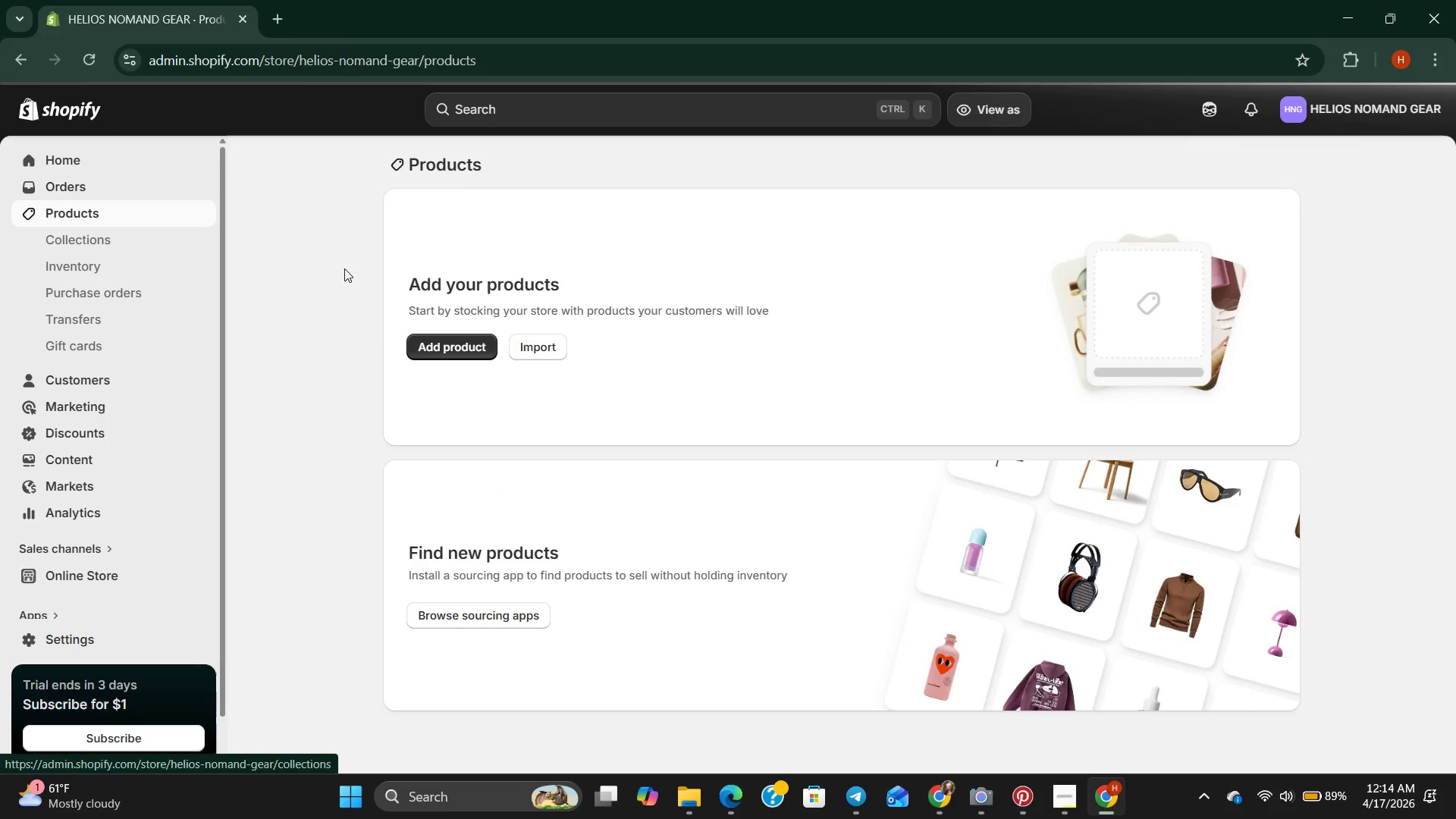 
left_click([512, 248])
 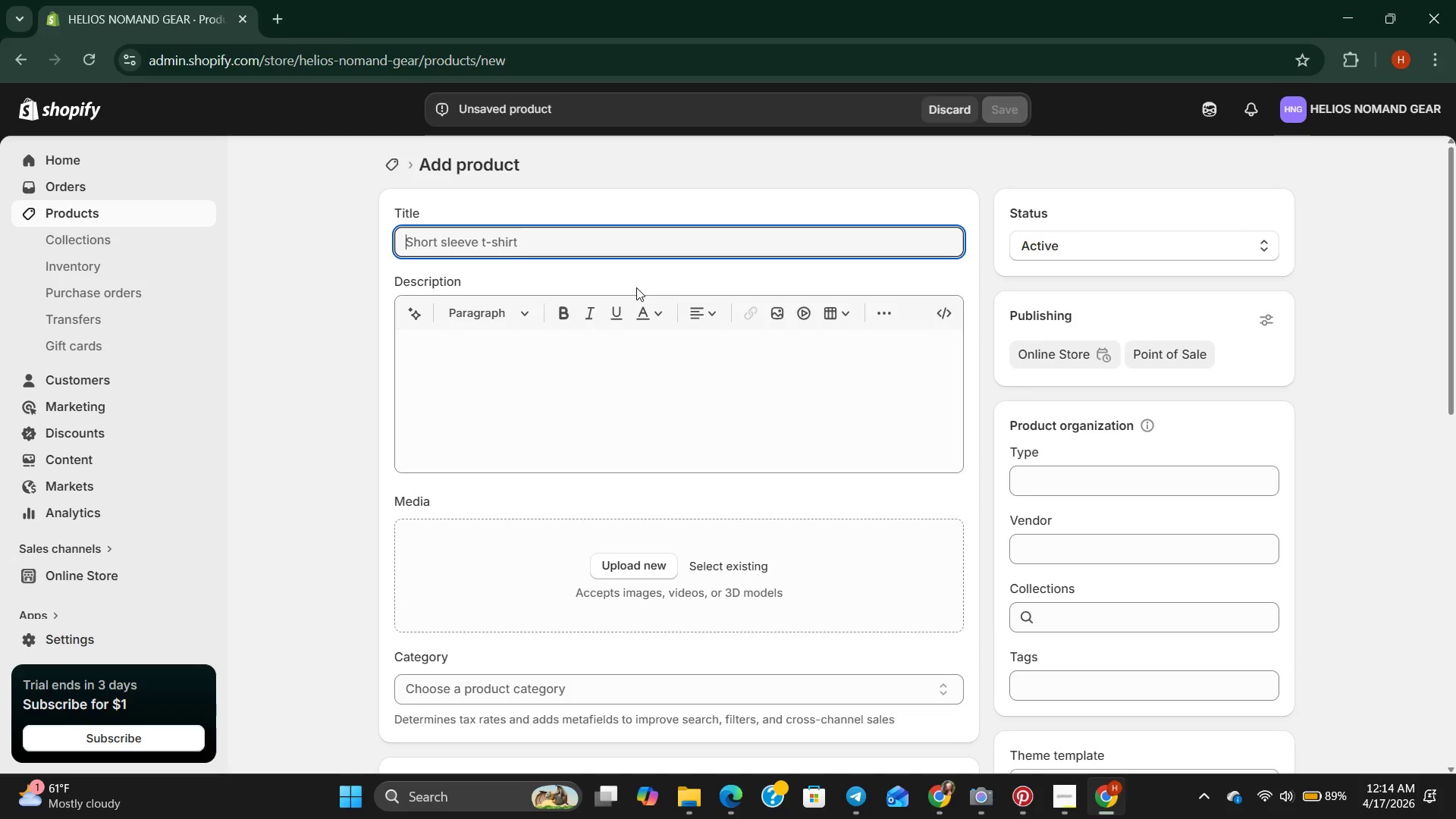 
type(Oee)
key(Backspace)
key(Backspace)
type(ff)
 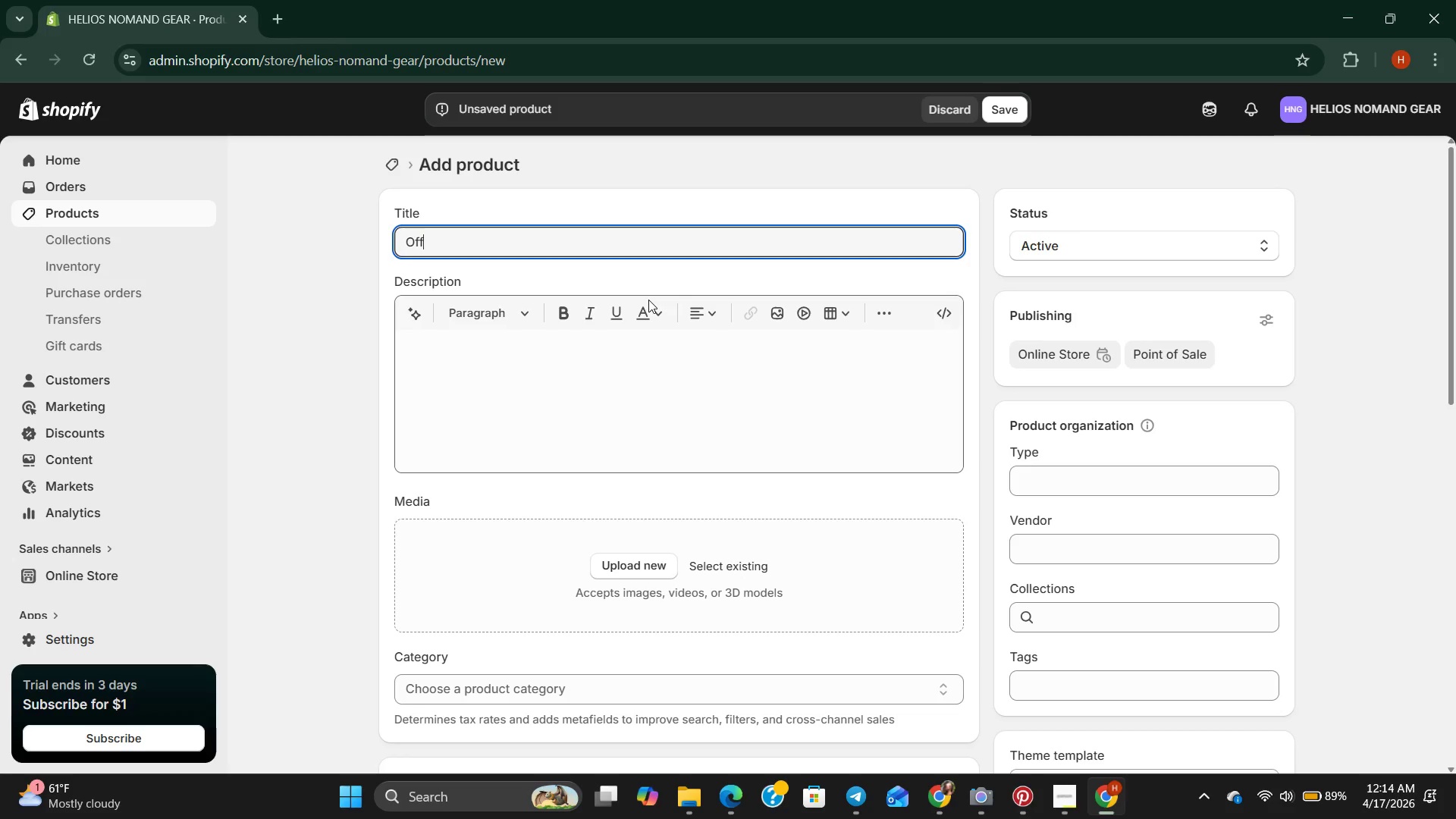 
type(-grid solar starter kit (100 w)
 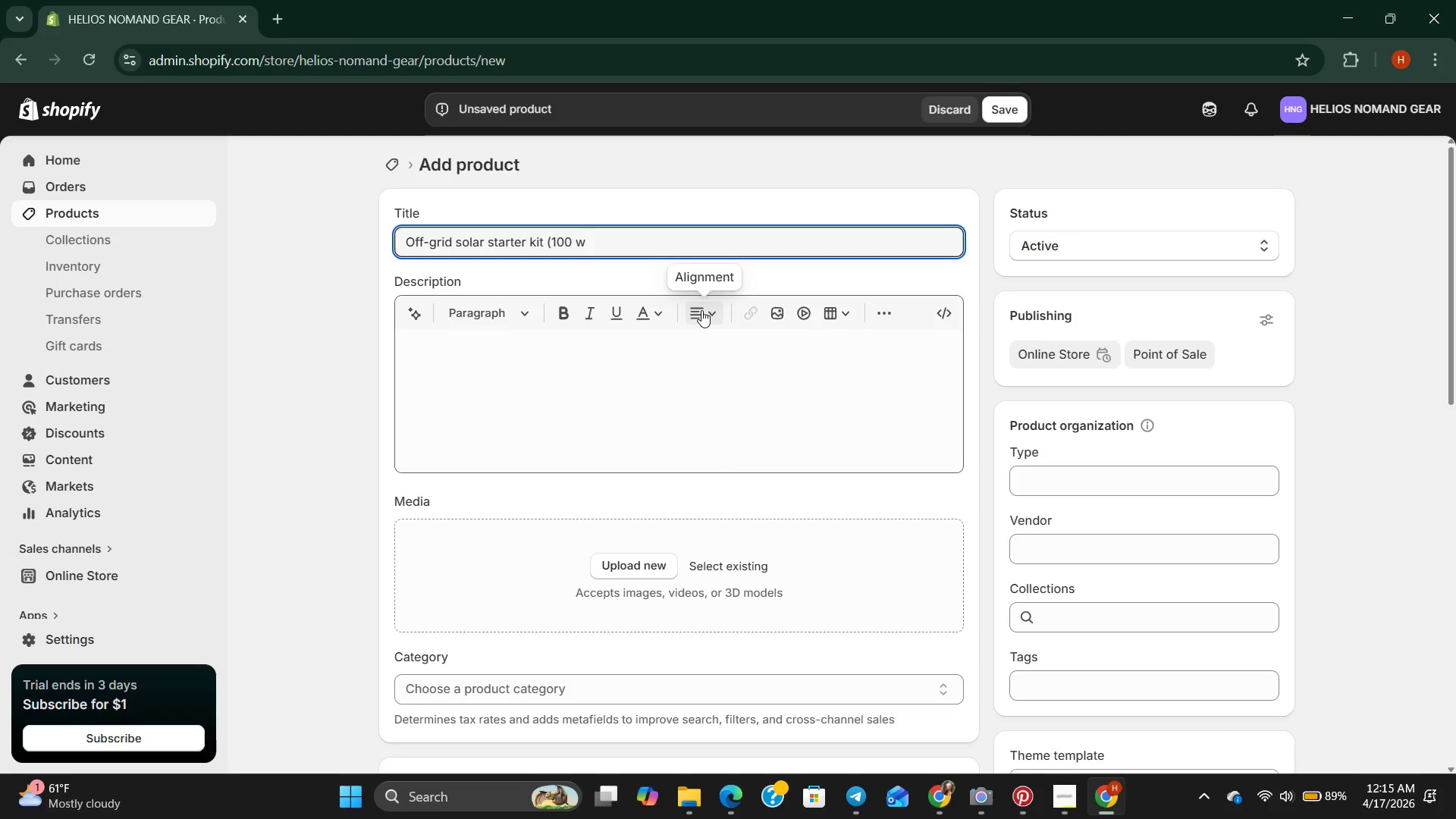 
type( 0)
key(Backspace)
type(- 400 w))
 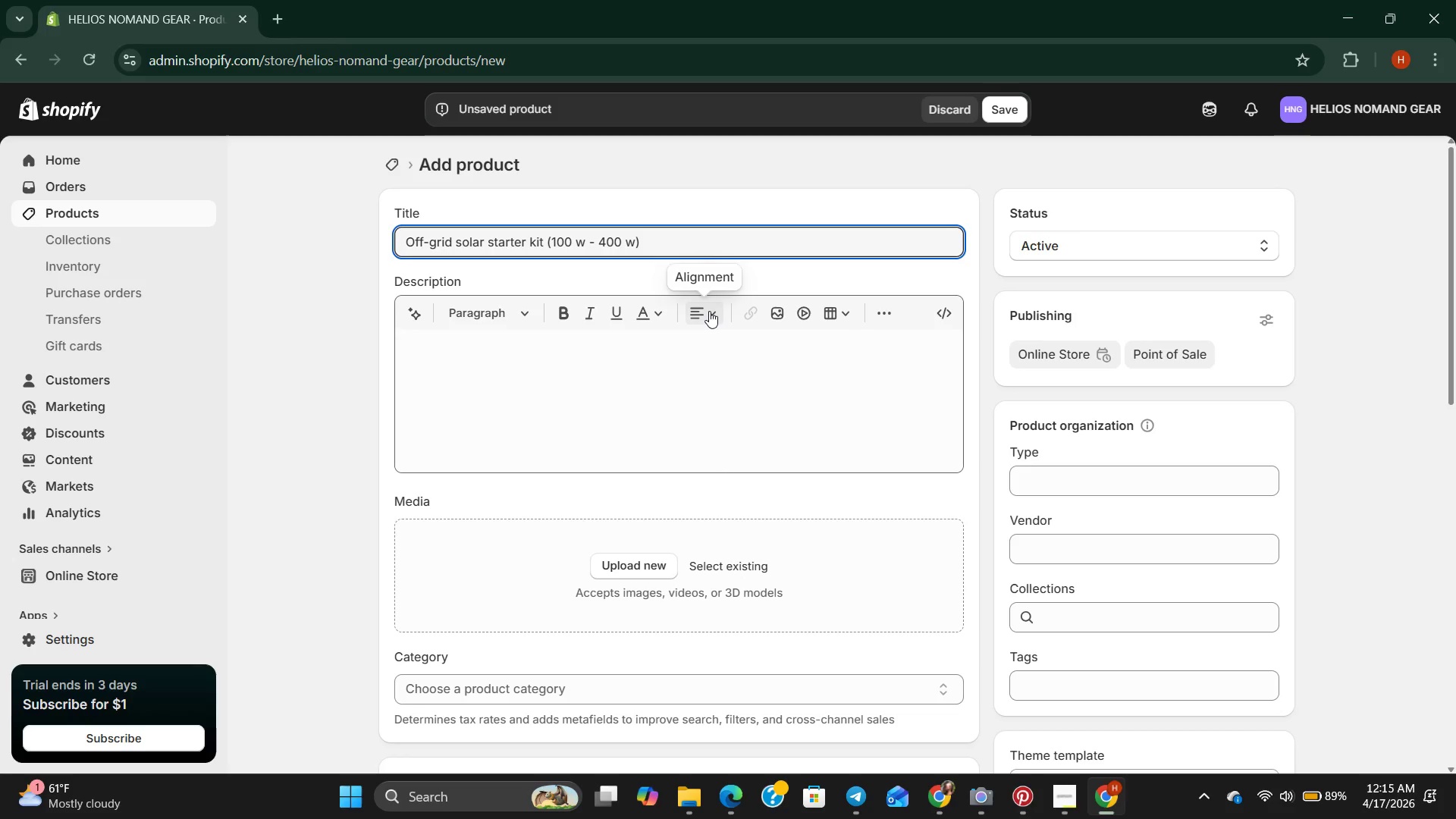 
left_click_drag(start_coordinate=[653, 347], to_coordinate=[653, 353])
 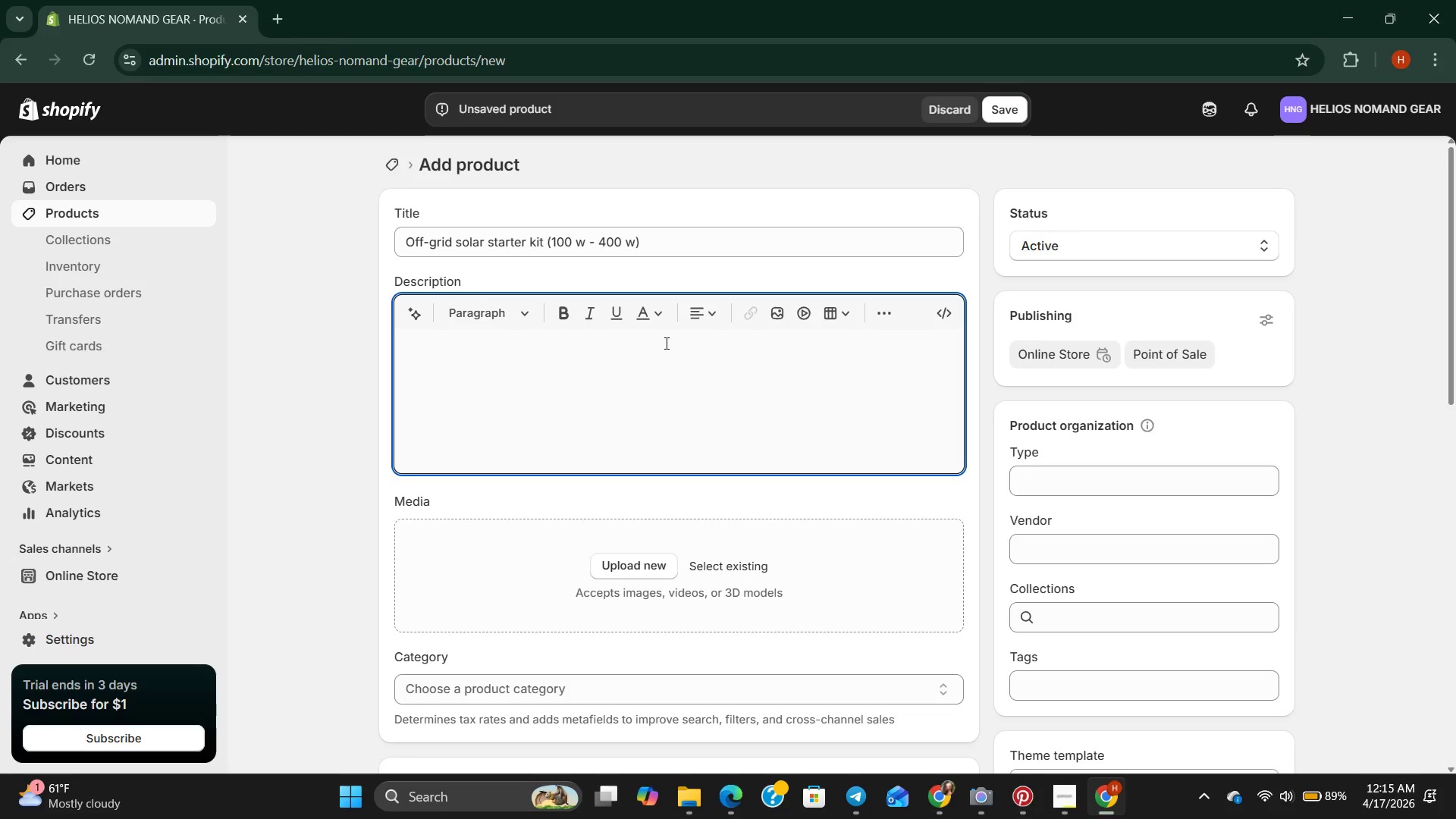 
wait(6.58)
 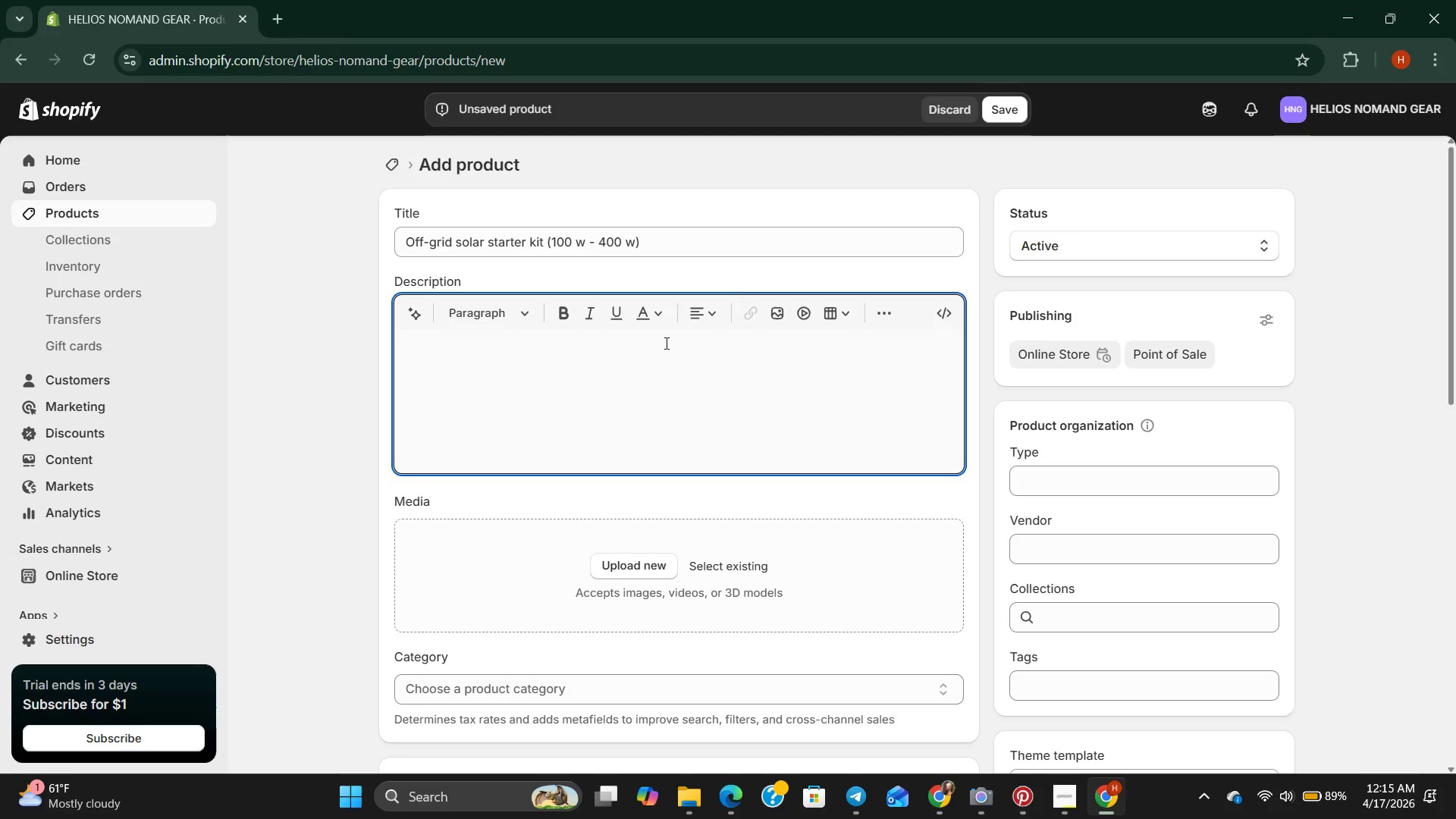 
type(AScalable solar power solution desgined for beginners and off )
 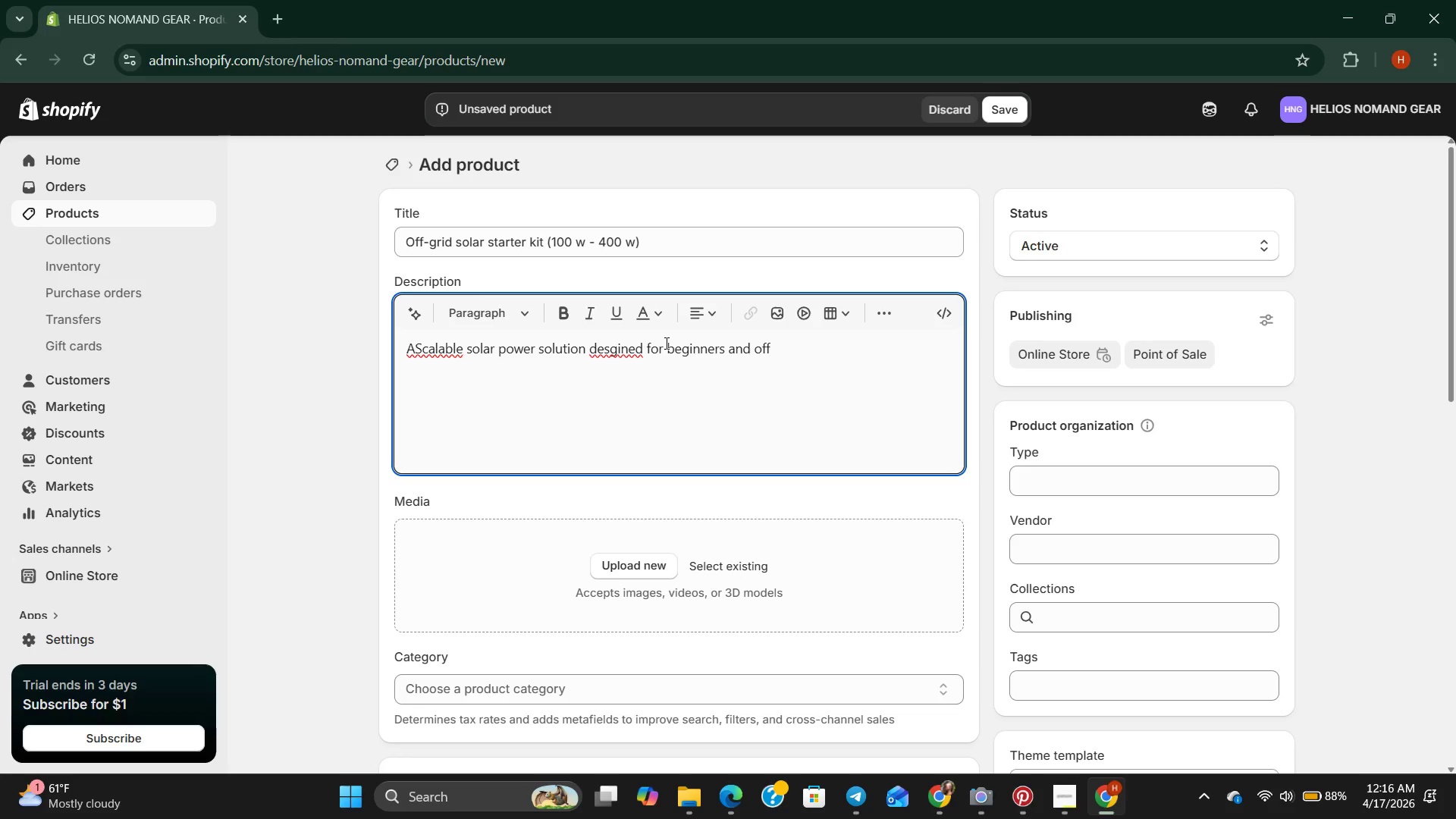 
key(Shift+Minus)
 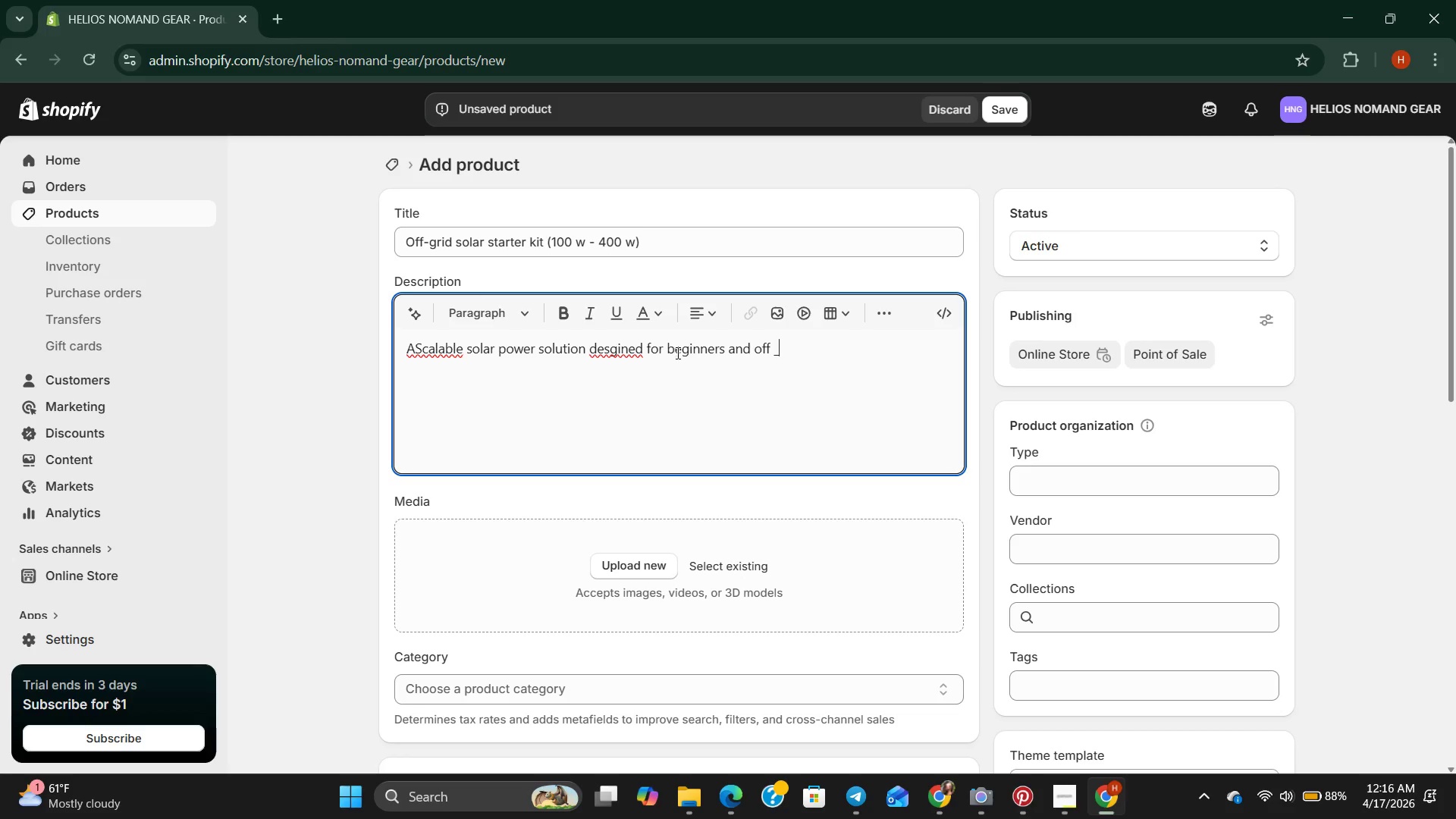 
key(Backspace)
 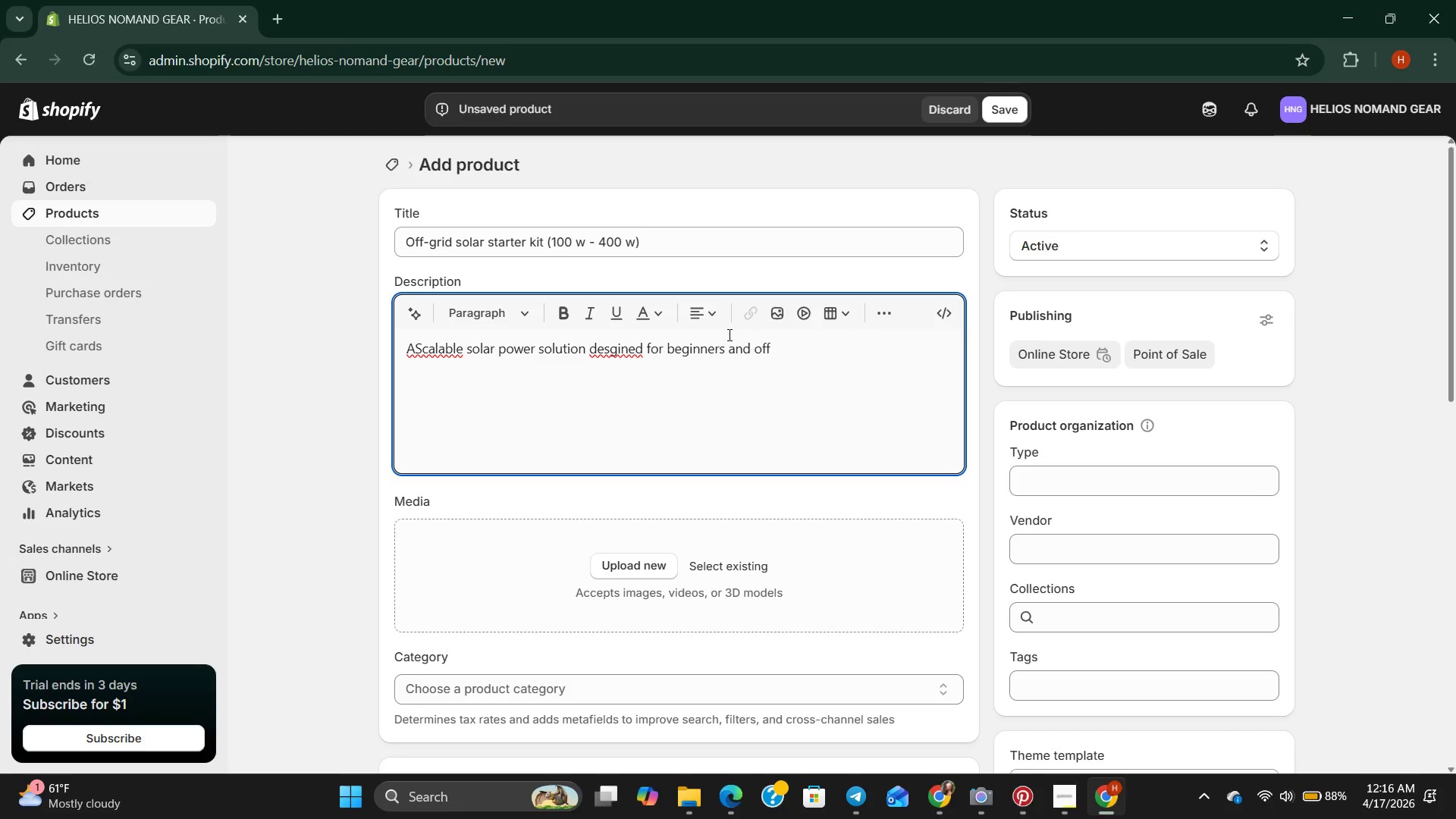 
key(Minus)
 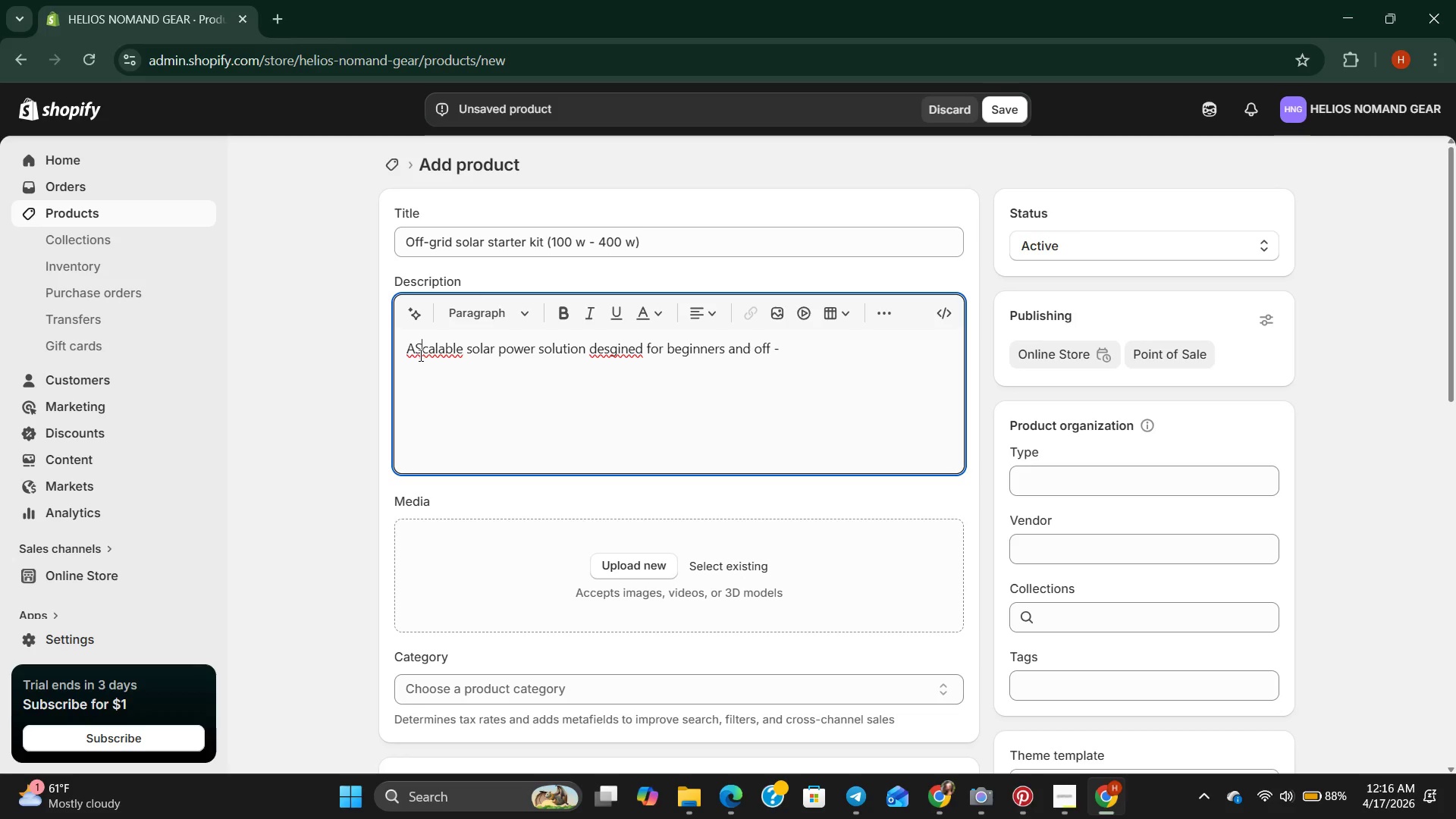 
wait(6.05)
 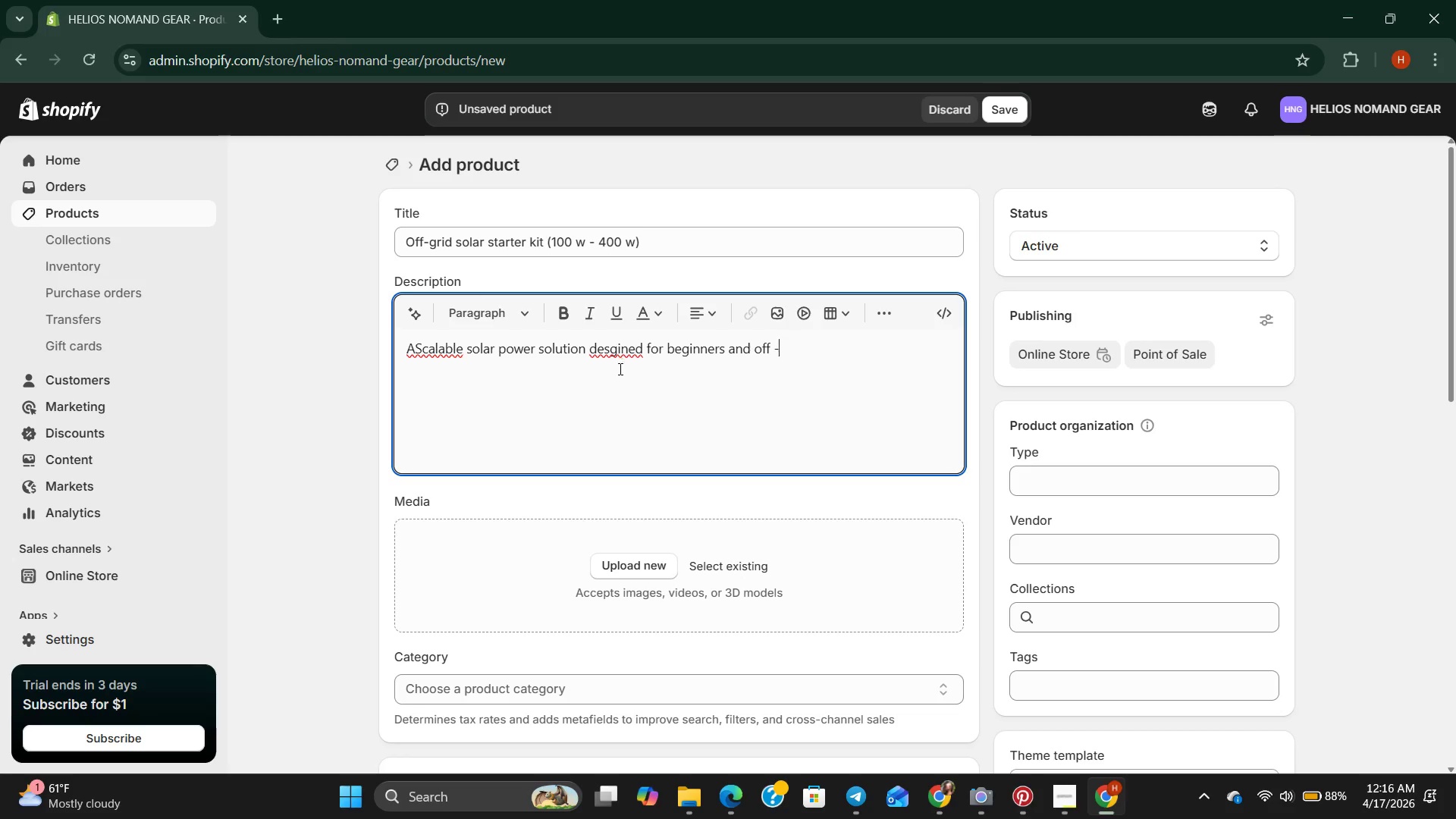 
key(Space)
 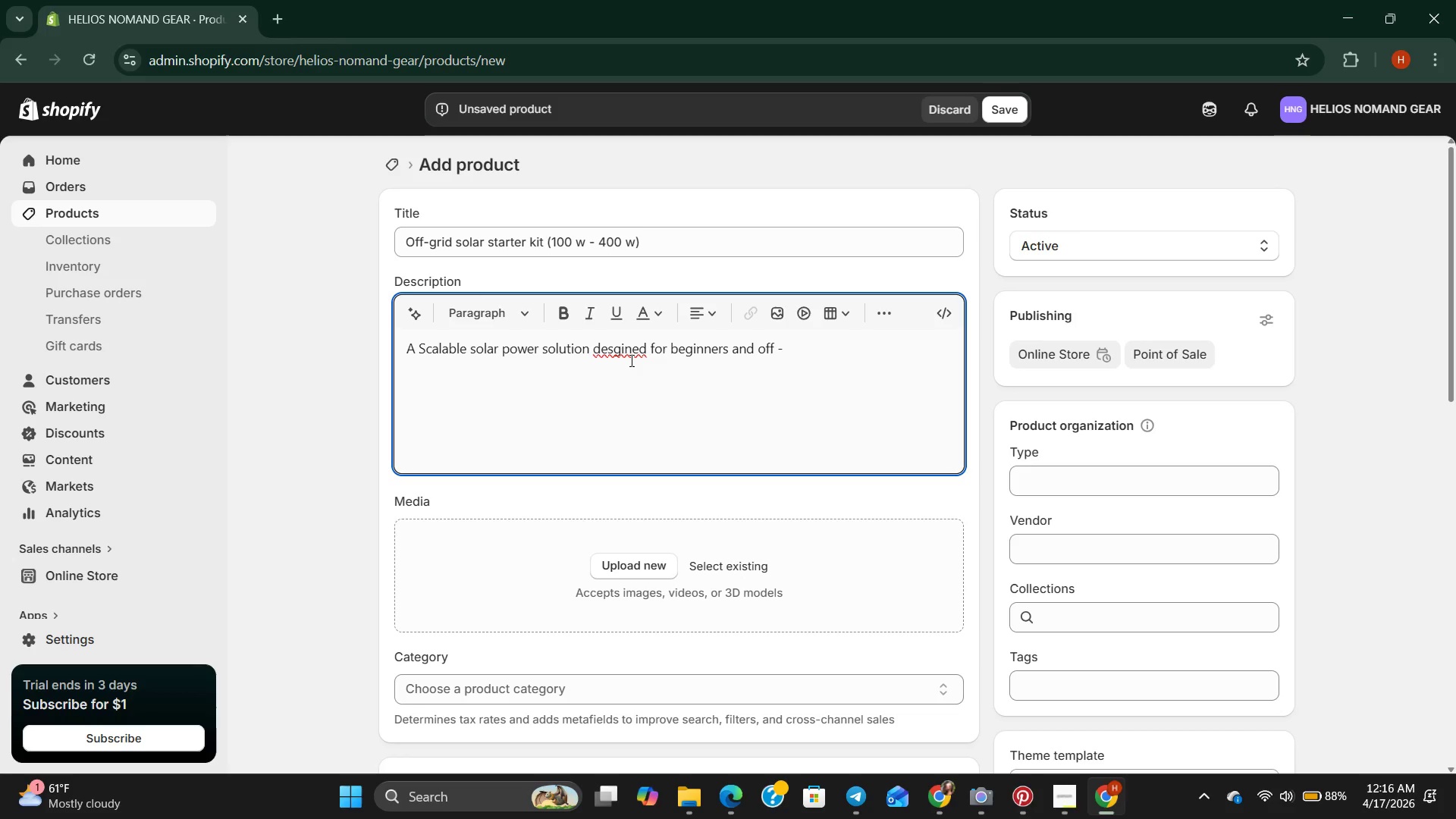 
wait(9.77)
 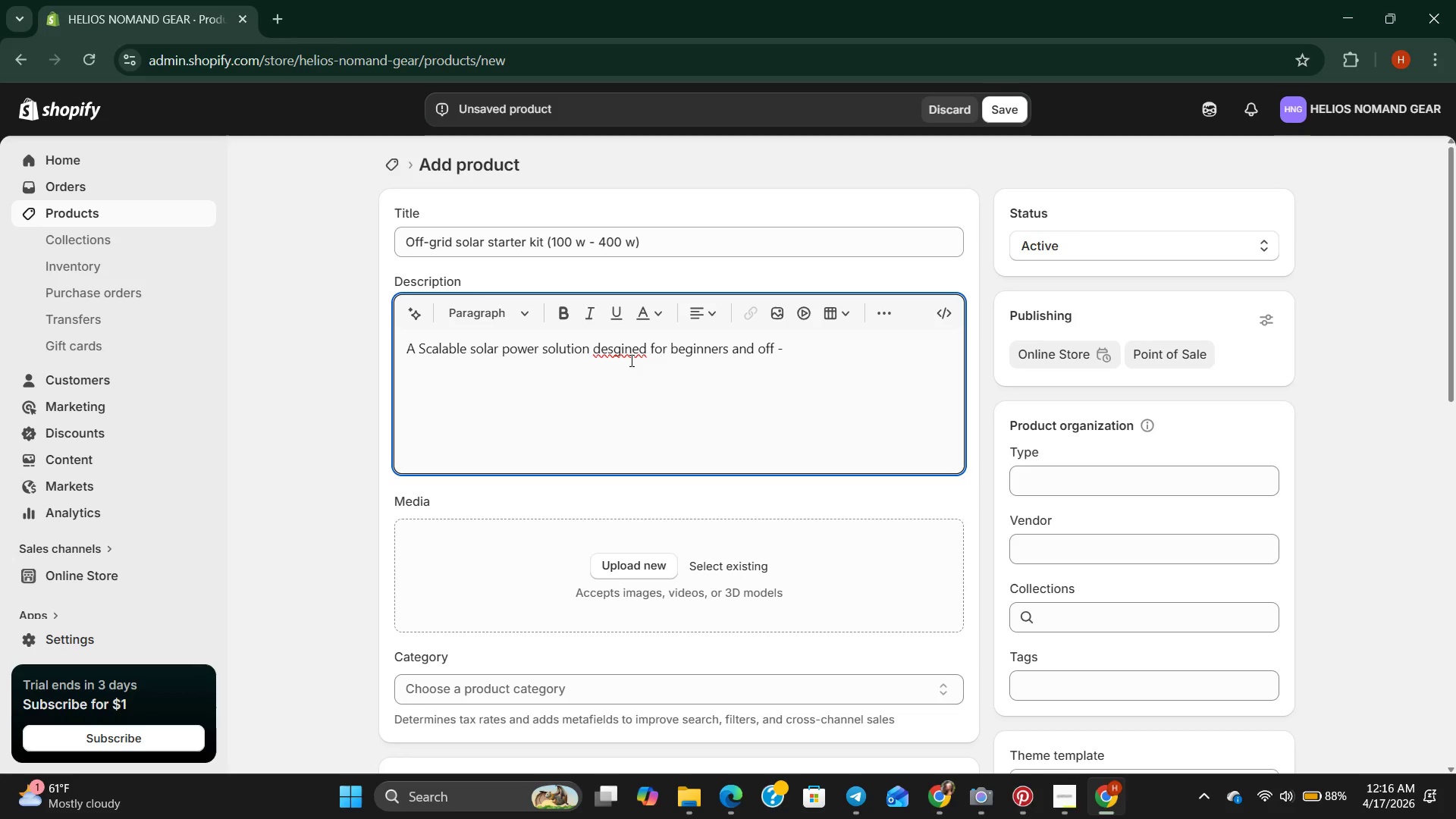 
left_click([622, 347])
 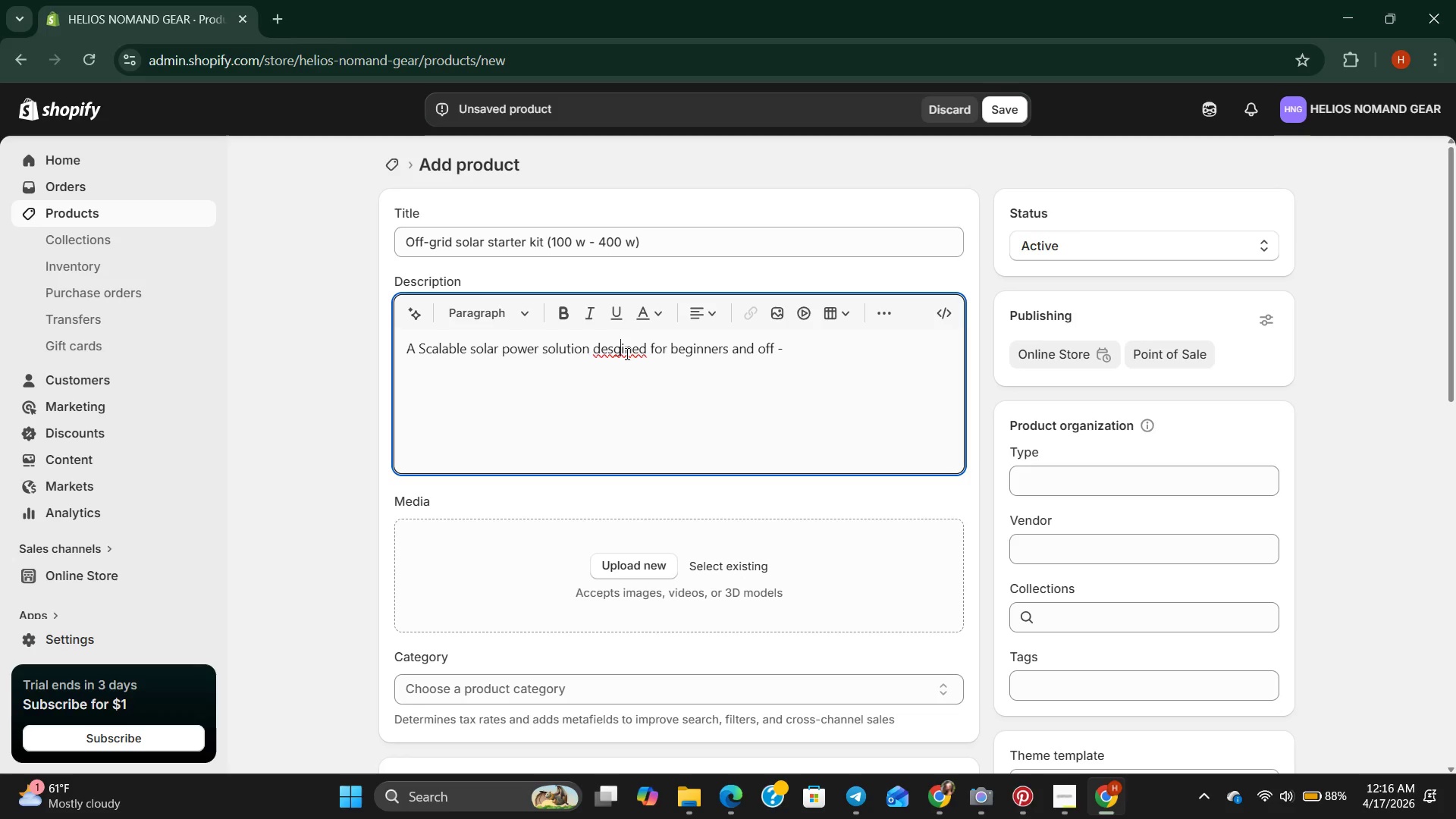 
left_click([626, 353])
 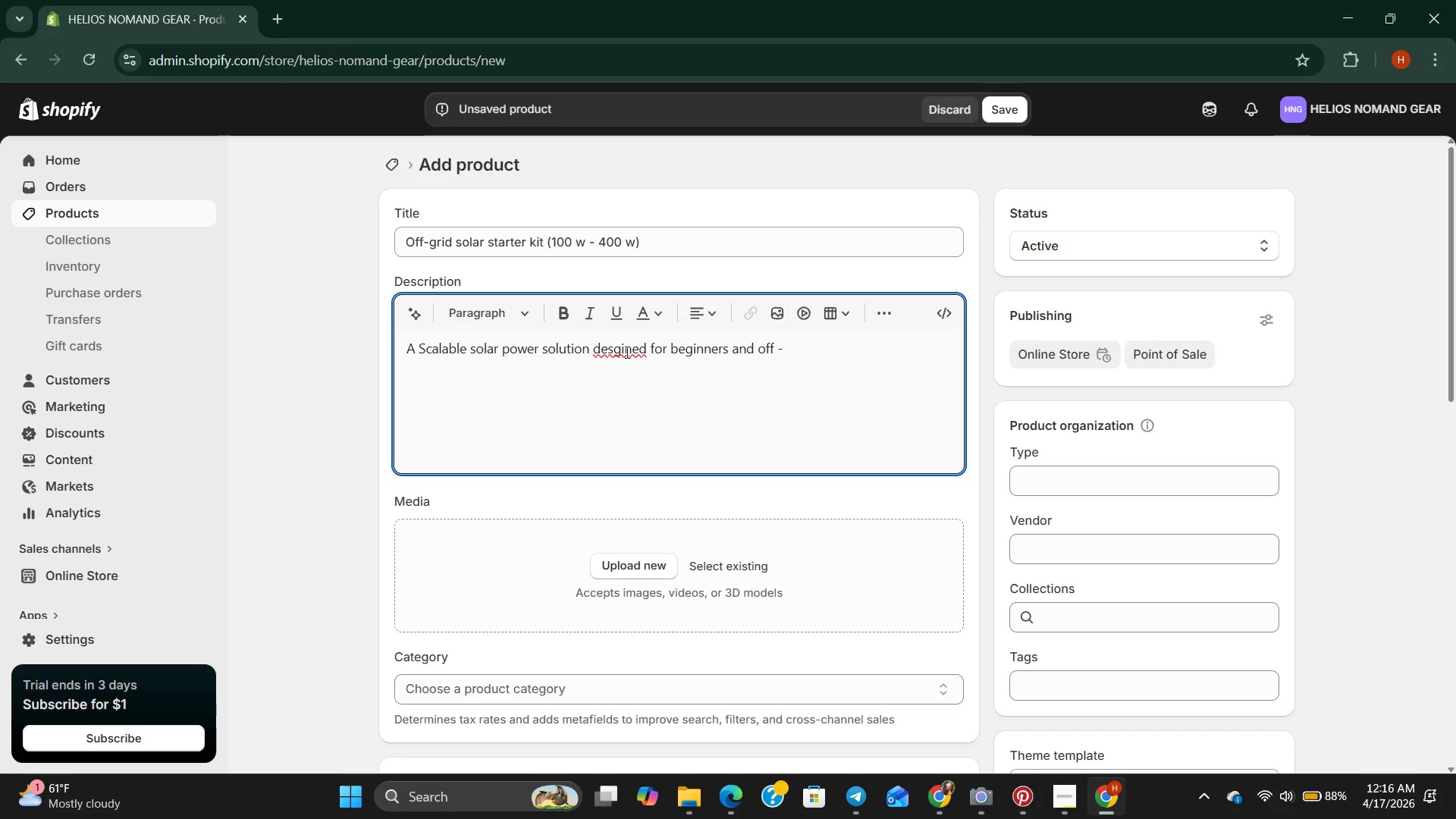 
key(Backspace)
key(Backspace)
type(ig)
 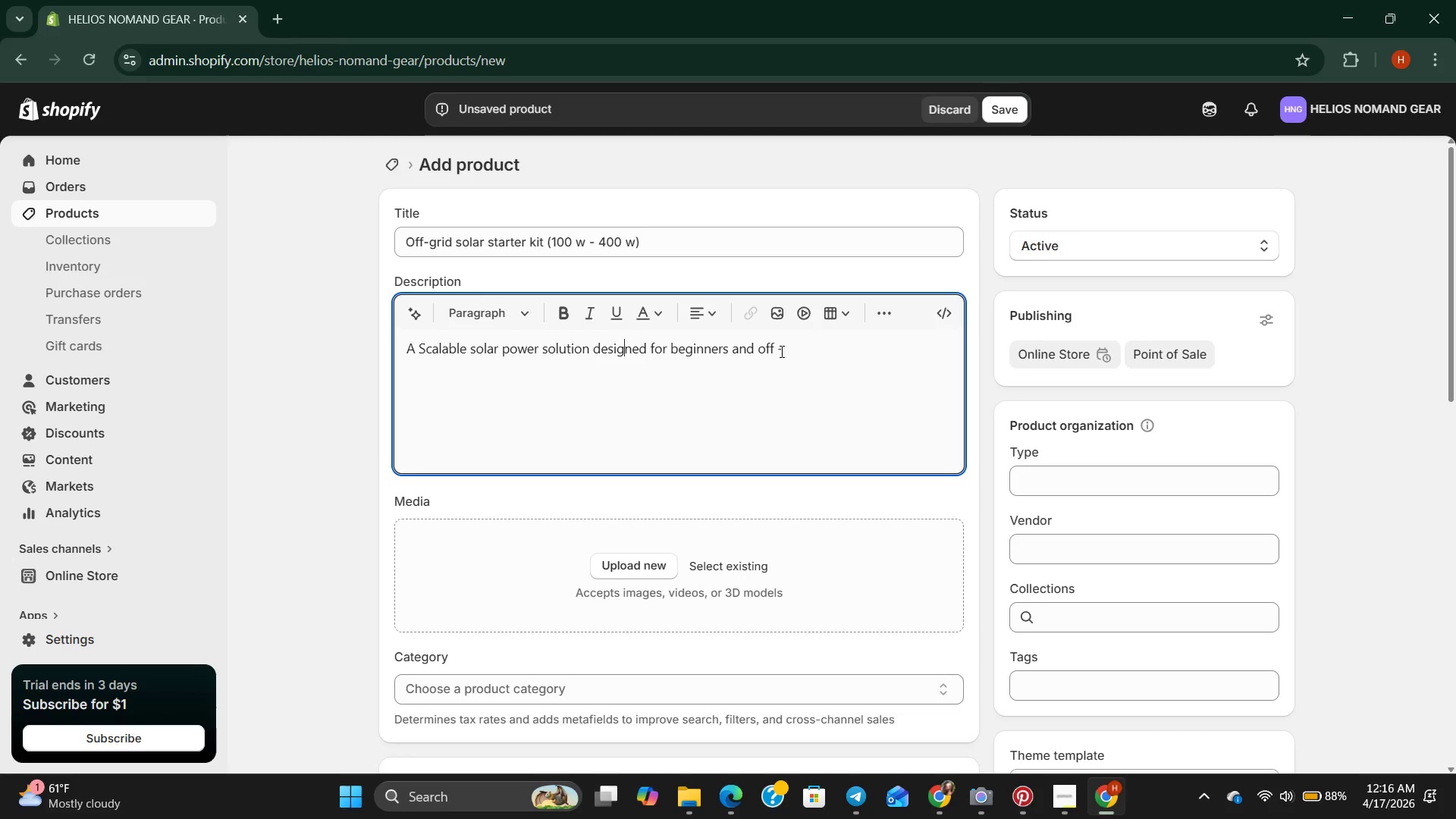 
left_click([786, 351])
 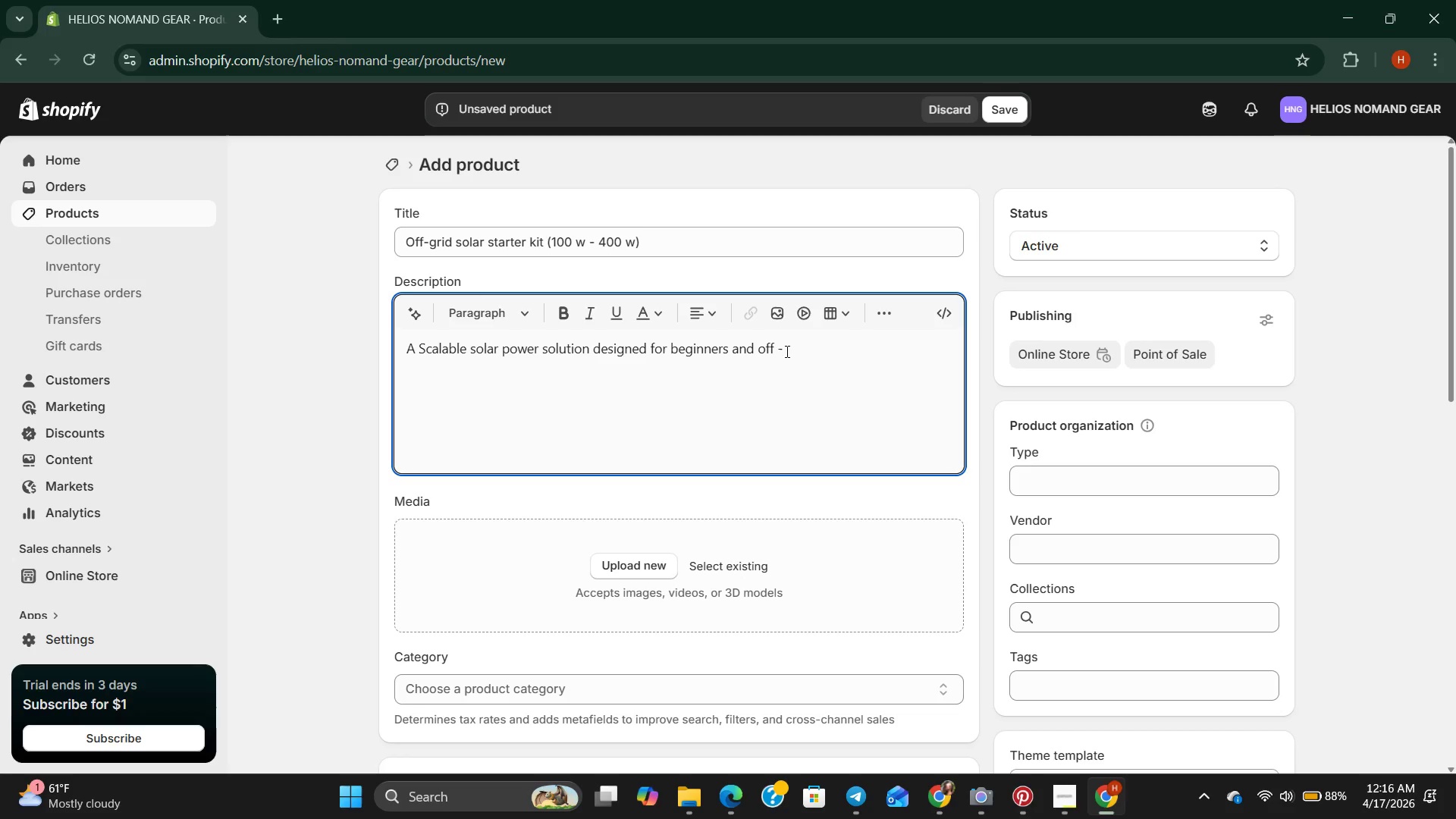 
type(gi)
 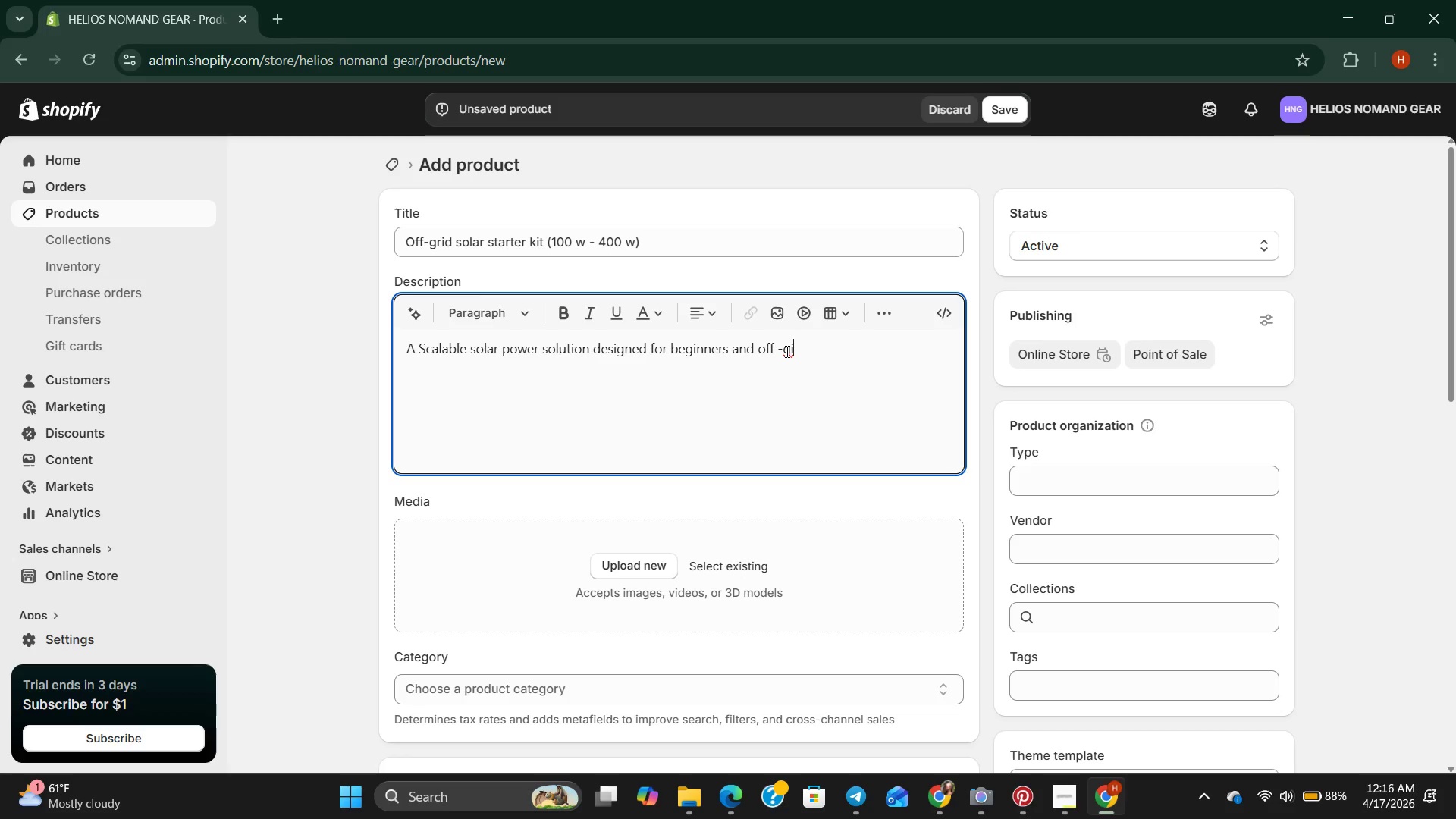 
key(Backspace)
type(rid living )
 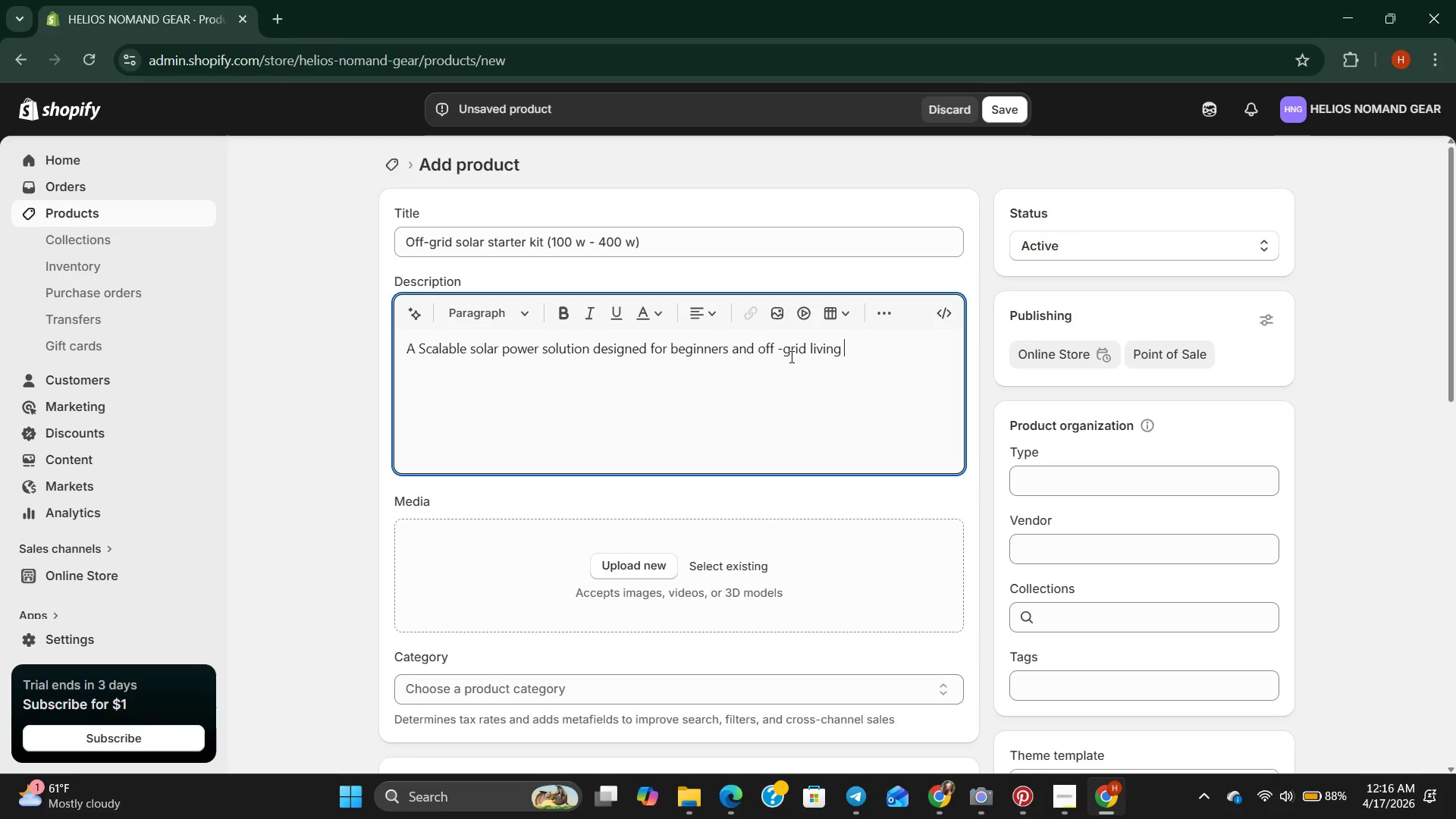 
type(. cho)
 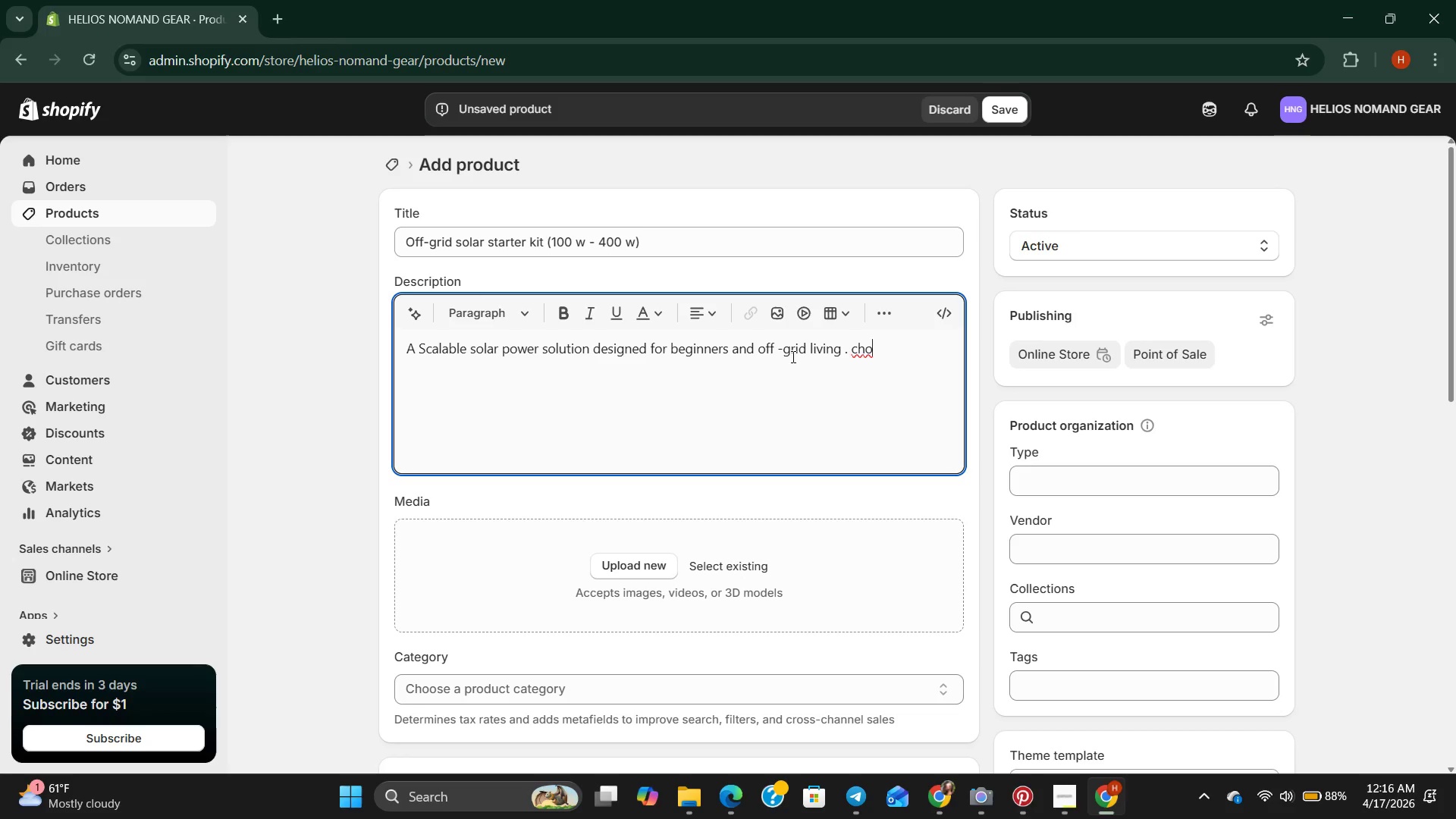 
type(ose from 1)
 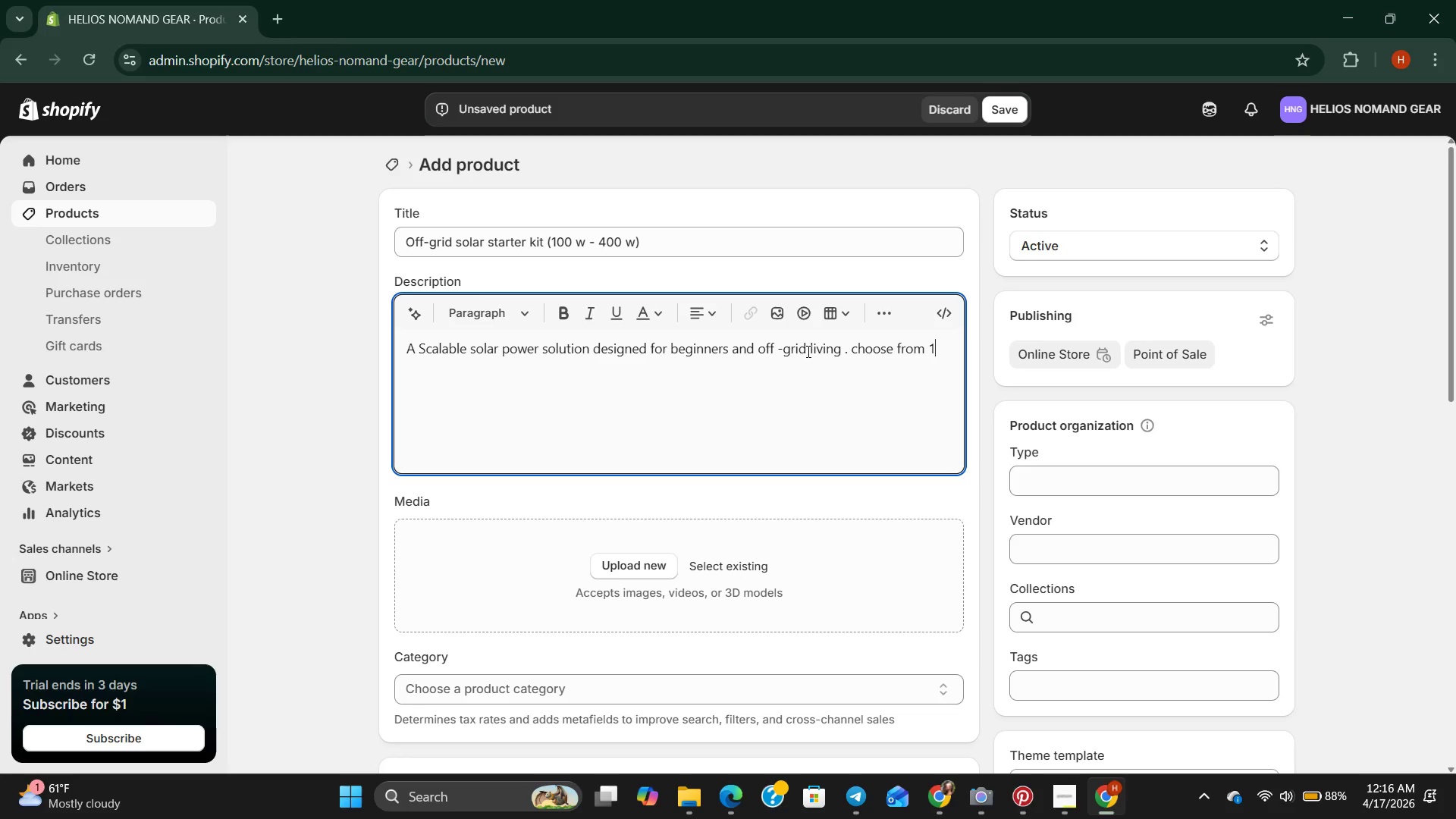 
type(00 w )
 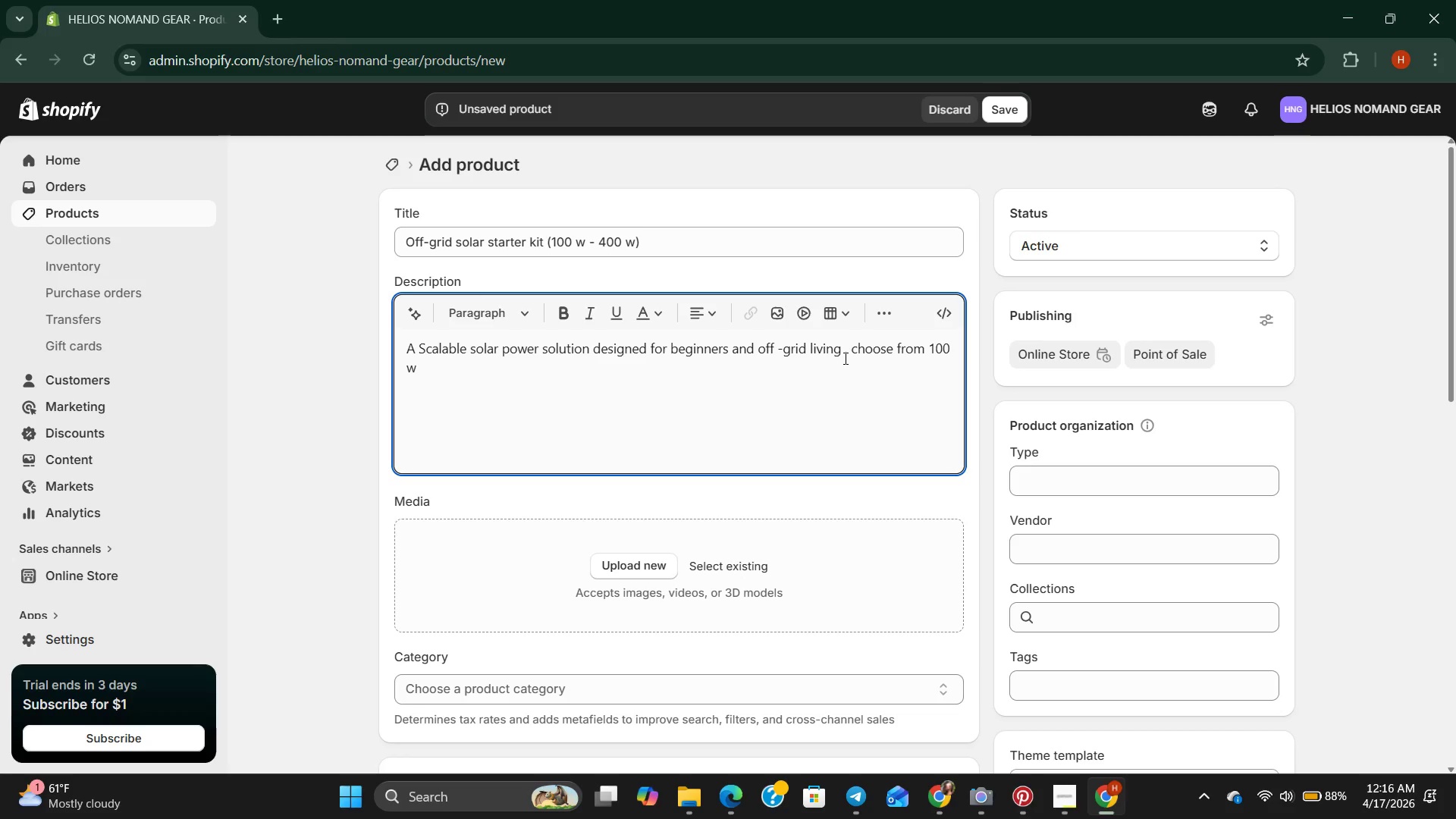 
type(, 200 w )
 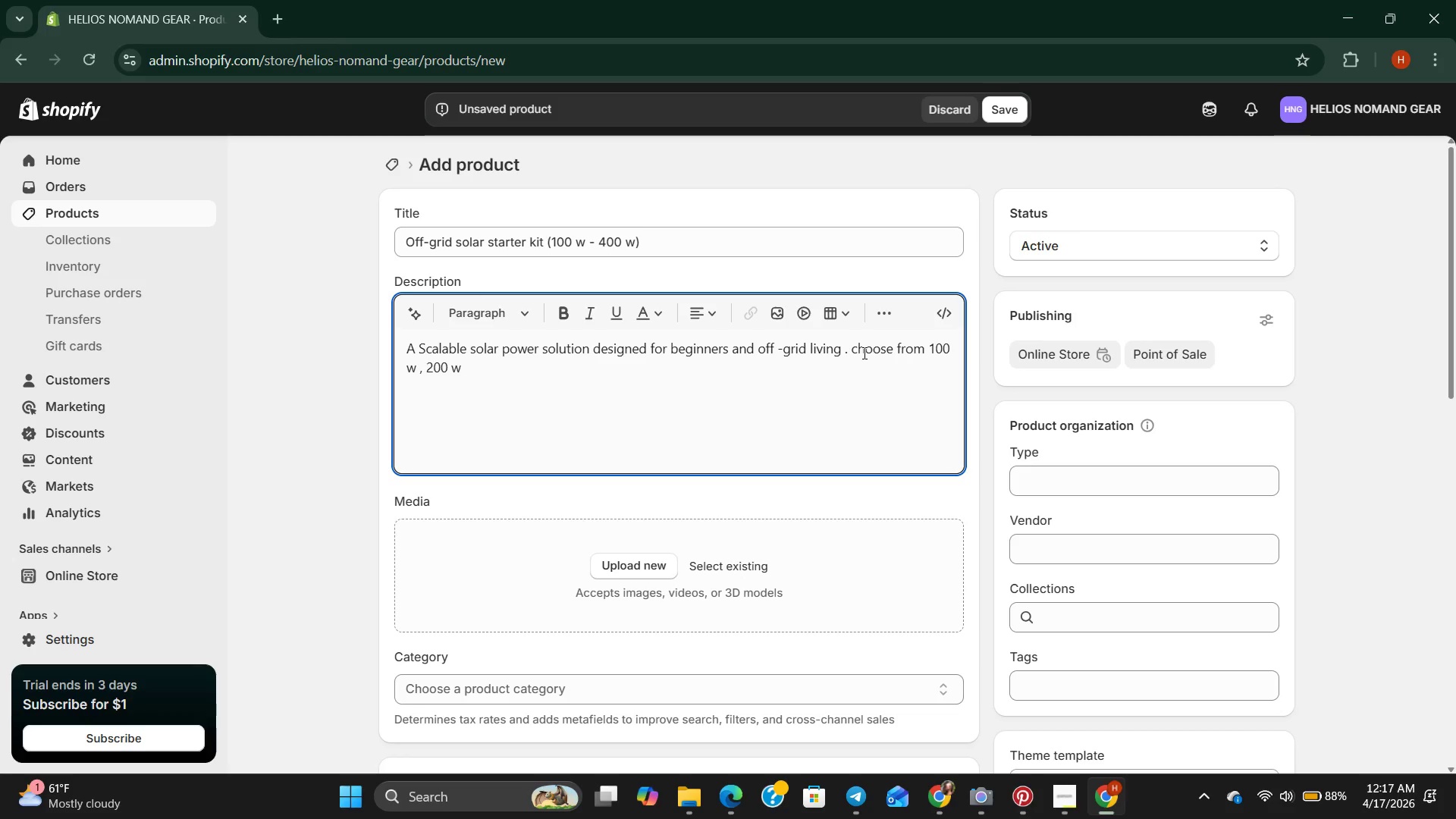 
type(or 400 w configuration )
 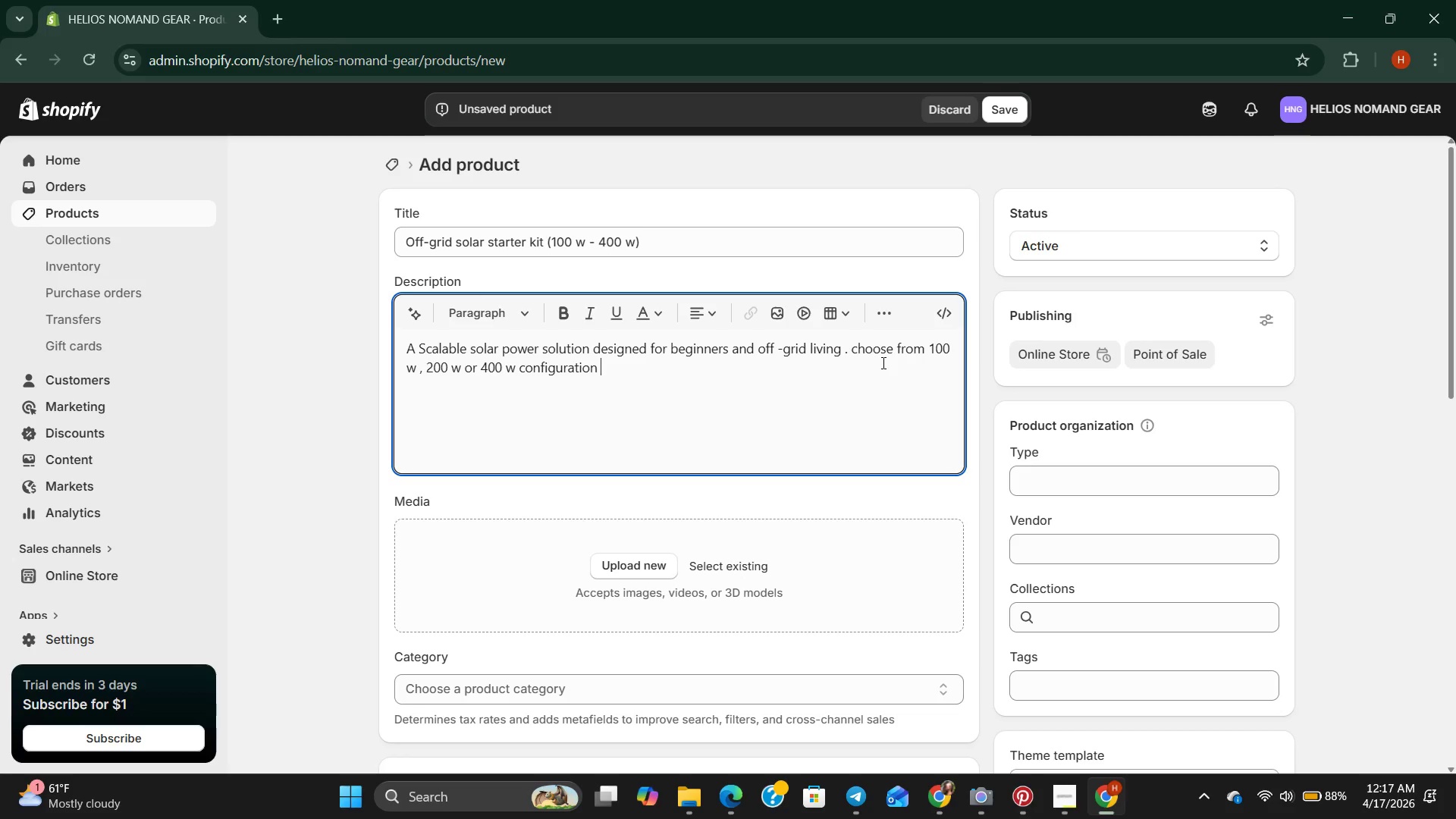 
type(based on your energy )
 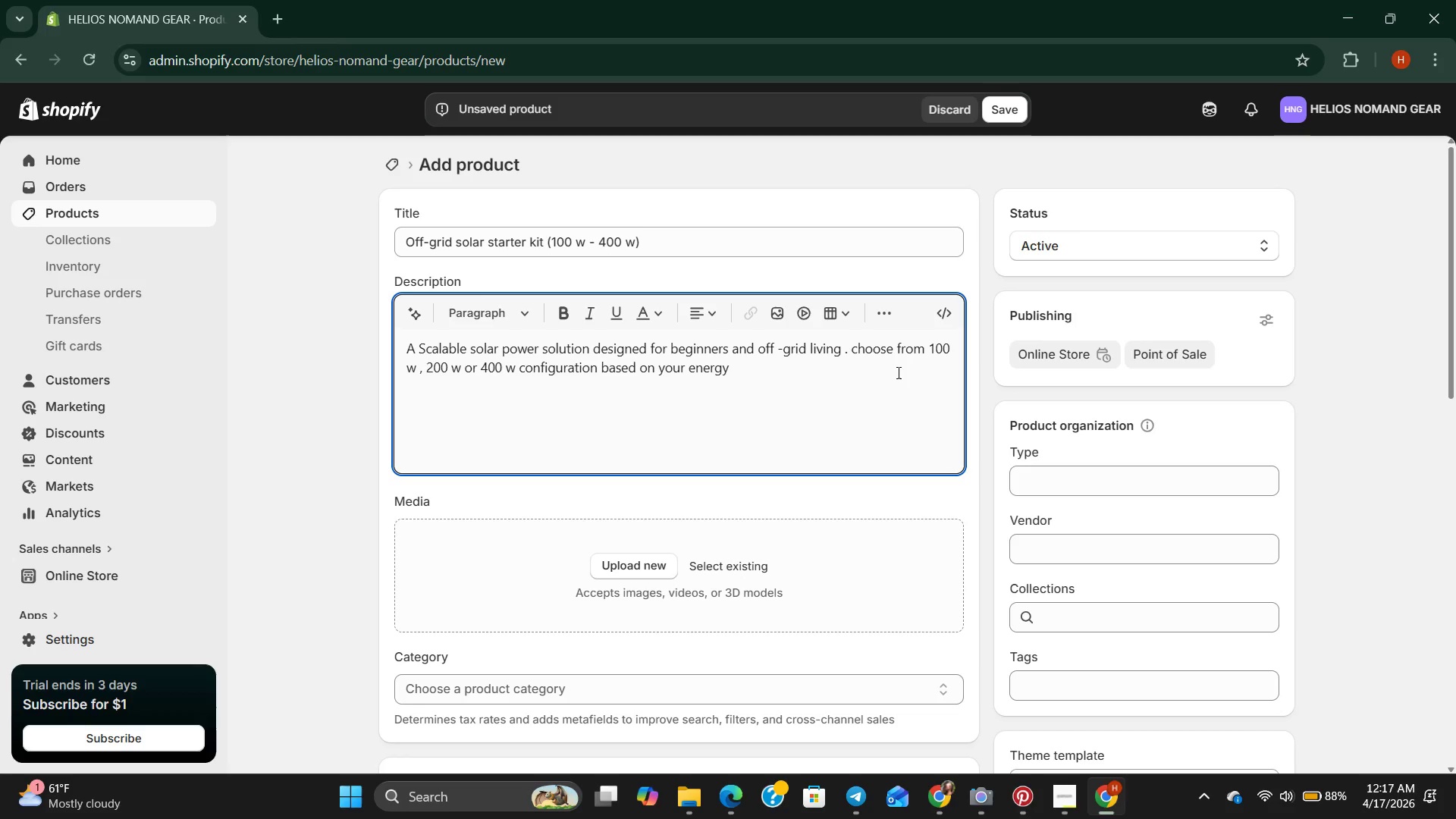 
wait(9.91)
 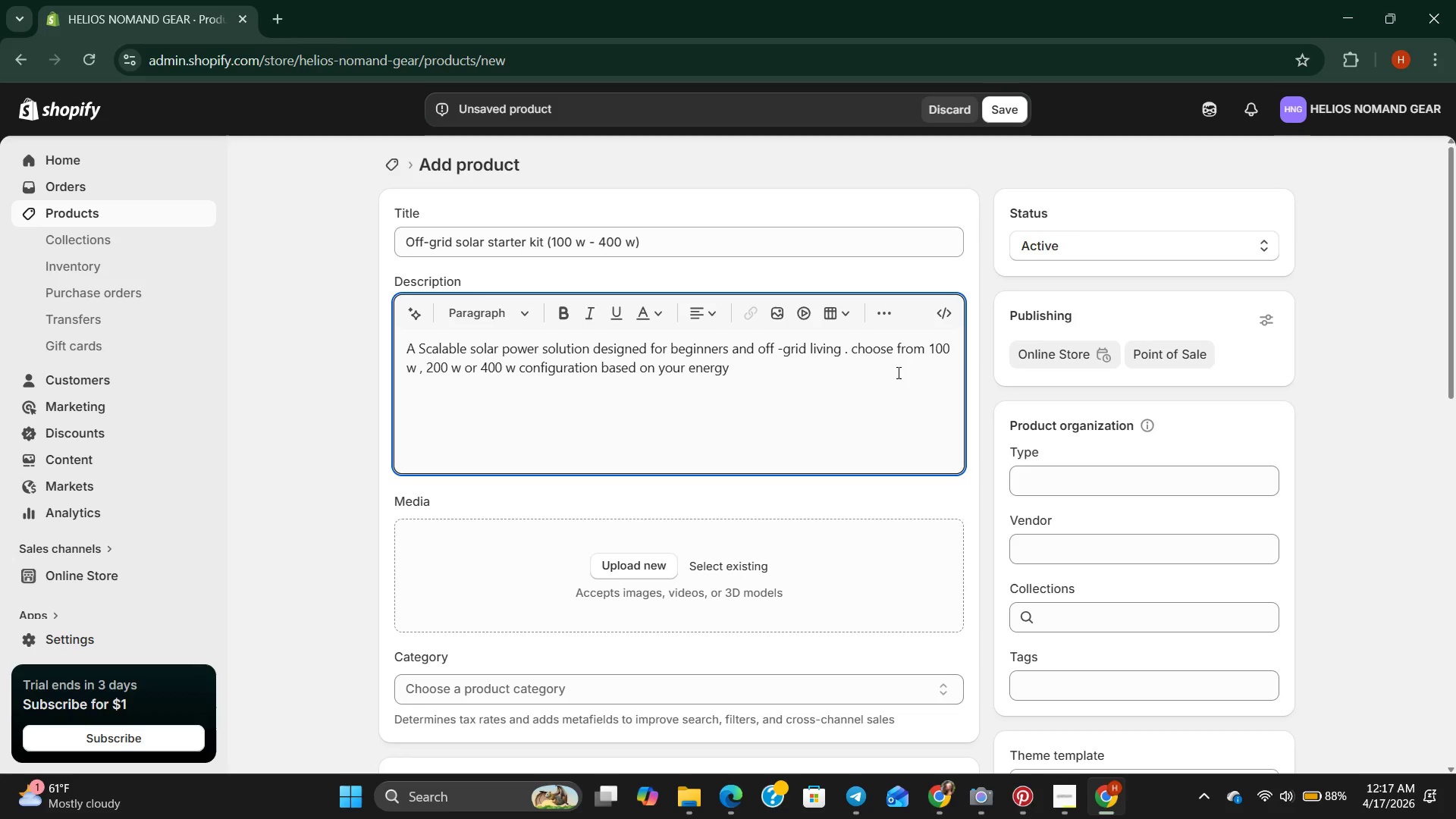 
key(Enter)
 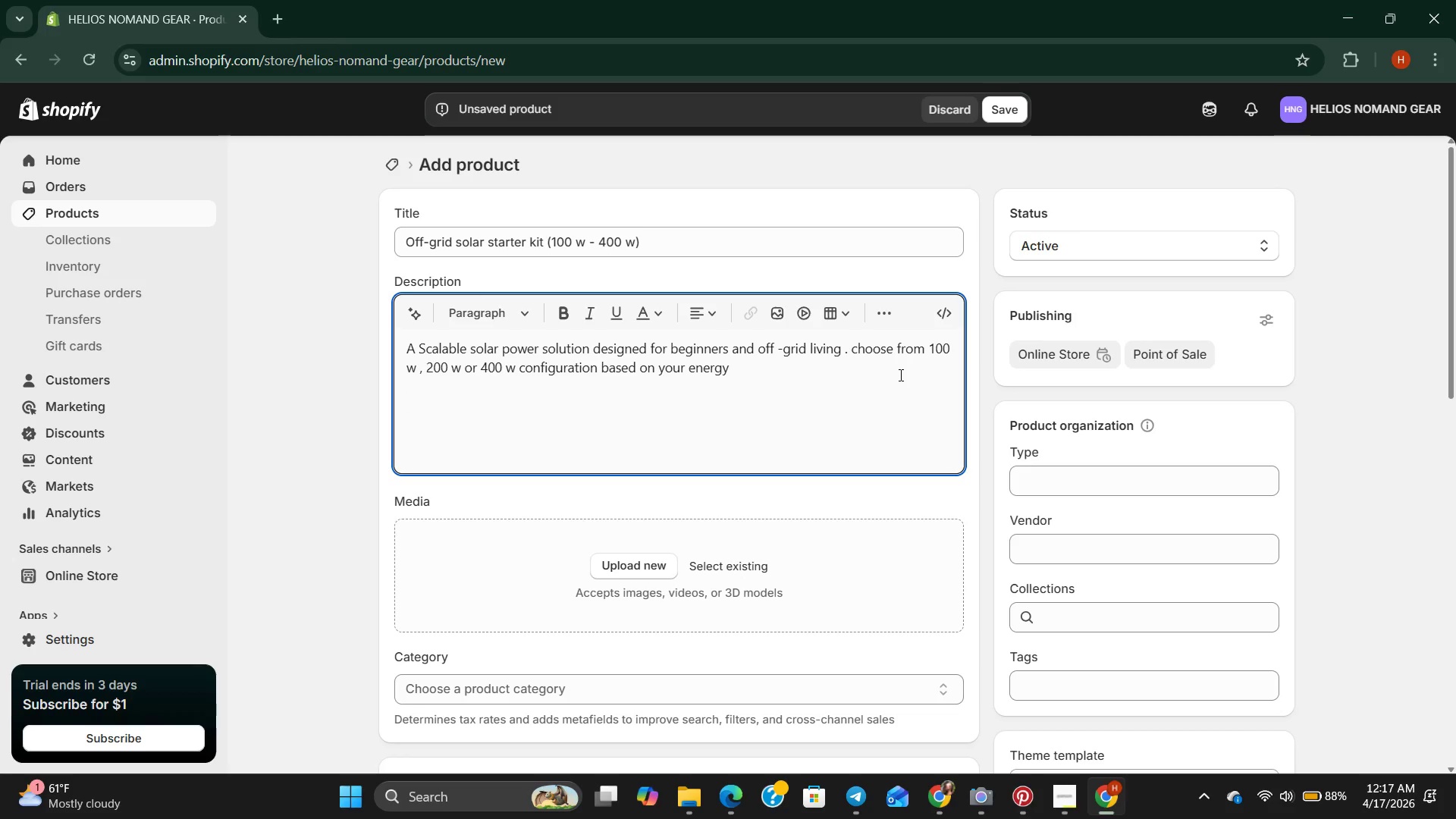 
type(KEY SPECIFICATIONS )
 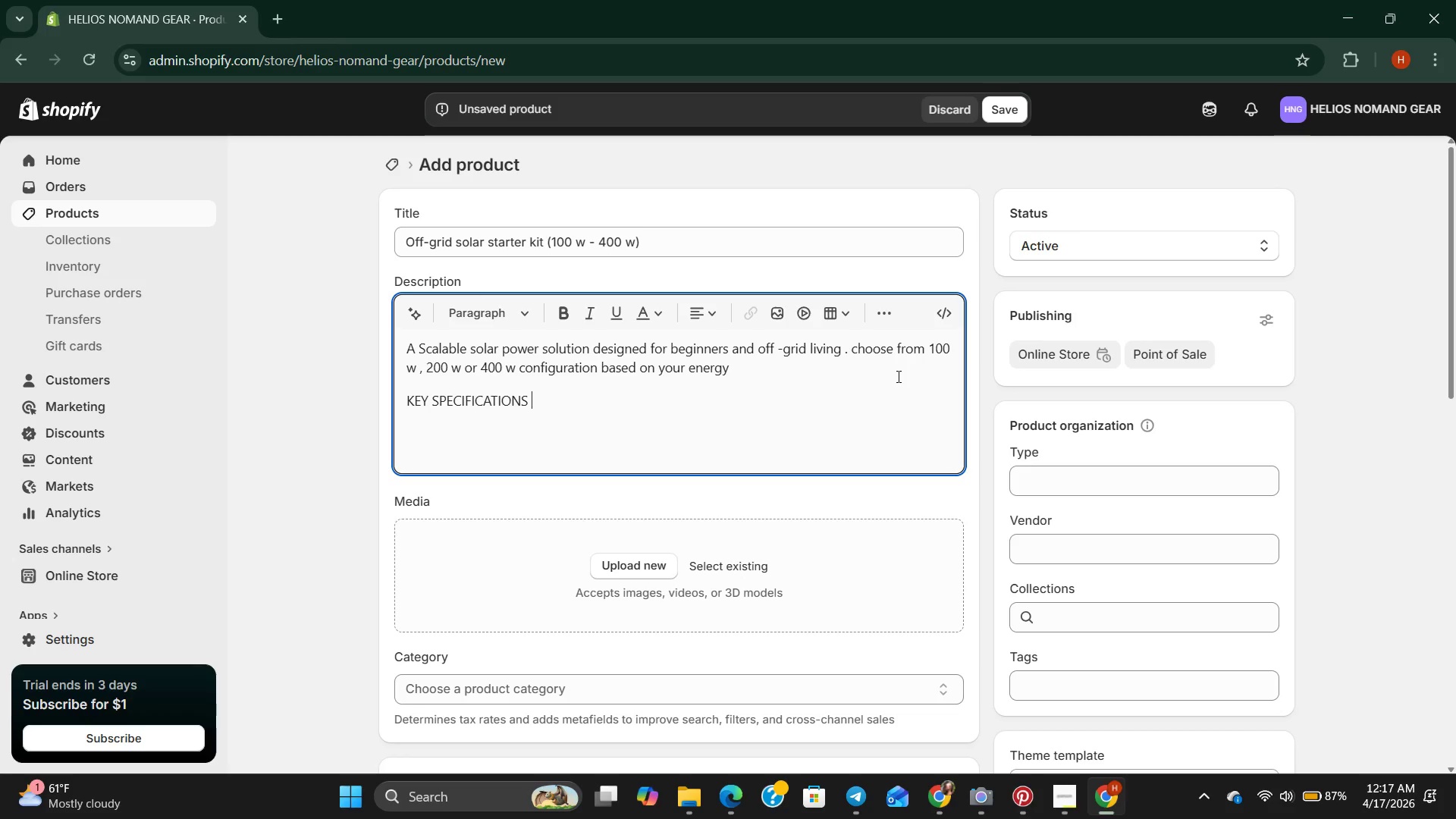 
key(Enter)
 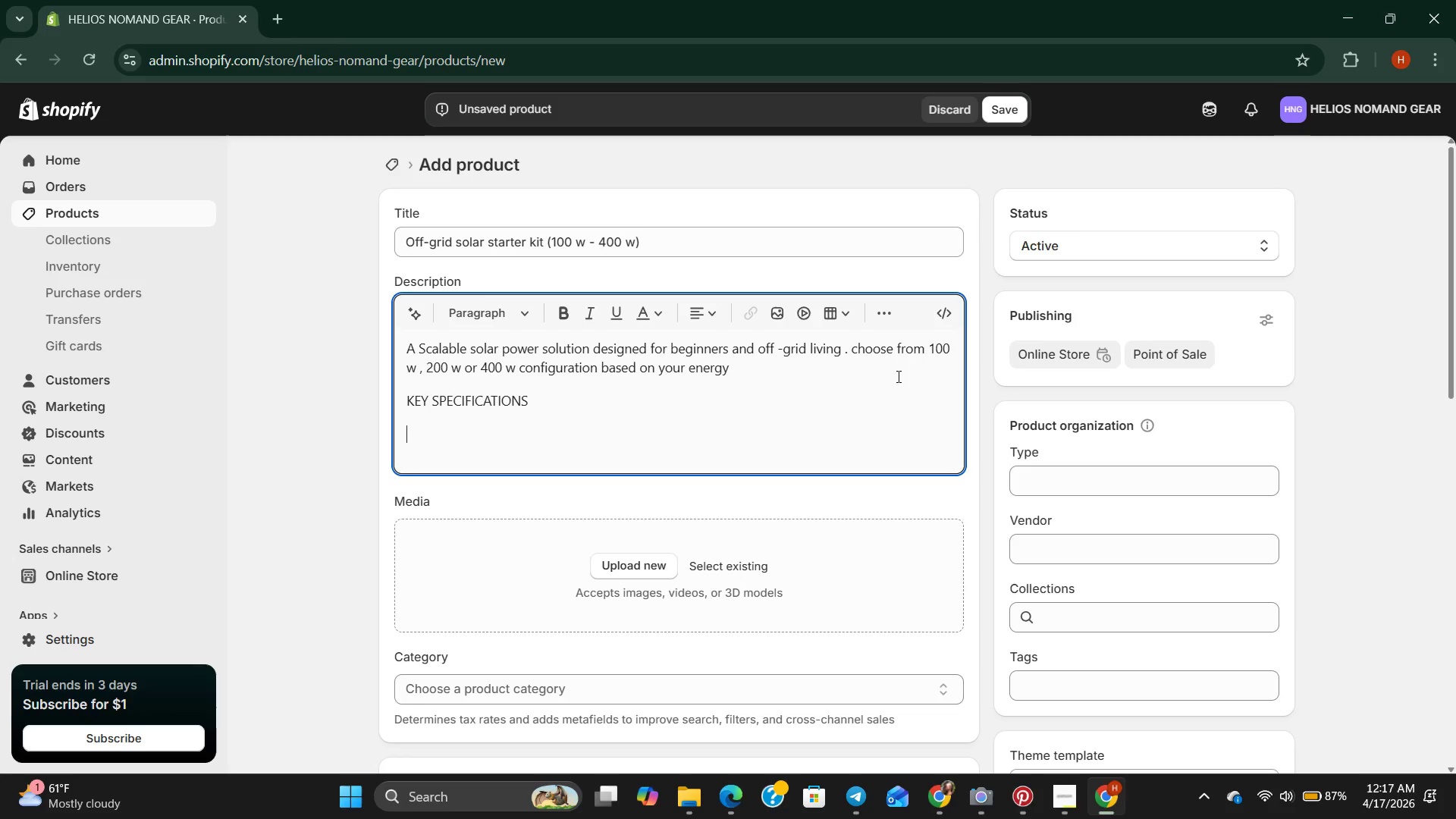 
key(CapsLock)
 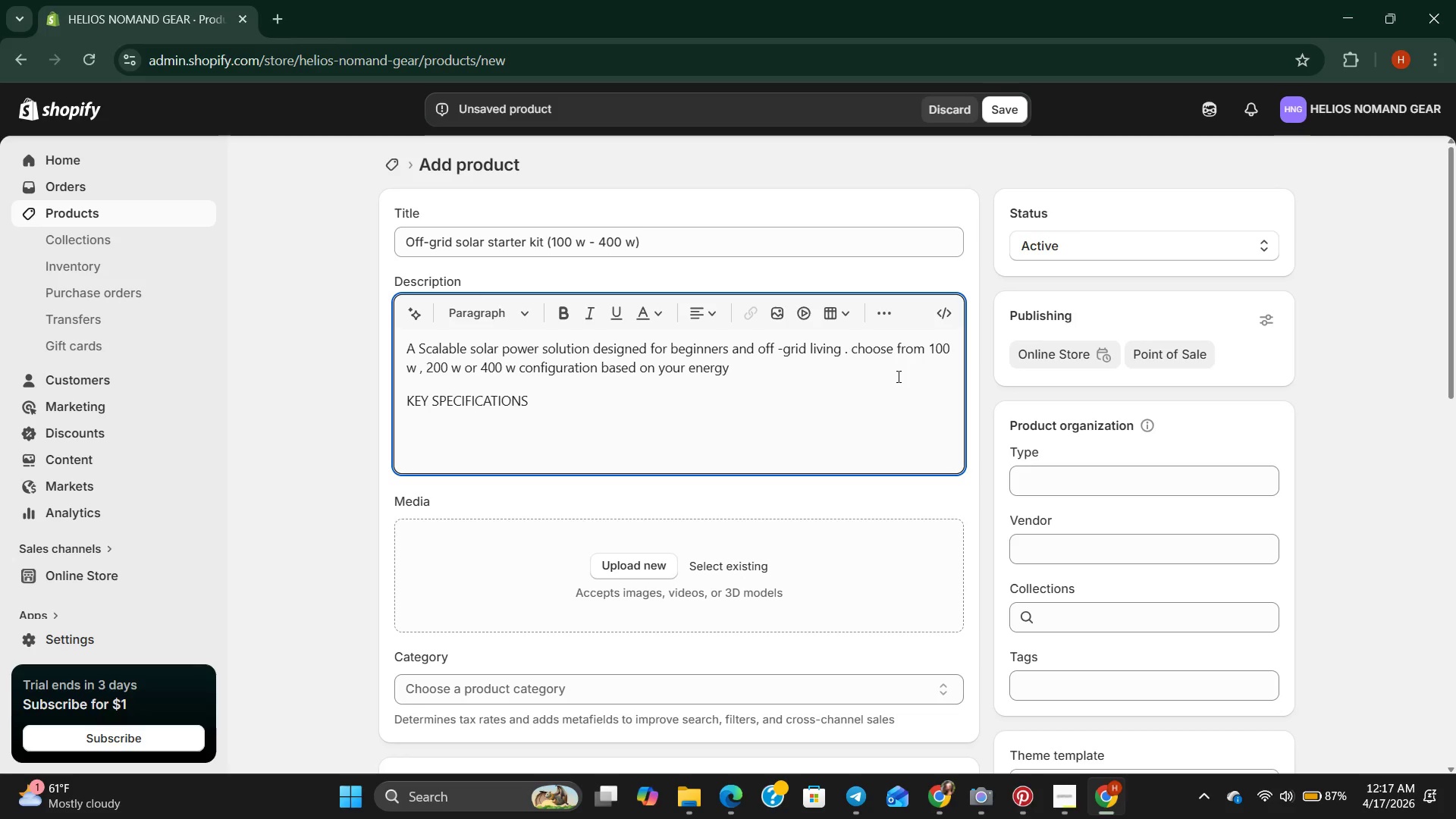 
key(Minus)
 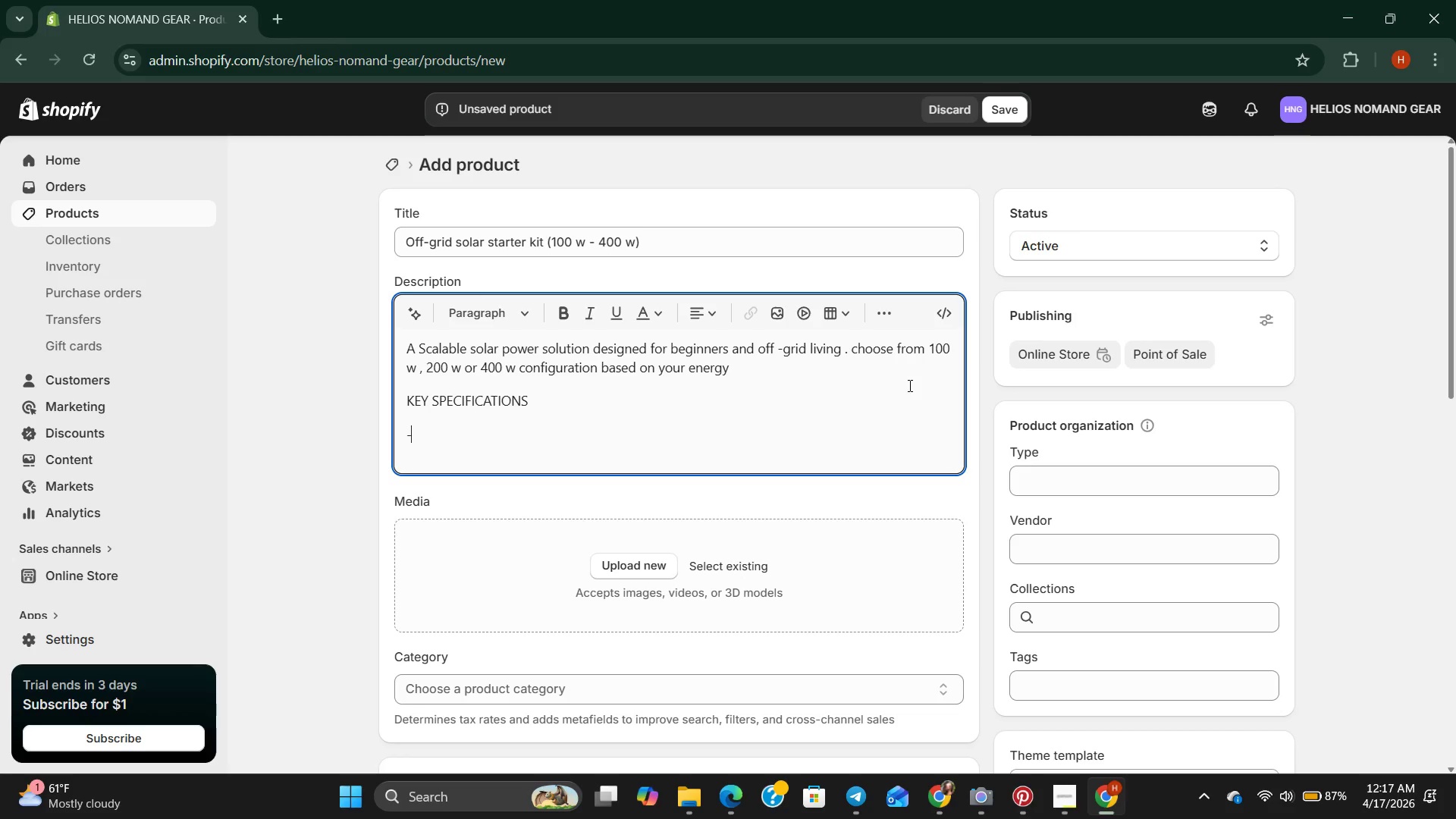 
type( power output : 100w?)
key(Backspace)
 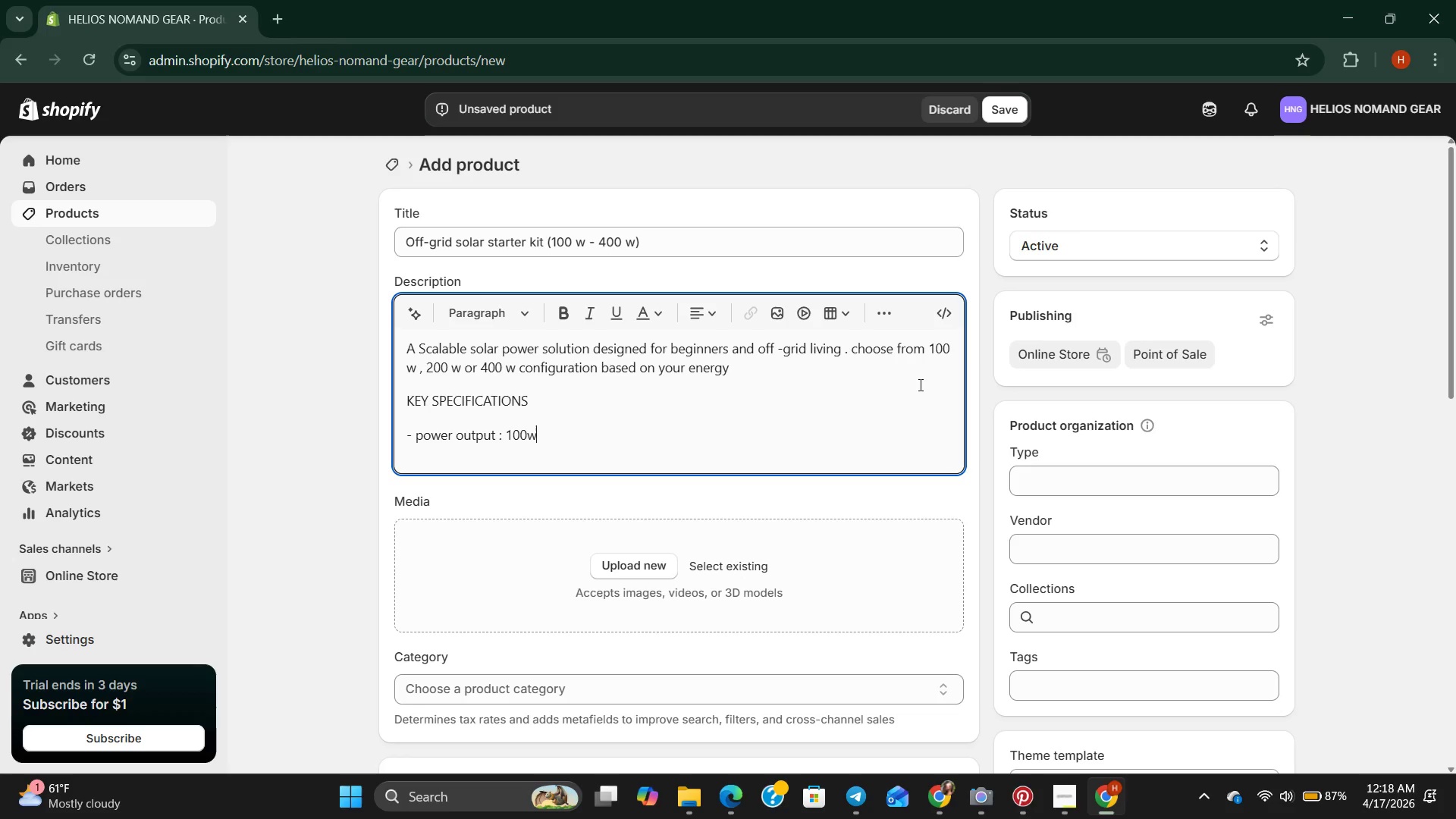 
type(/ 2001 )
key(Backspace)
key(Backspace)
type( w )
key(Backspace)
key(Backspace)
key(Backspace)
type( w)
 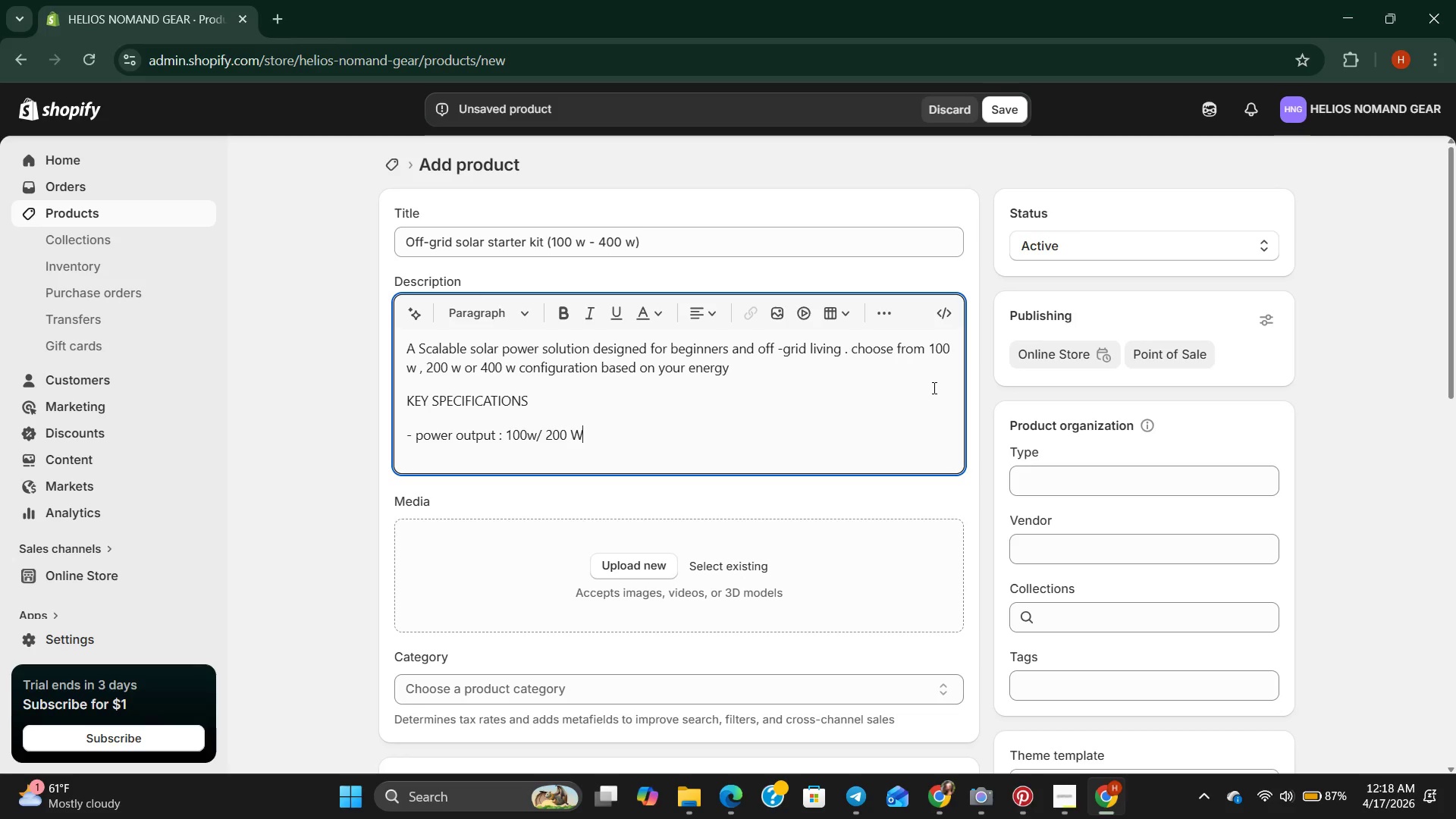 
hold_key(key=CapsLock, duration=0.72)
 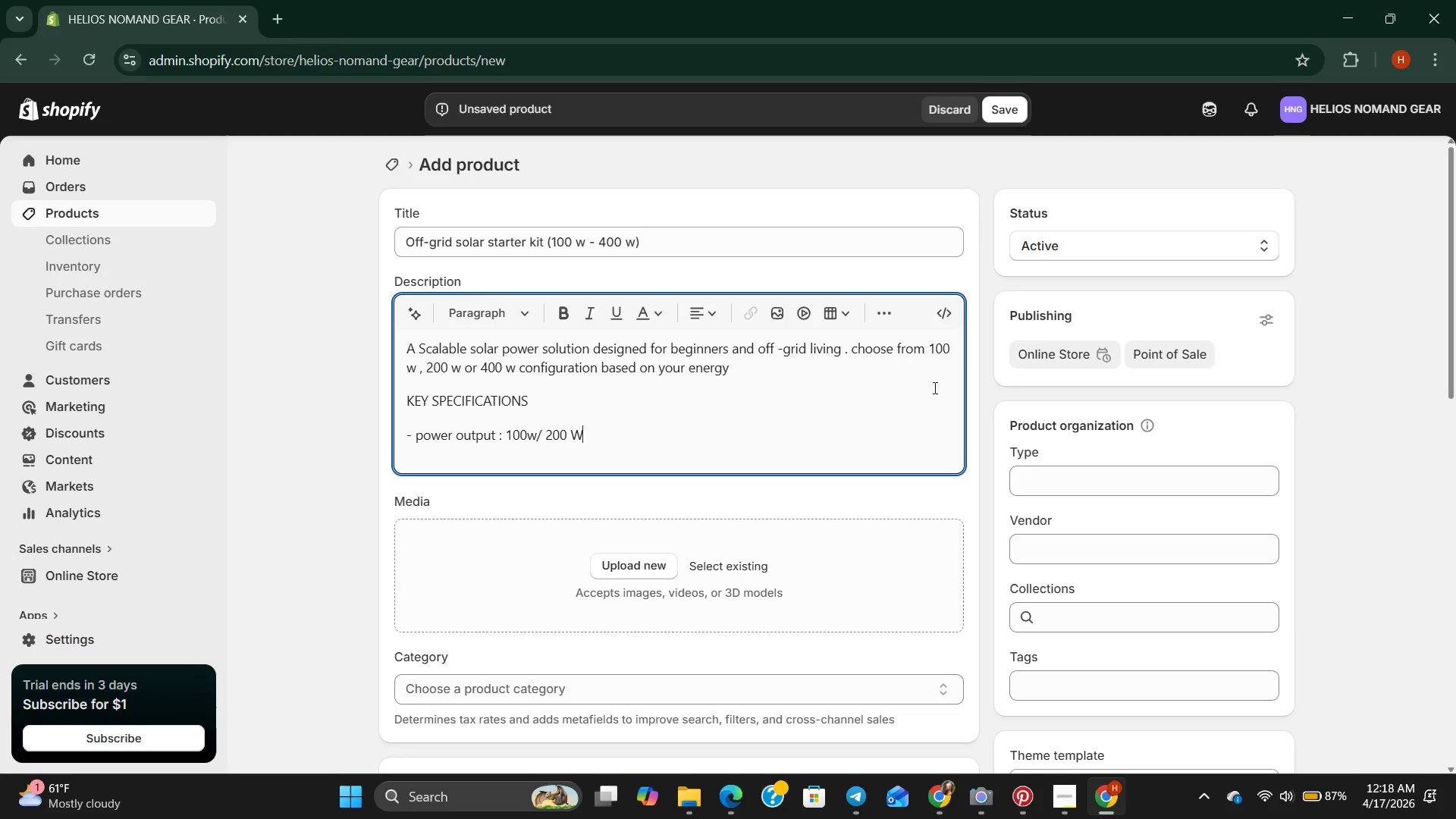 
key(Space)
 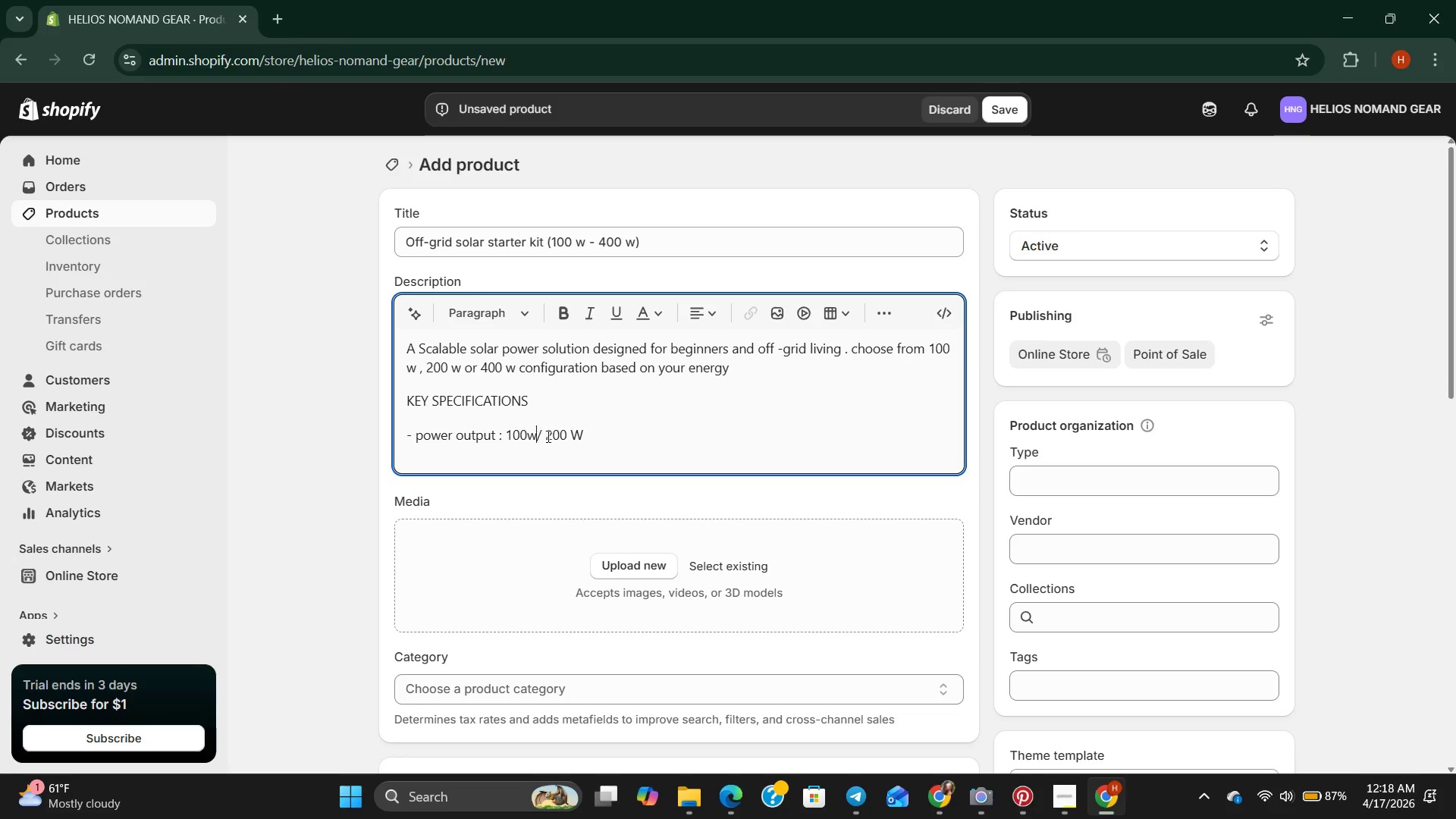 
wait(5.08)
 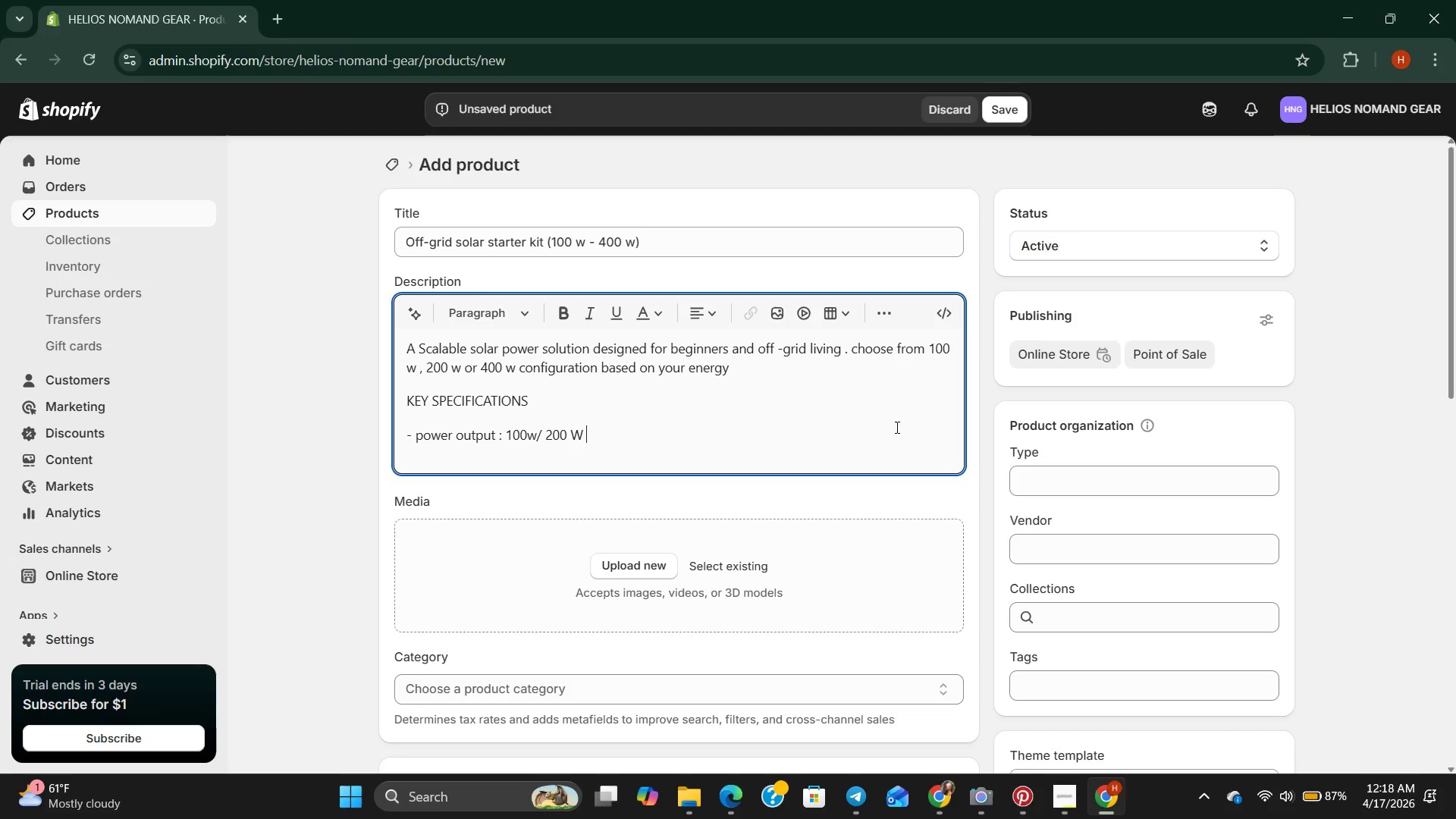 
key(Backspace)
 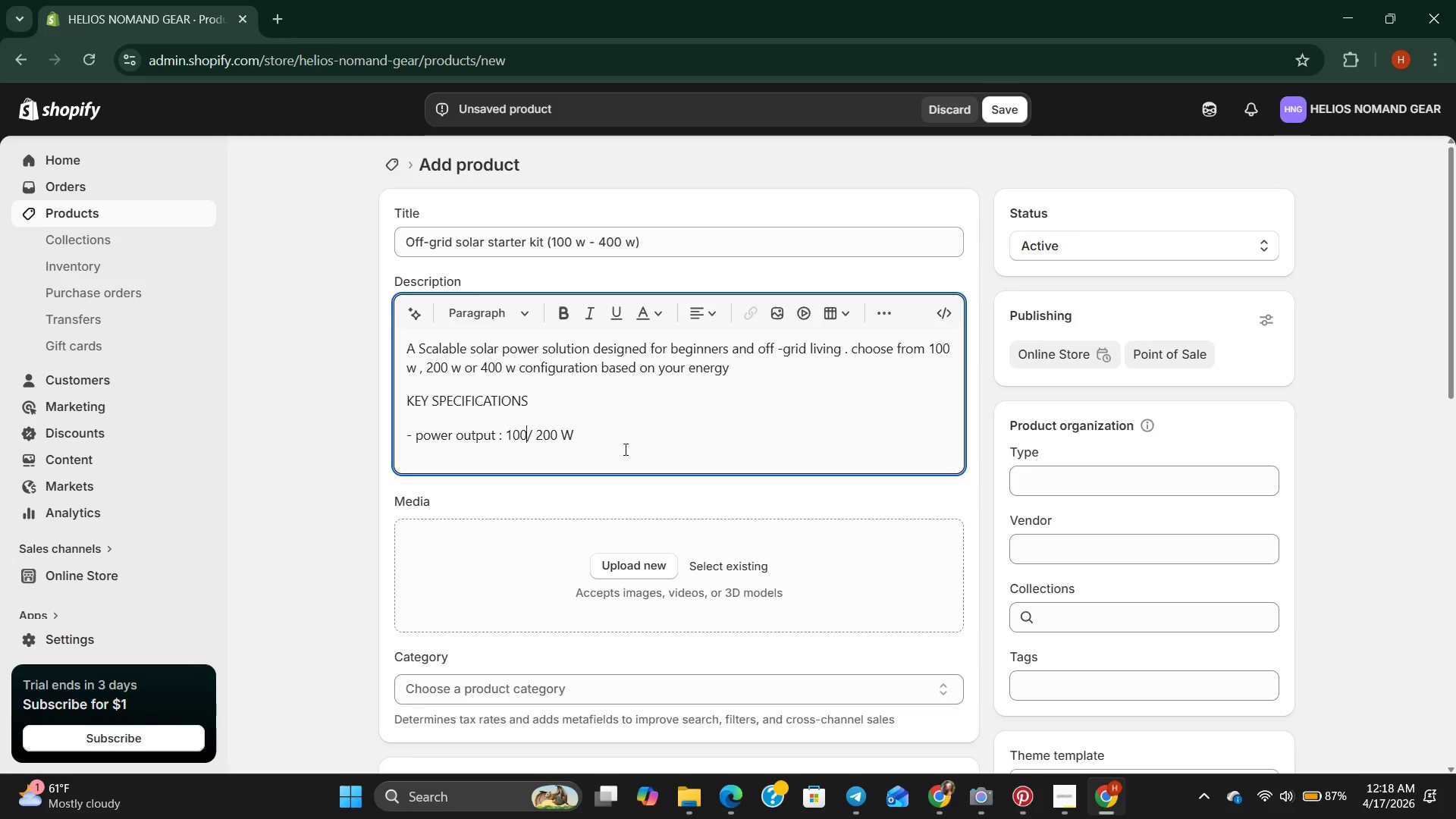 
key(W)
 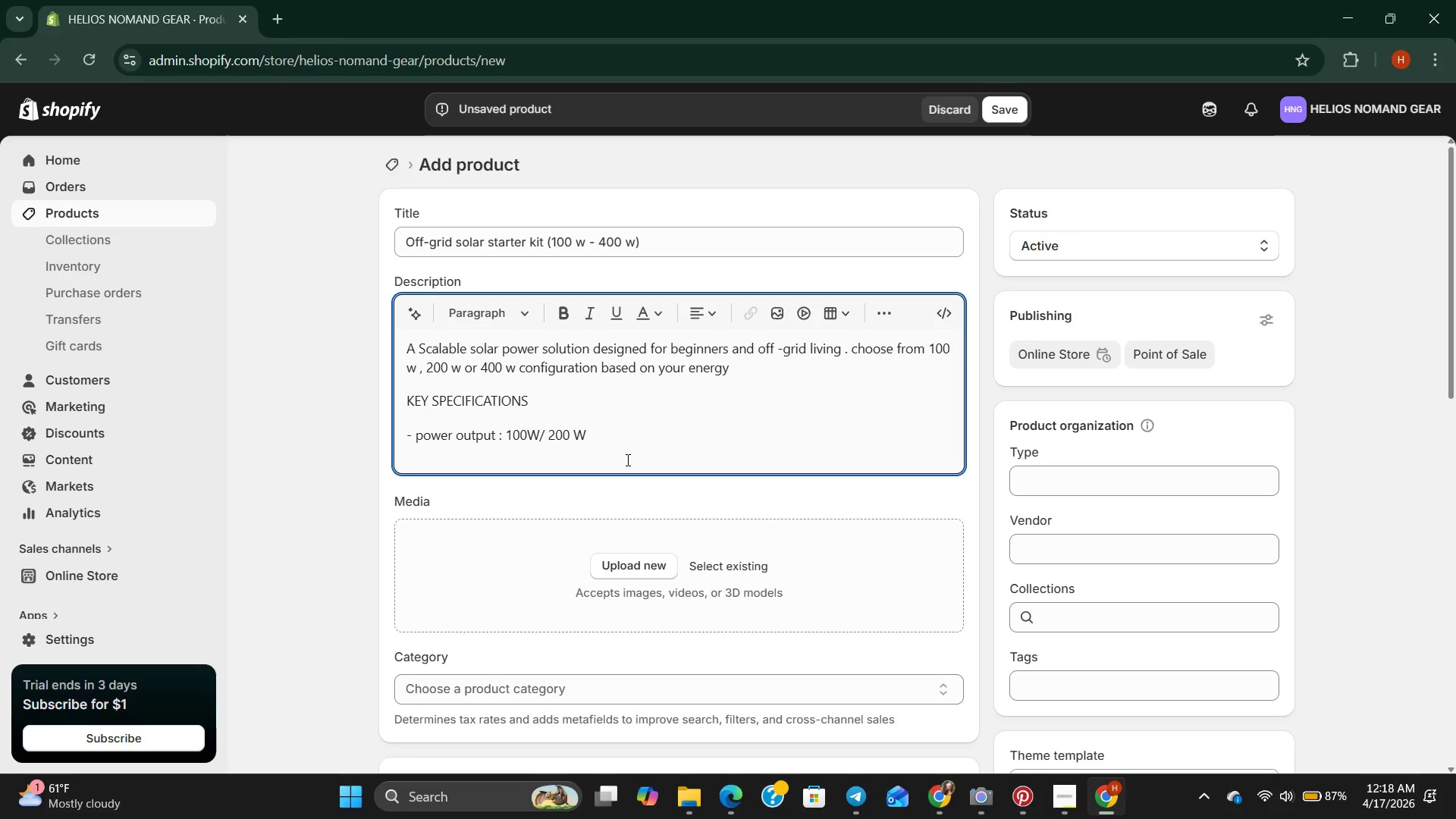 
left_click_drag(start_coordinate=[615, 441], to_coordinate=[616, 445])
 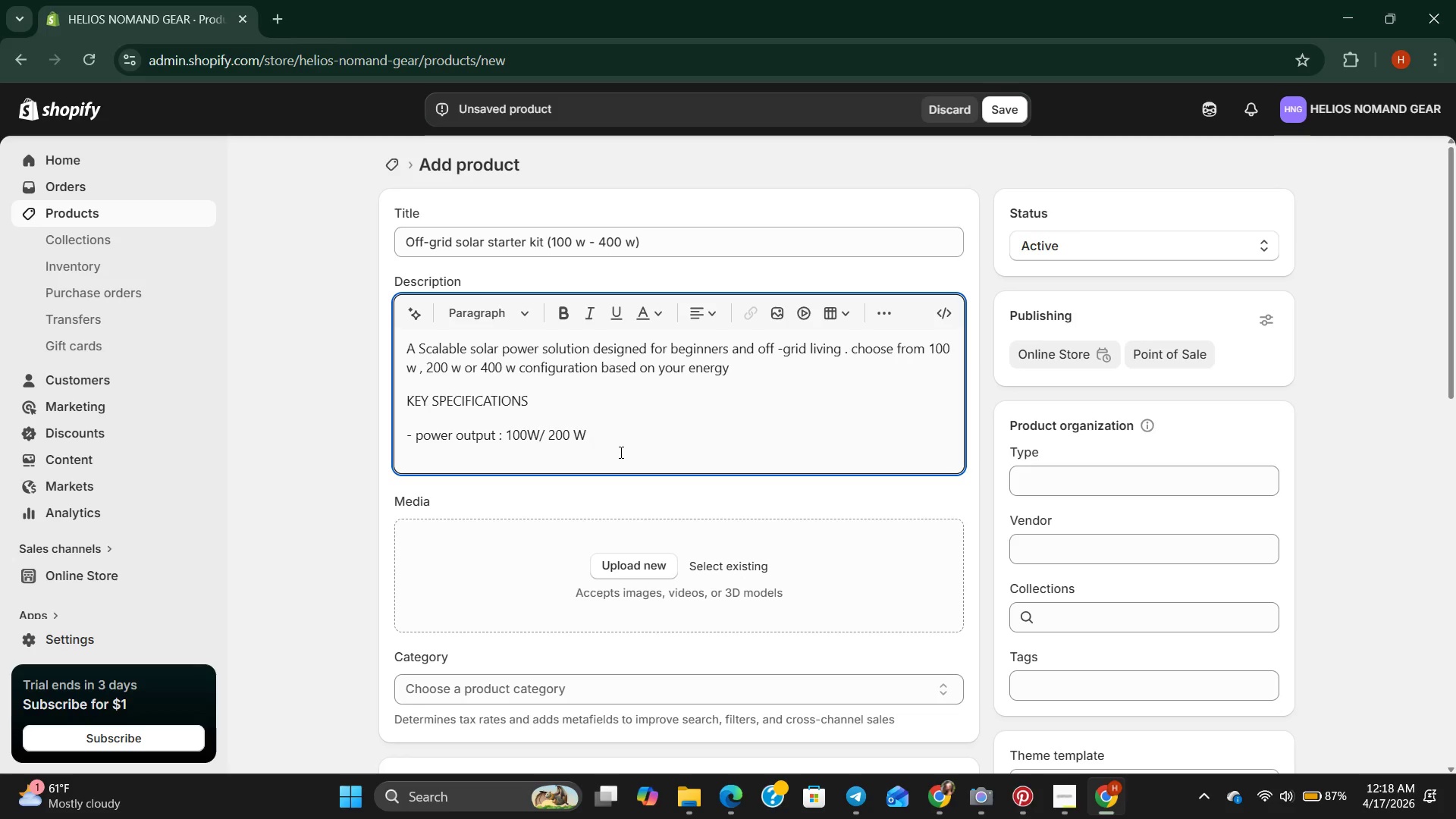 
wait(8.59)
 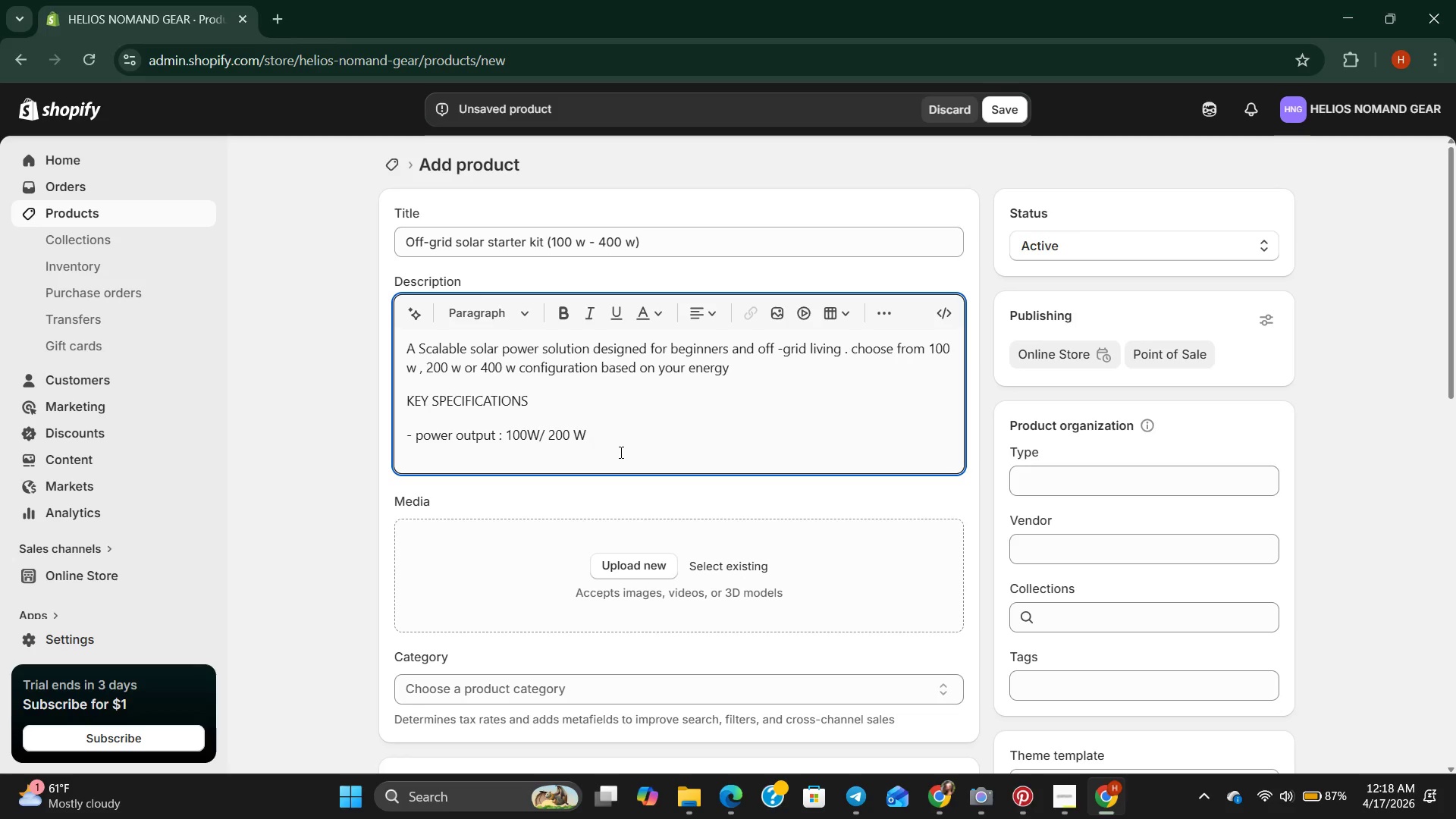 
hold_key(key=ShiftRight, duration=1.49)
 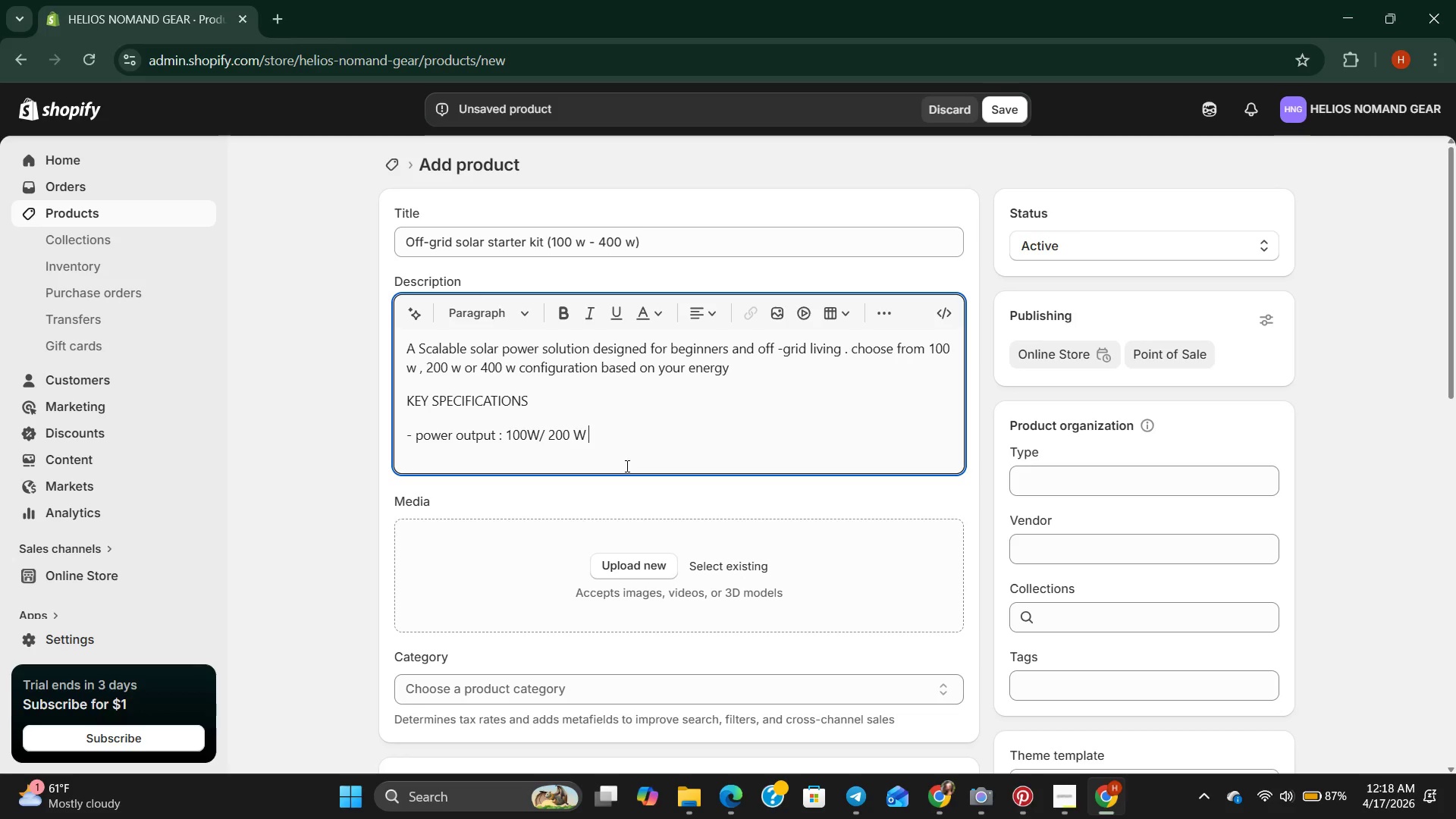 
type(?)
key(Backspace)
type(?)
key(Backspace)
type(/ 400 W )
 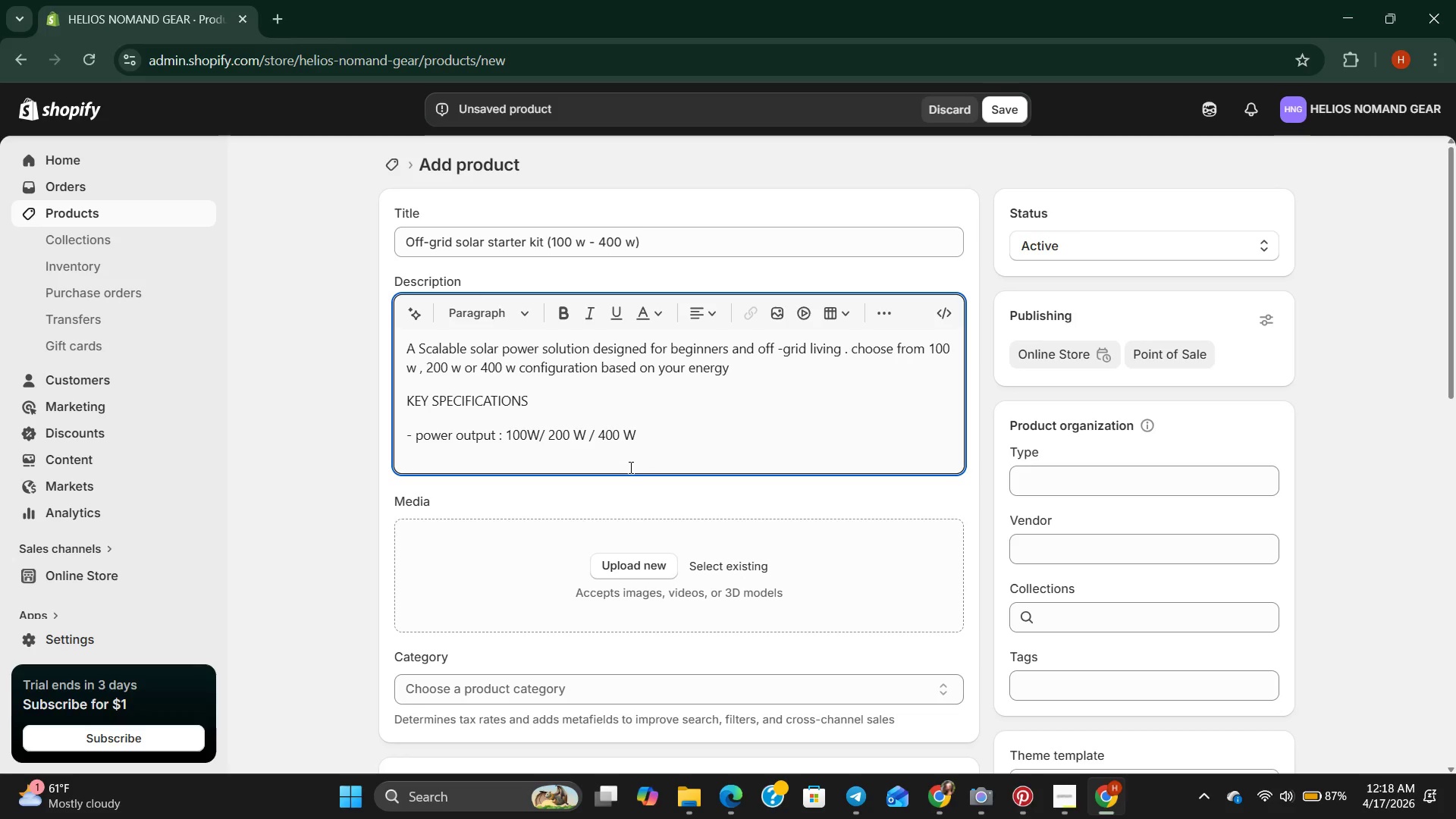 
key(Enter)
 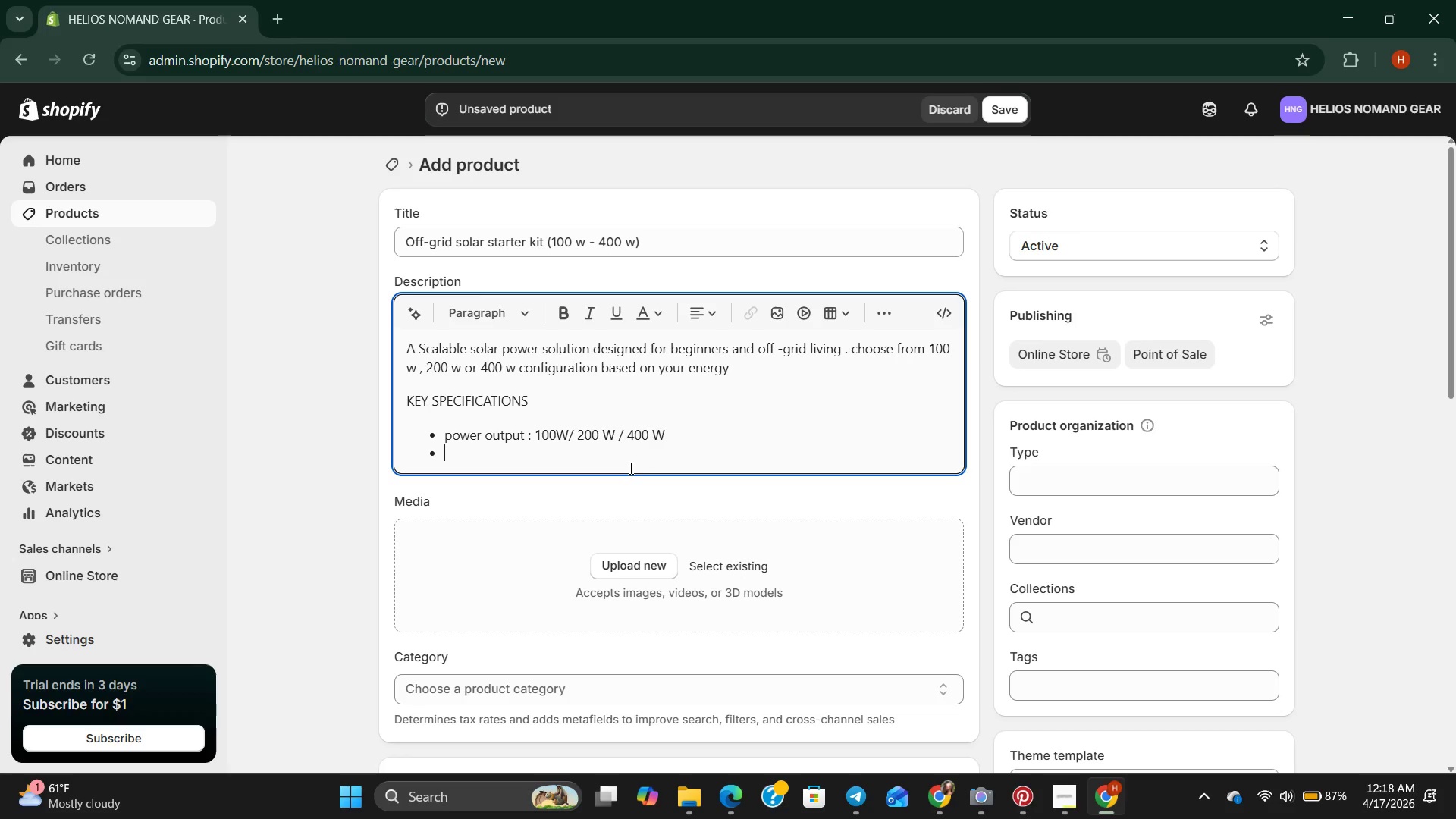 
type(Voltage)
 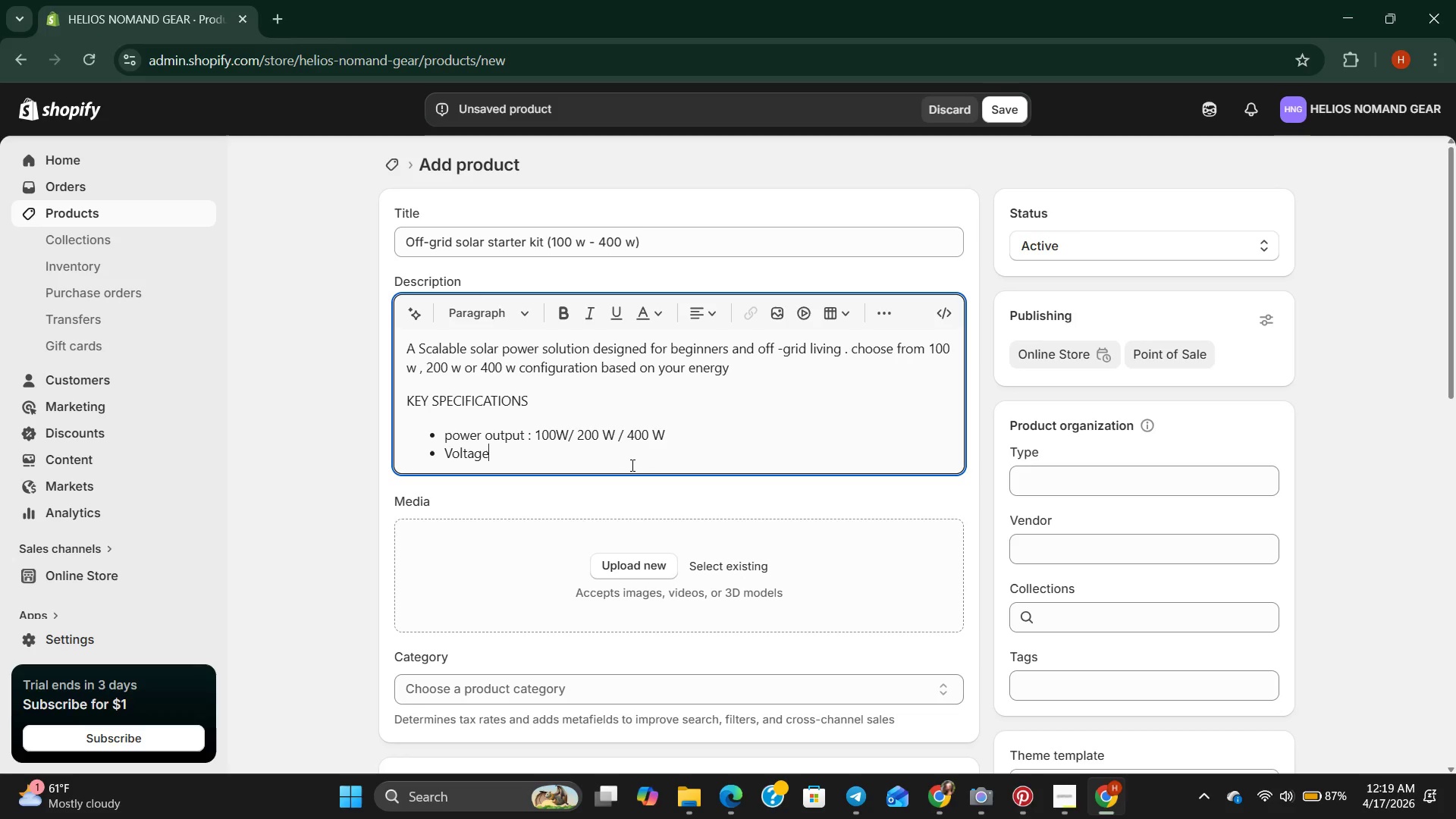 
type( : 12V _)
key(Backspace)
type(- 2)
 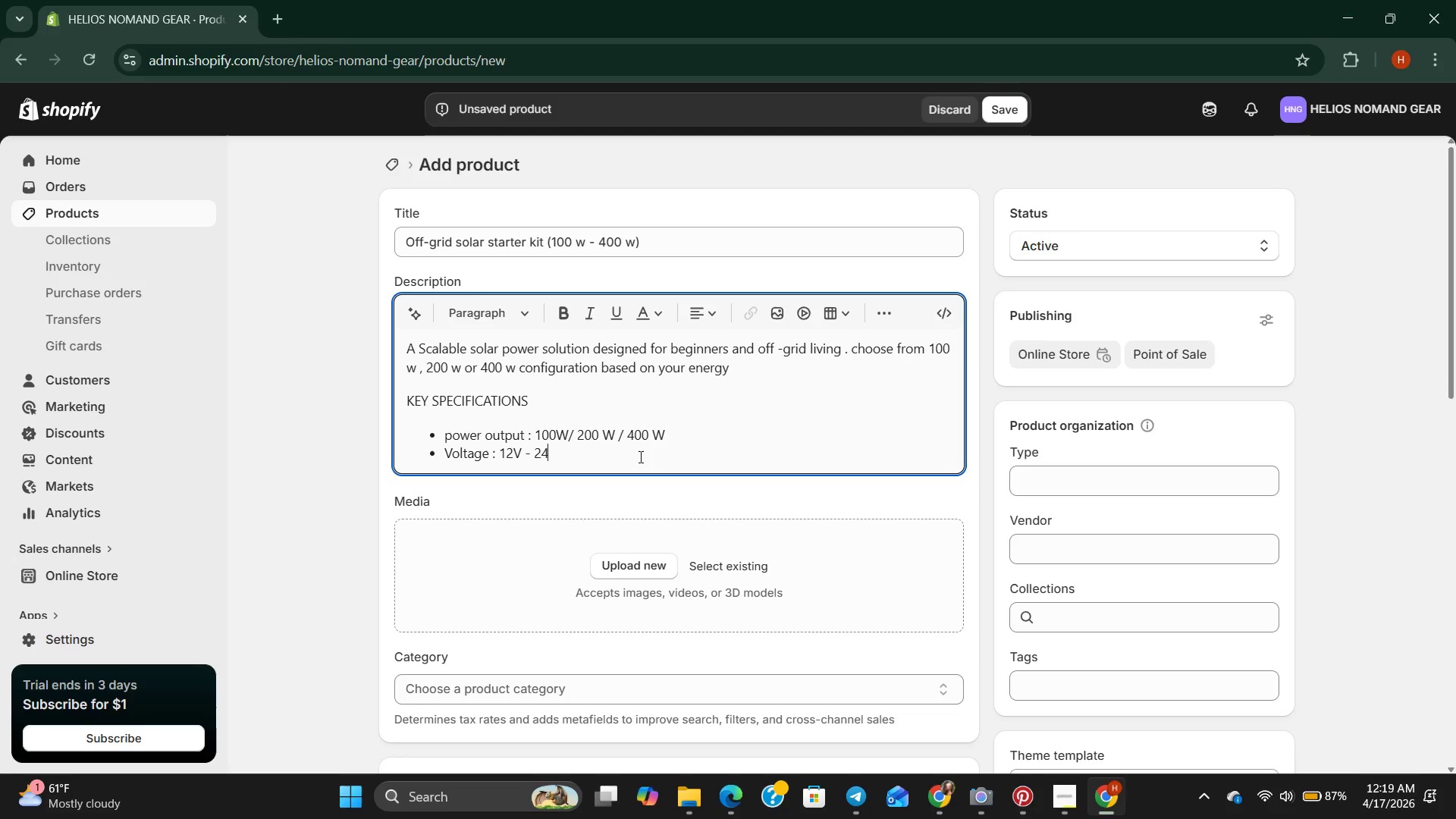 
 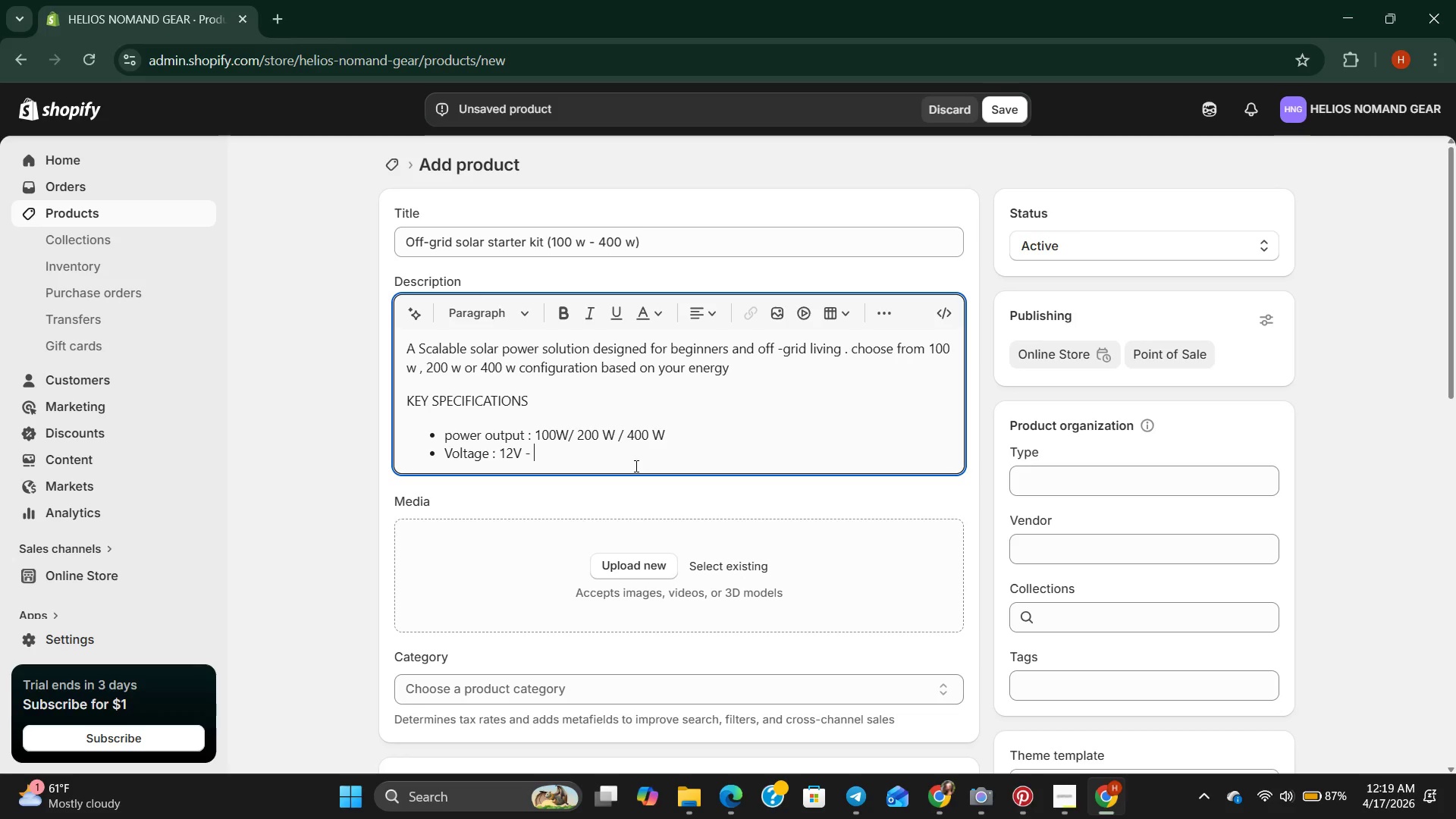 
key(4)
 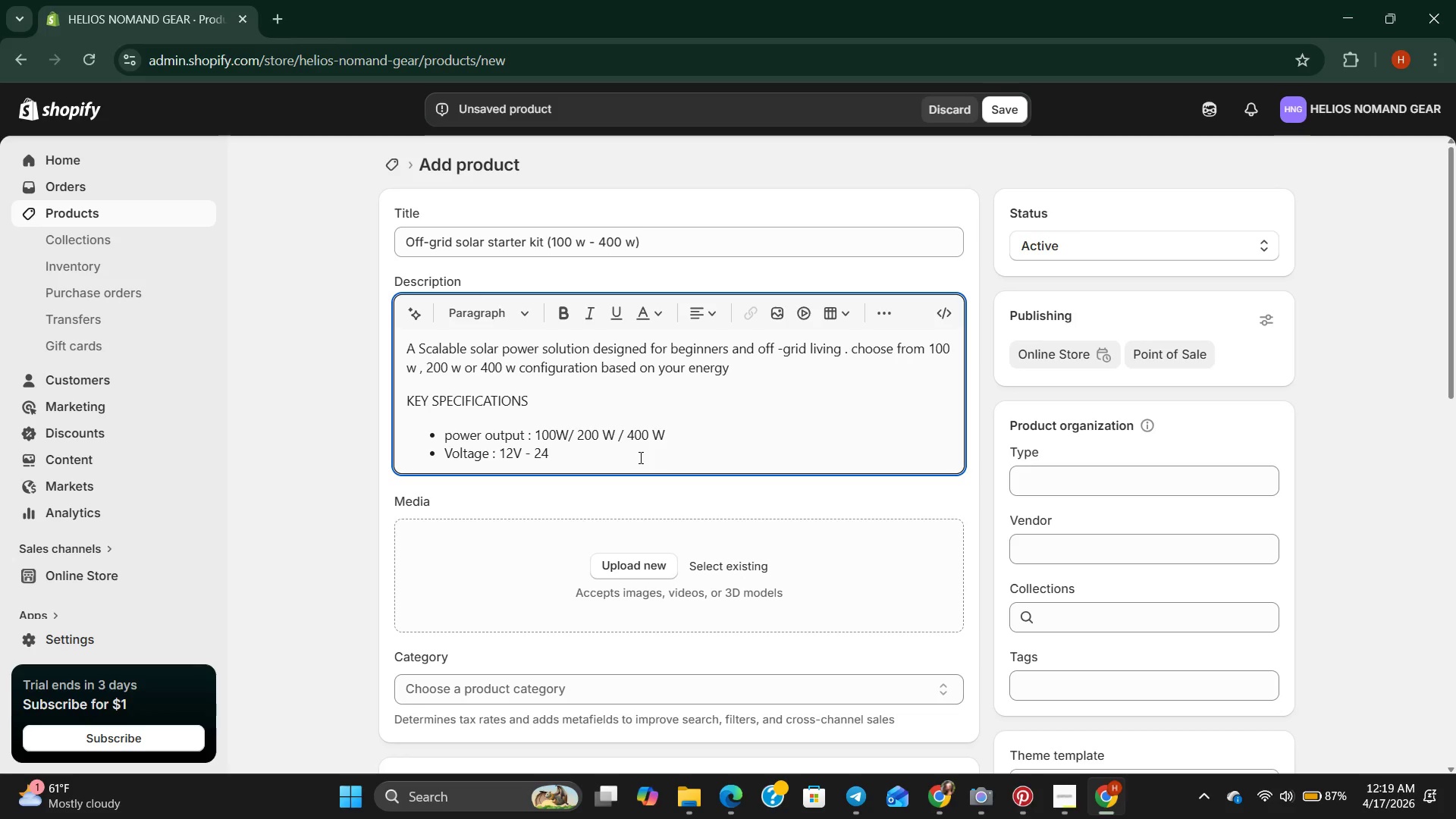 
key(Space)
 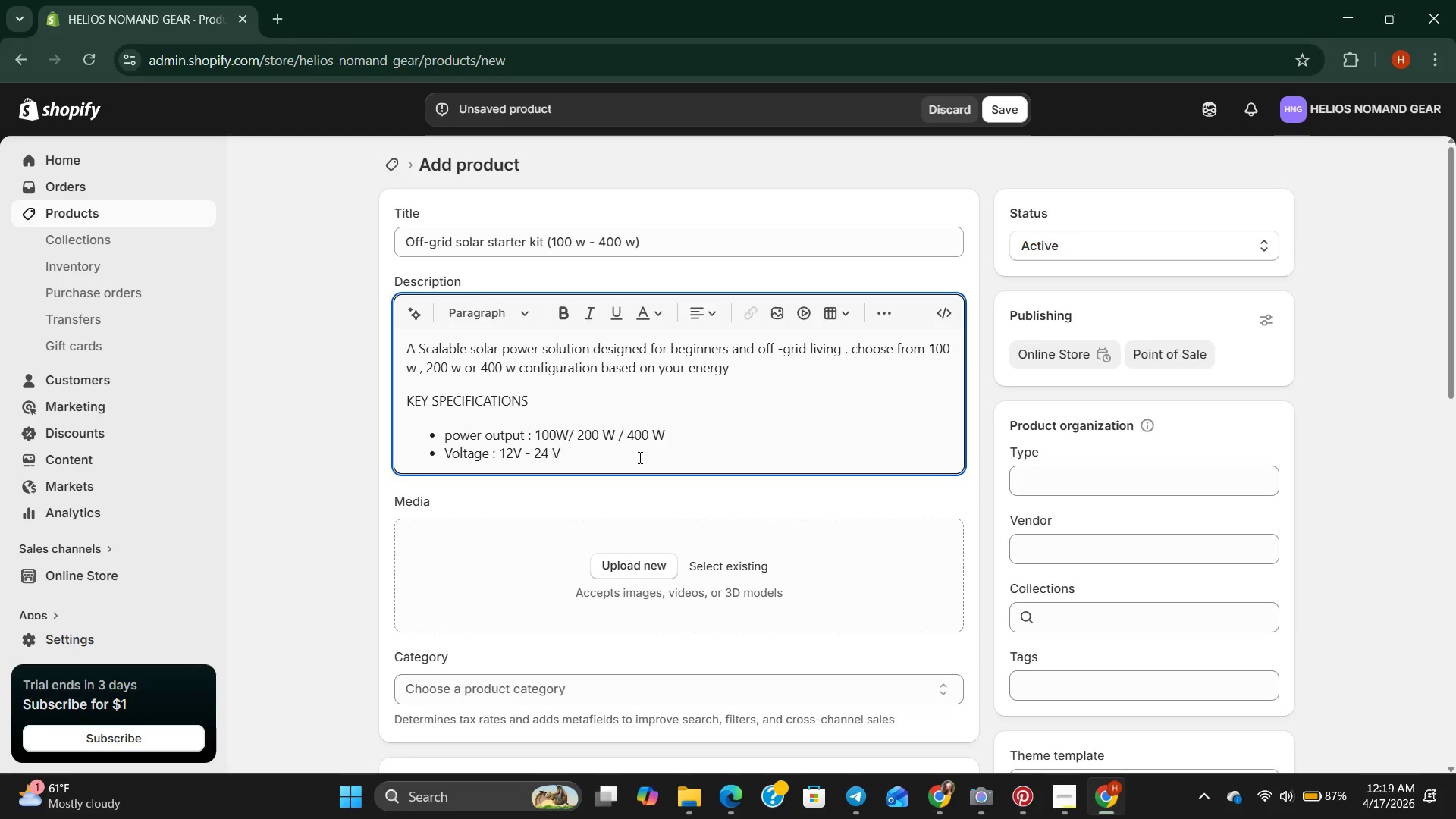 
key(V)
 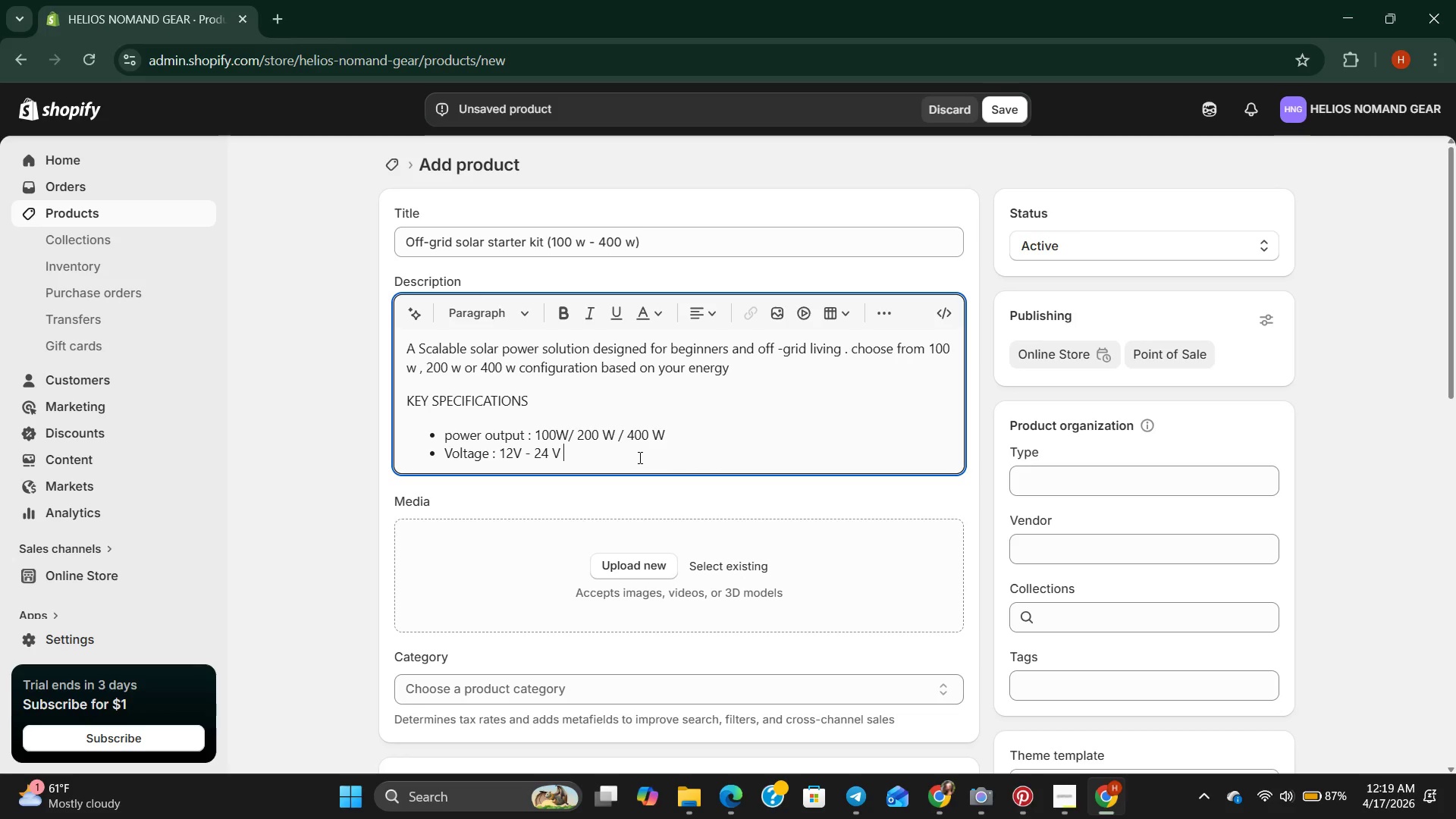 
key(Space)
 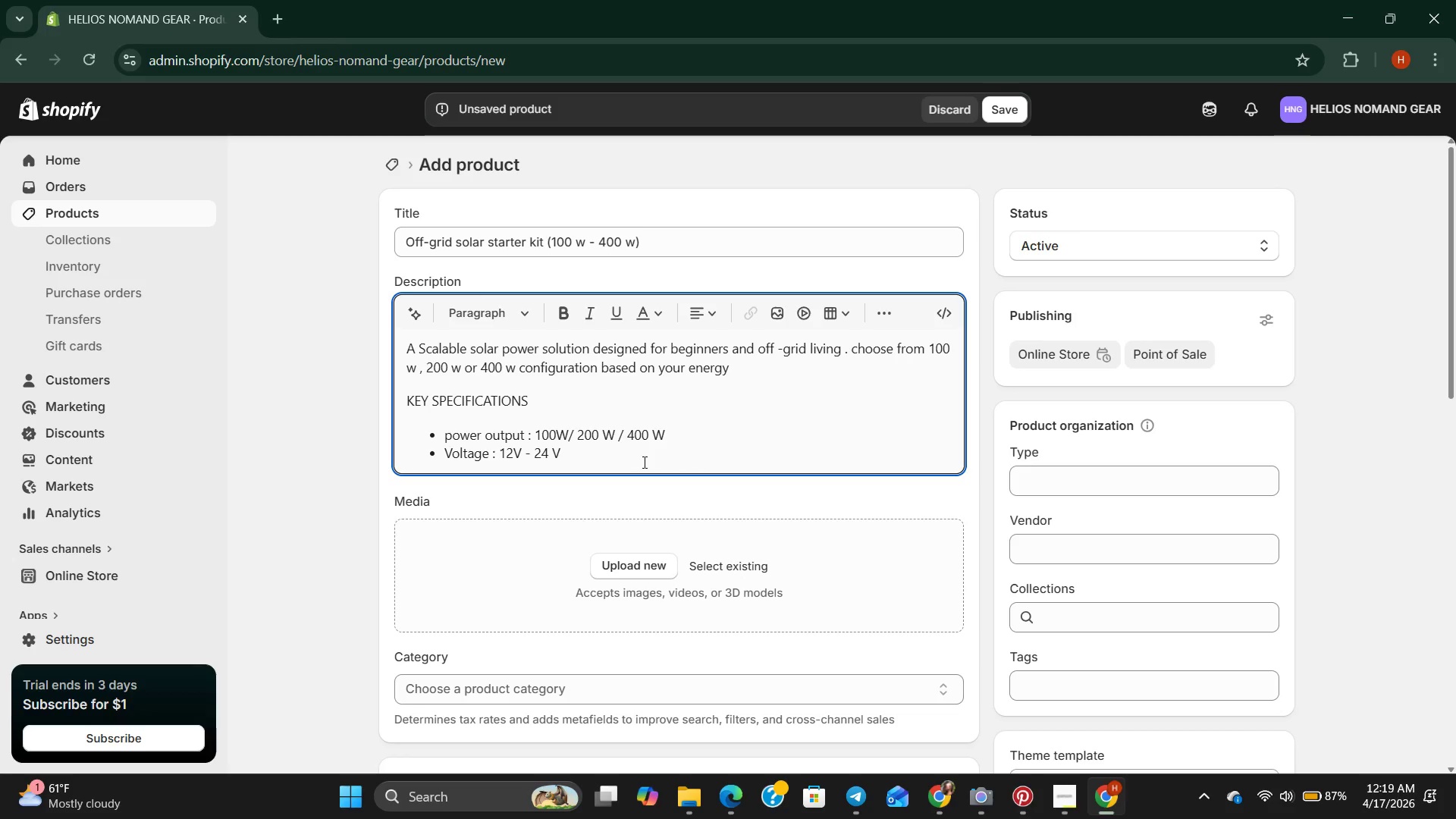 
key(Enter)
 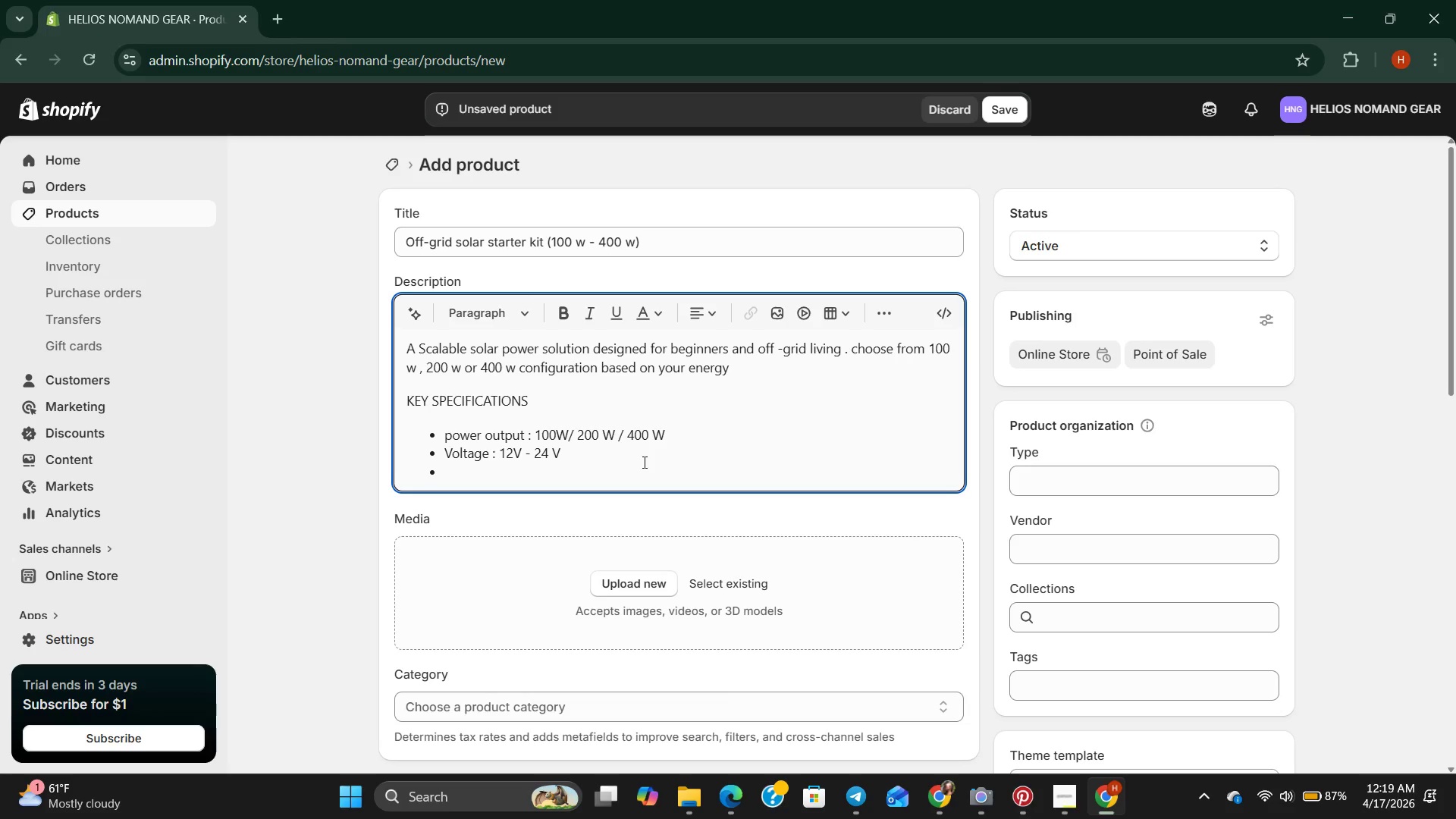 
type(Battery Type : Lithium _)
key(Backspace)
type(-ion )
 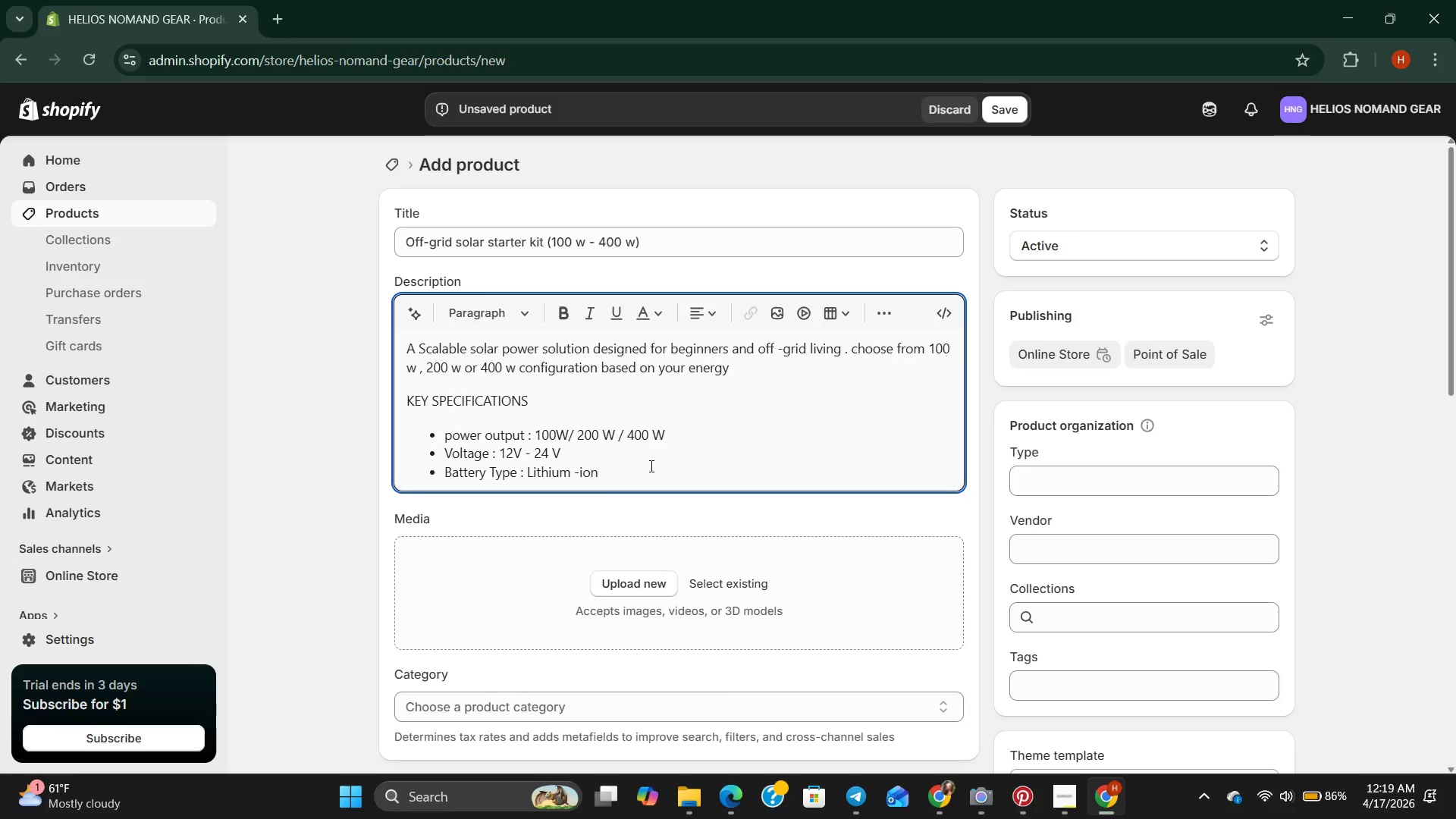 
key(Enter)
 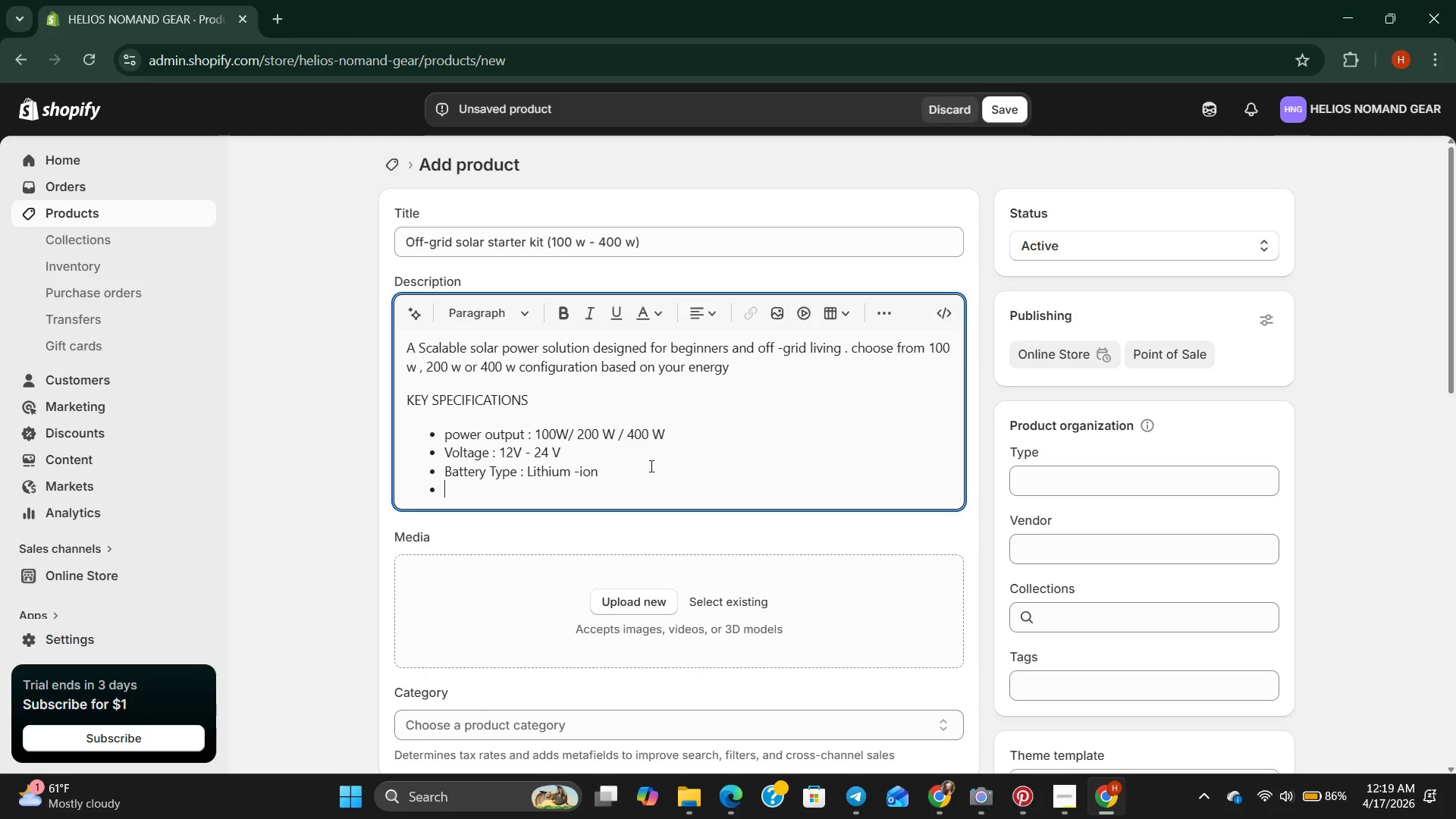 
type(Portable and lightwegigth designe )
 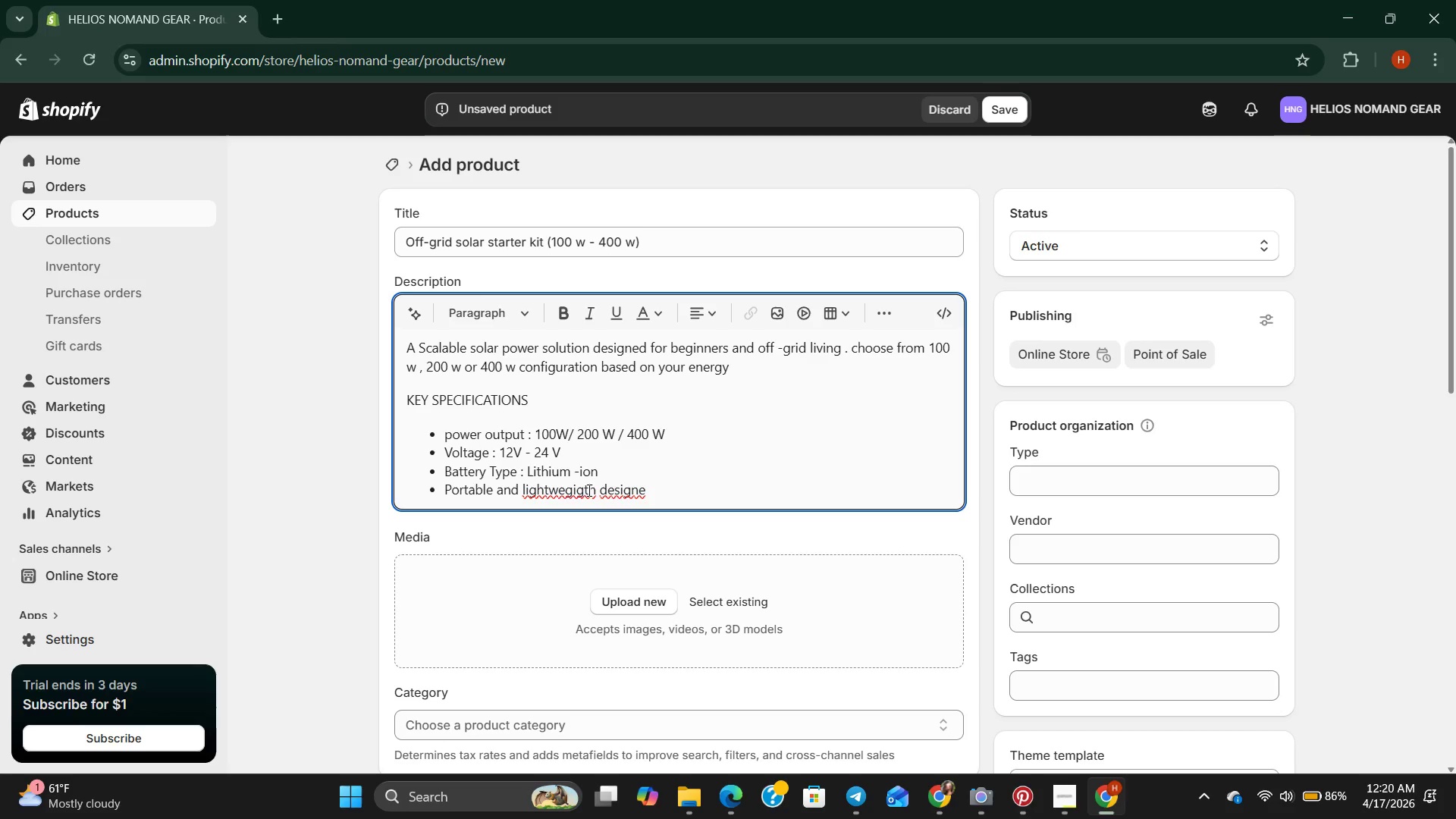 
wait(6.2)
 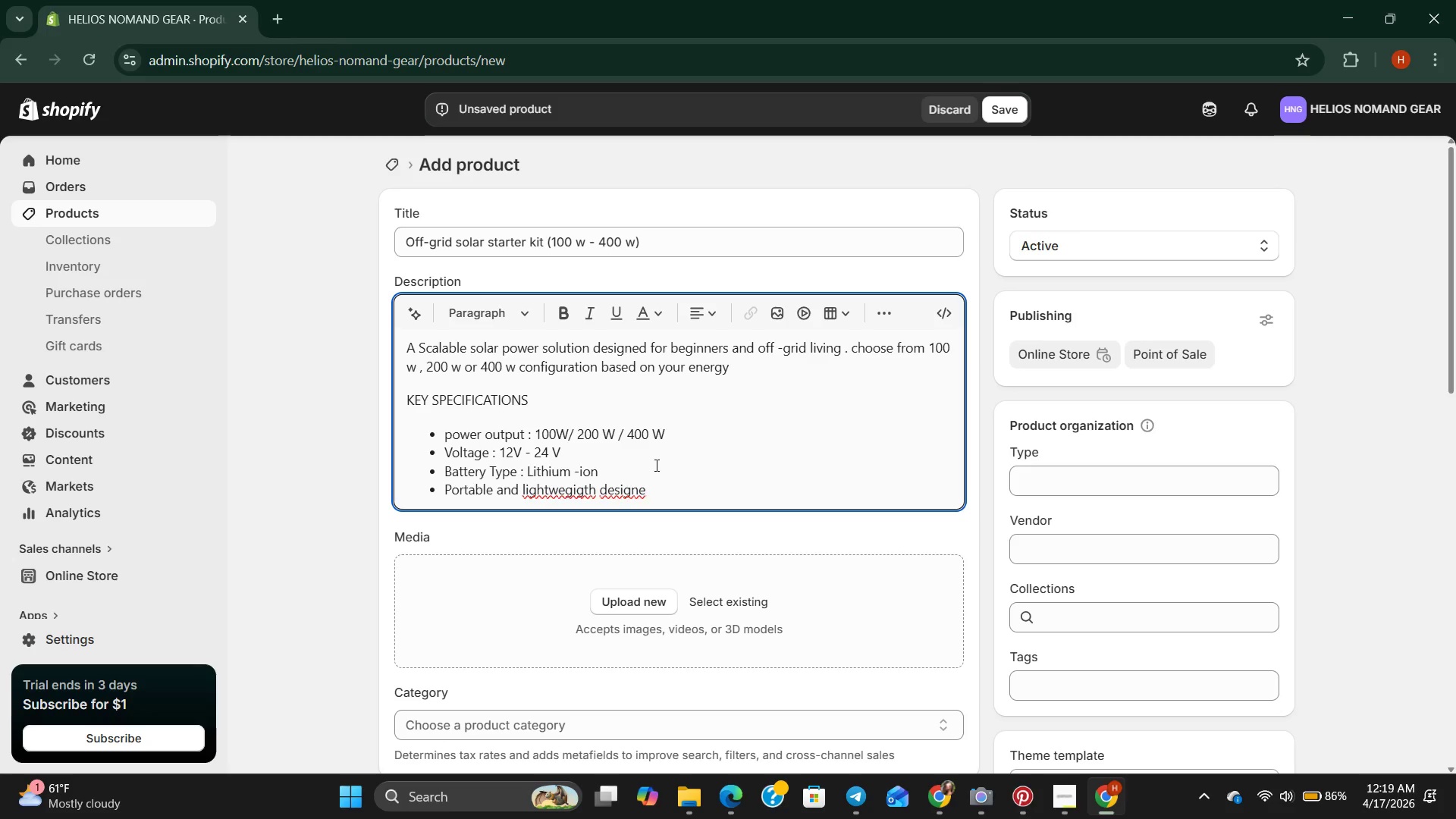 
left_click([595, 496])
 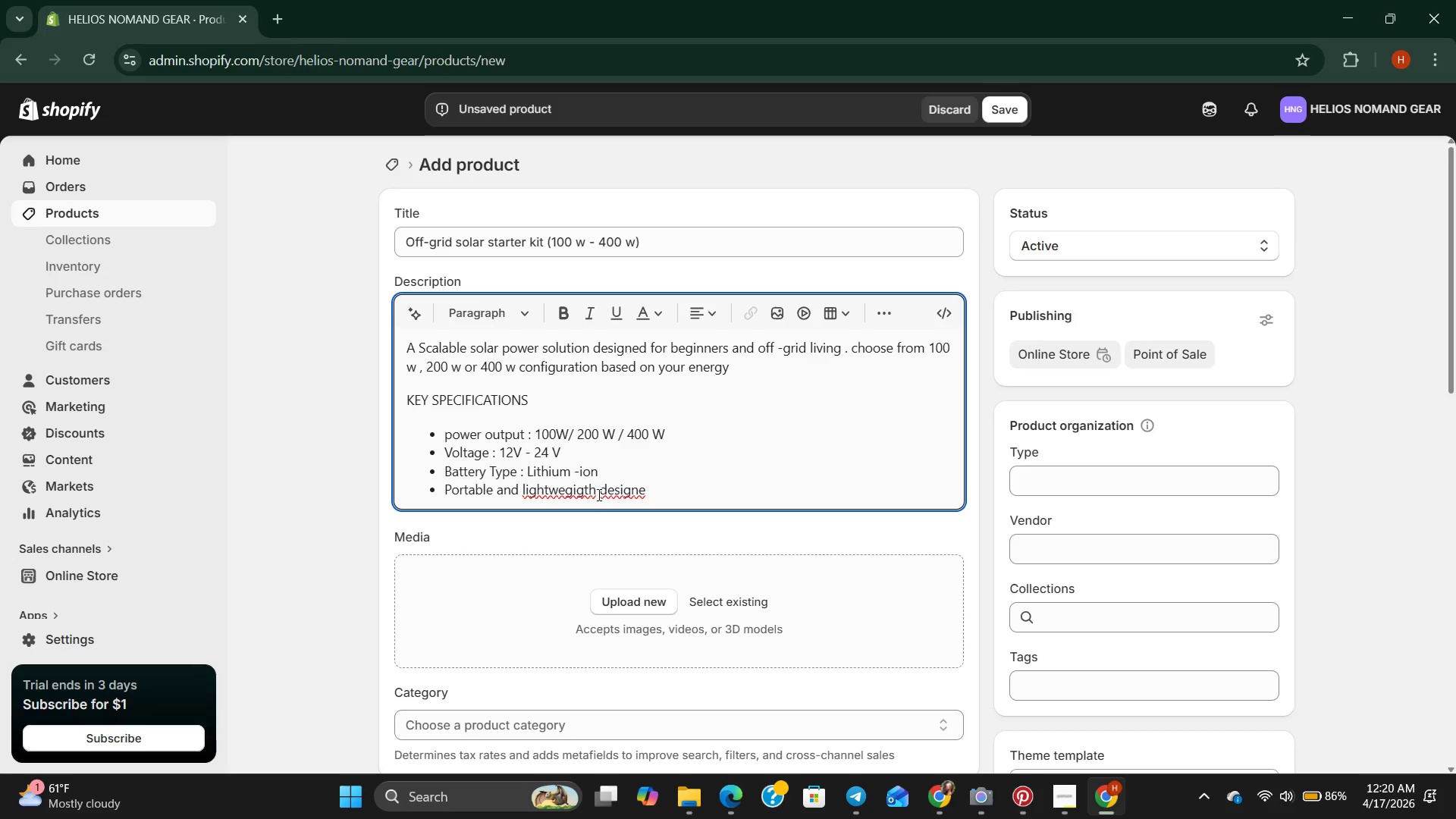 
key(Backspace)
key(Backspace)
key(Backspace)
key(Backspace)
key(Backspace)
type(ight )
 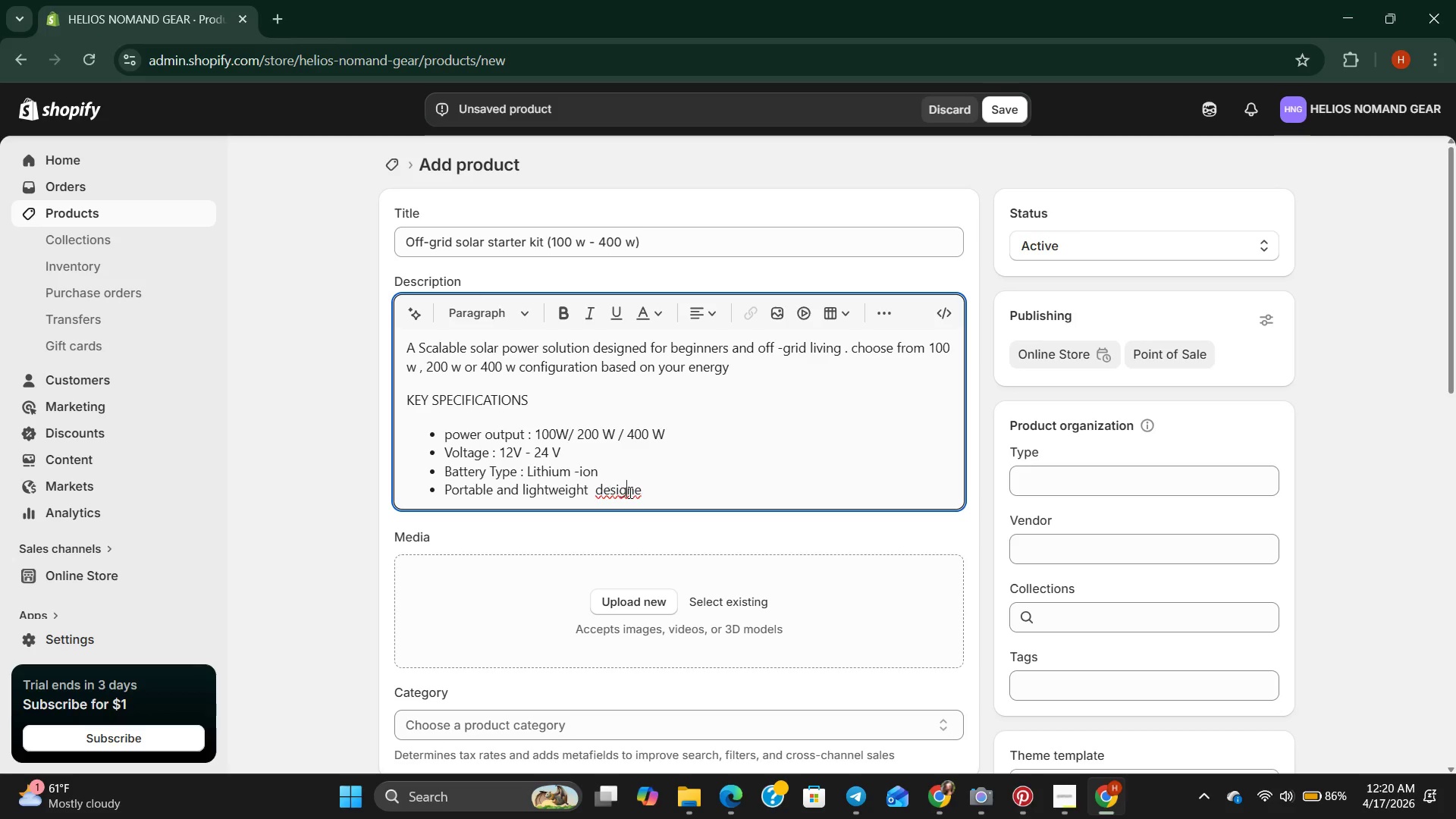 
key(Backspace)
key(Backspace)
type(gi)
 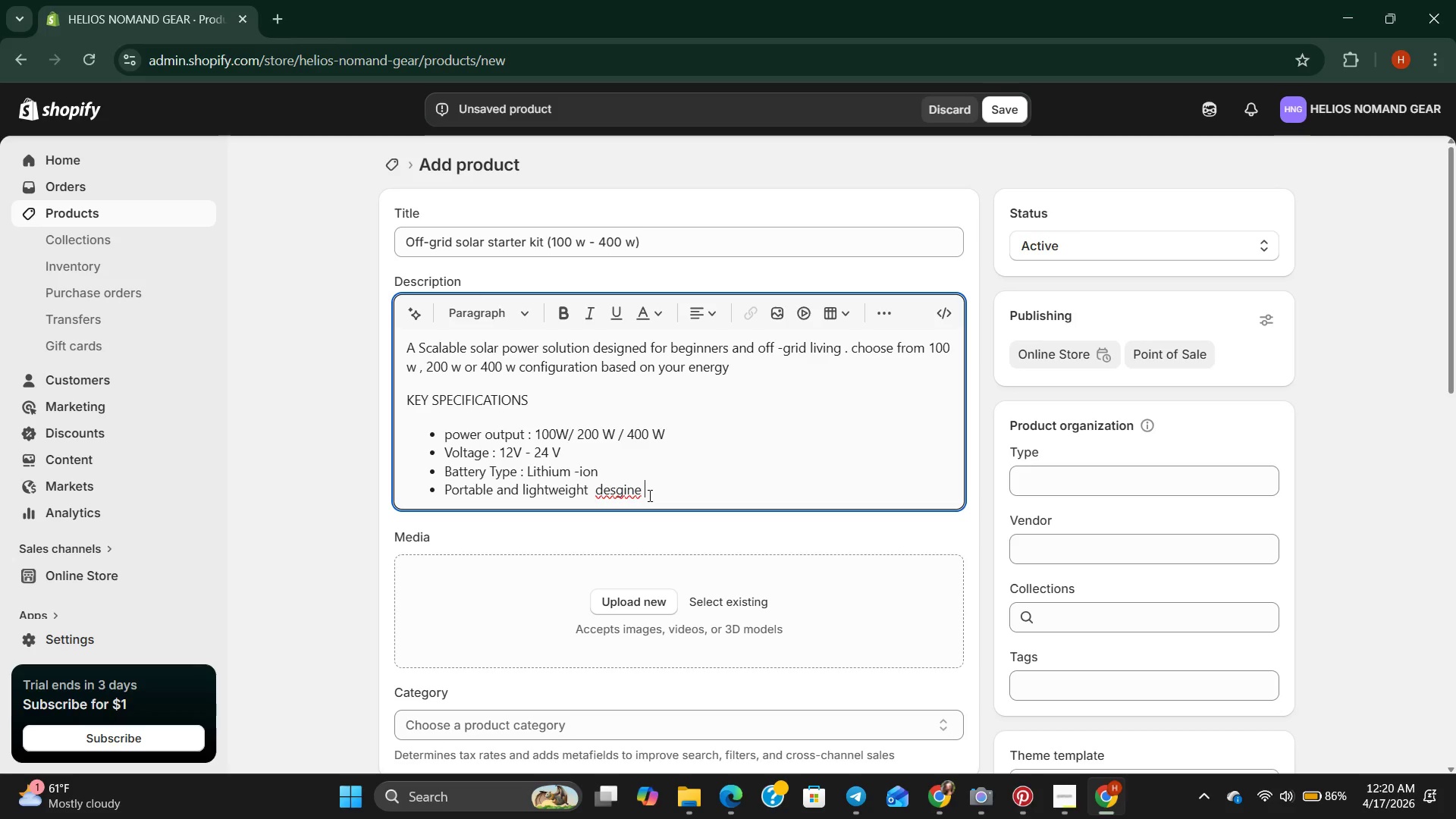 
key(Backspace)
 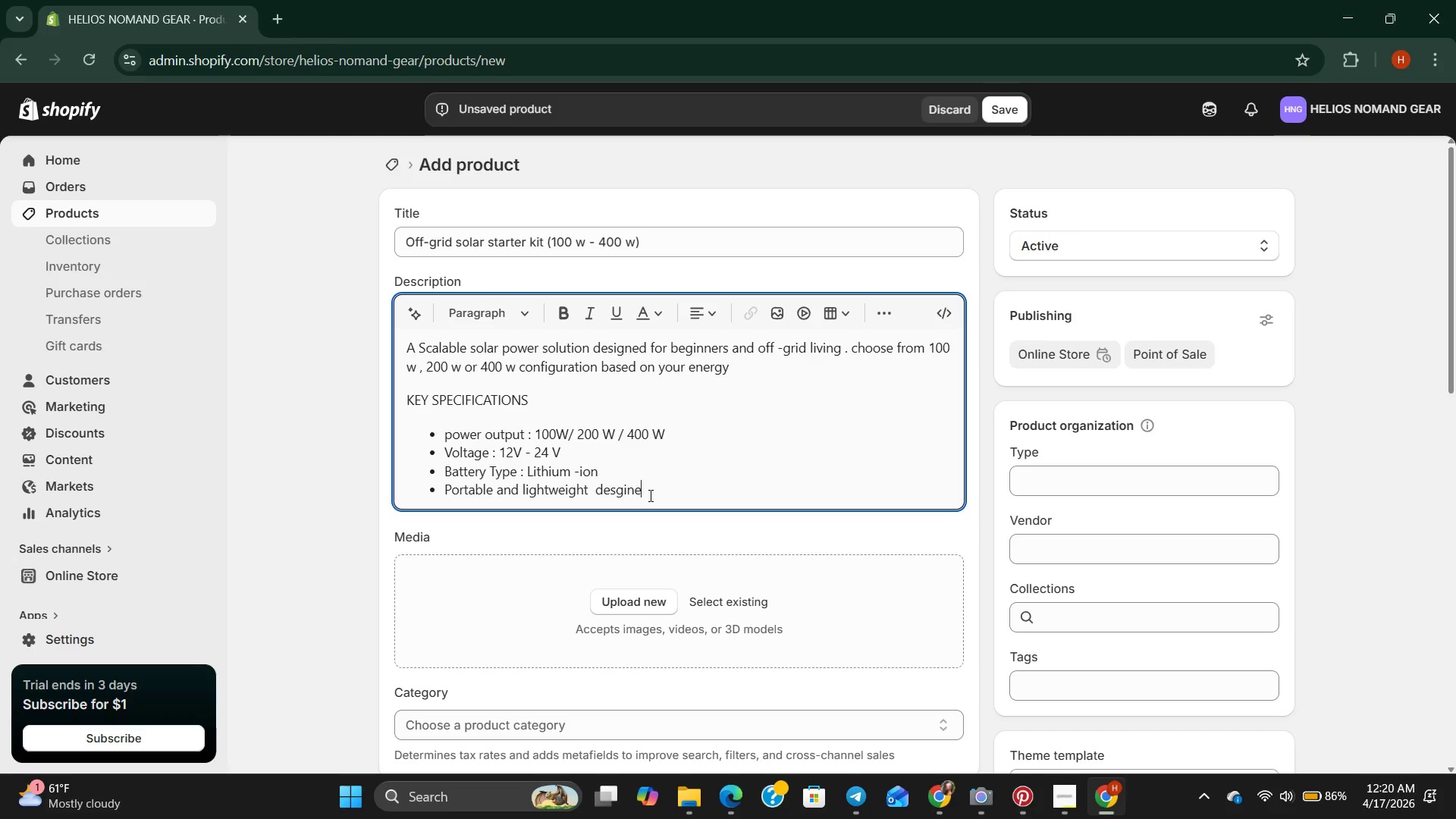 
key(Backspace)
 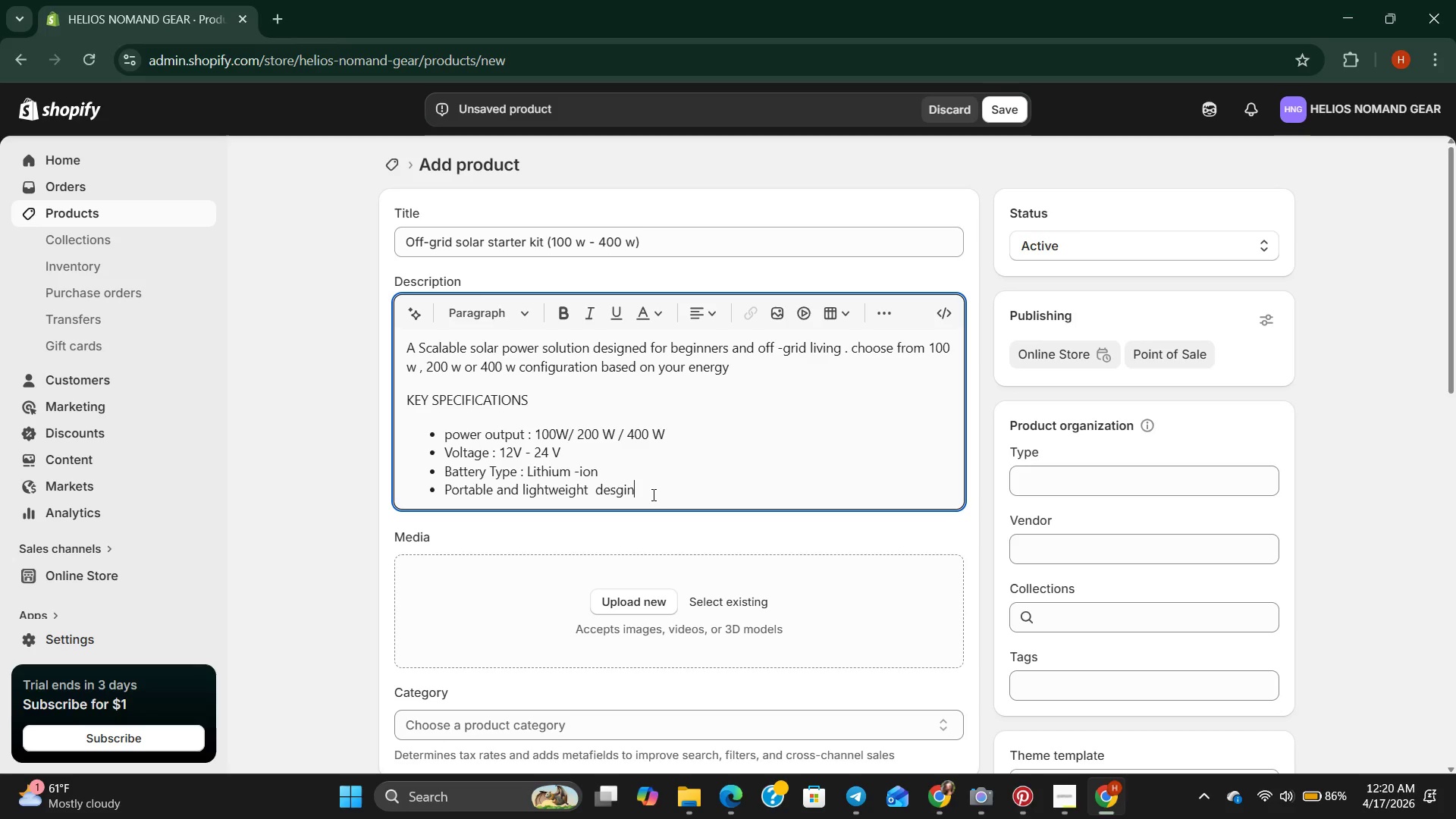 
key(Backspace)
 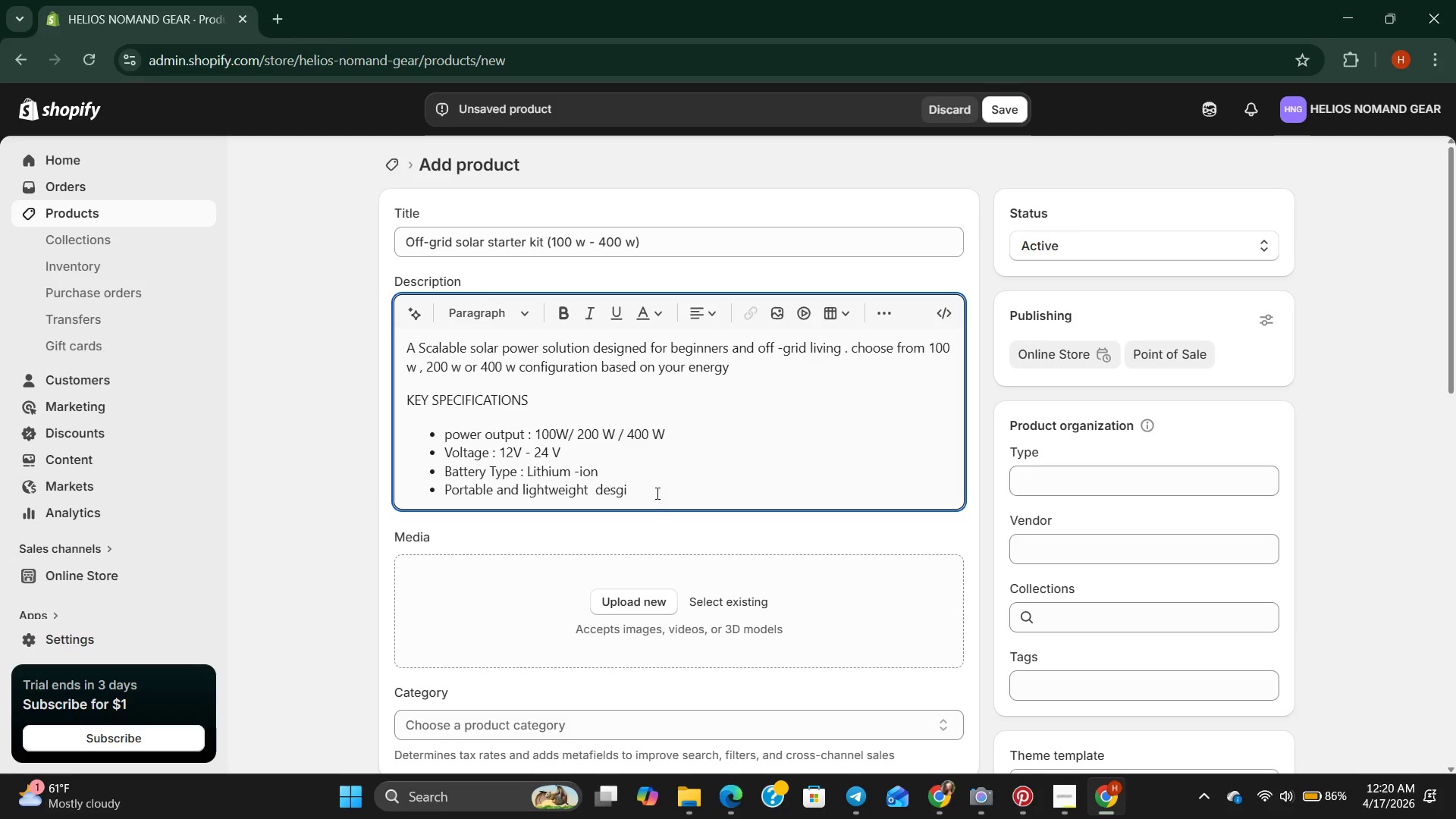 
key(Backspace)
 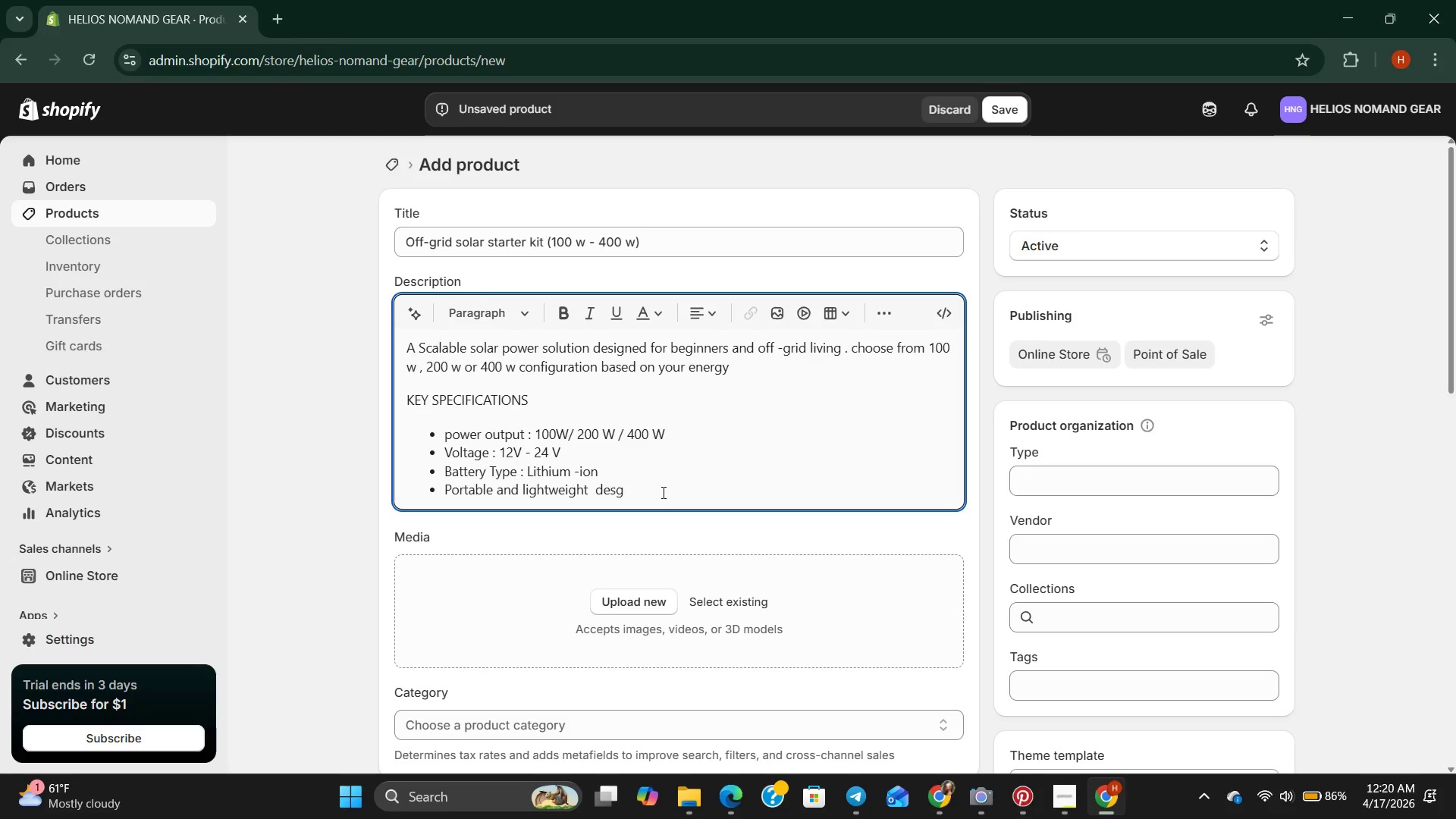 
key(Backspace)
 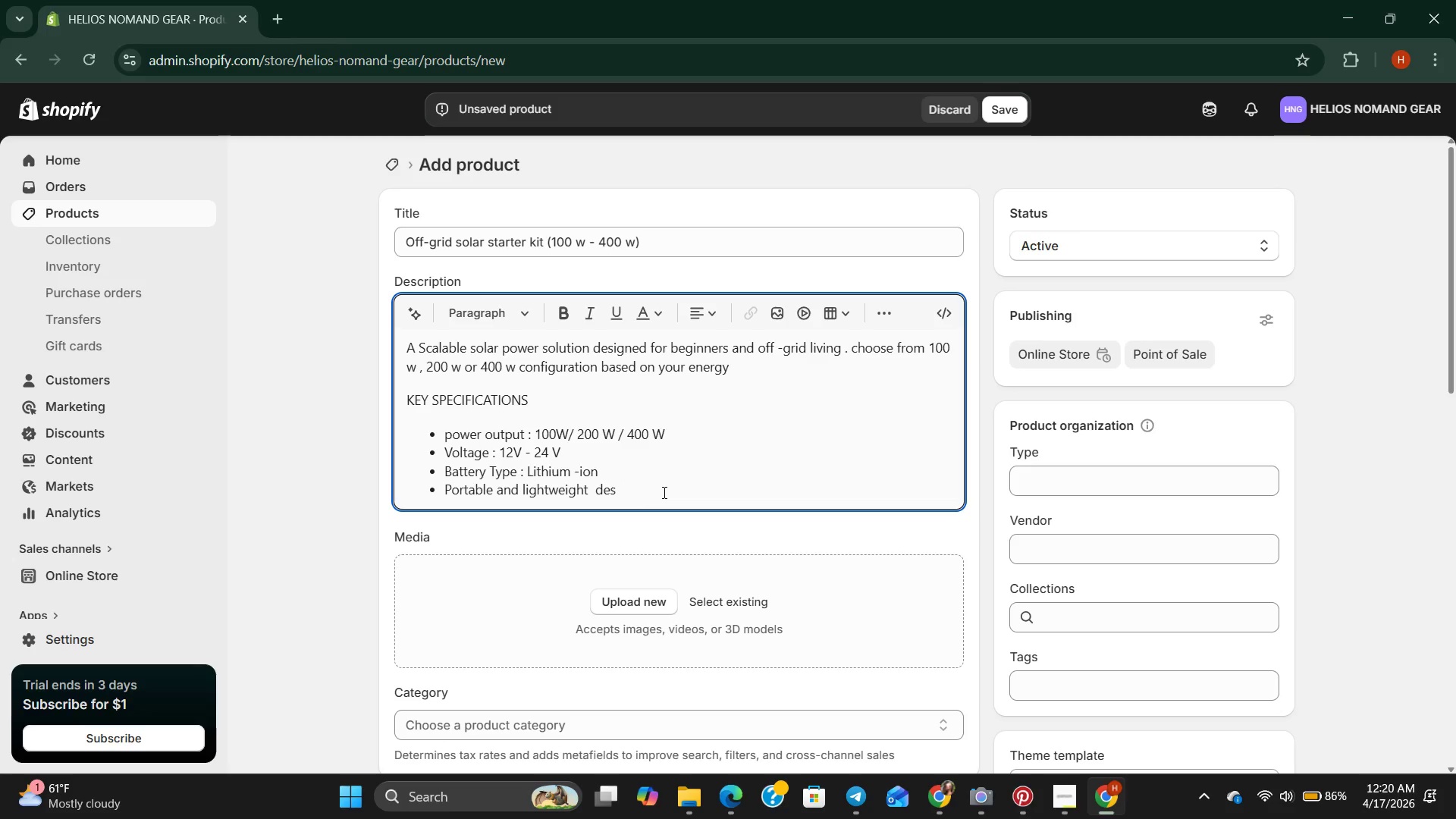 
key(Backspace)
 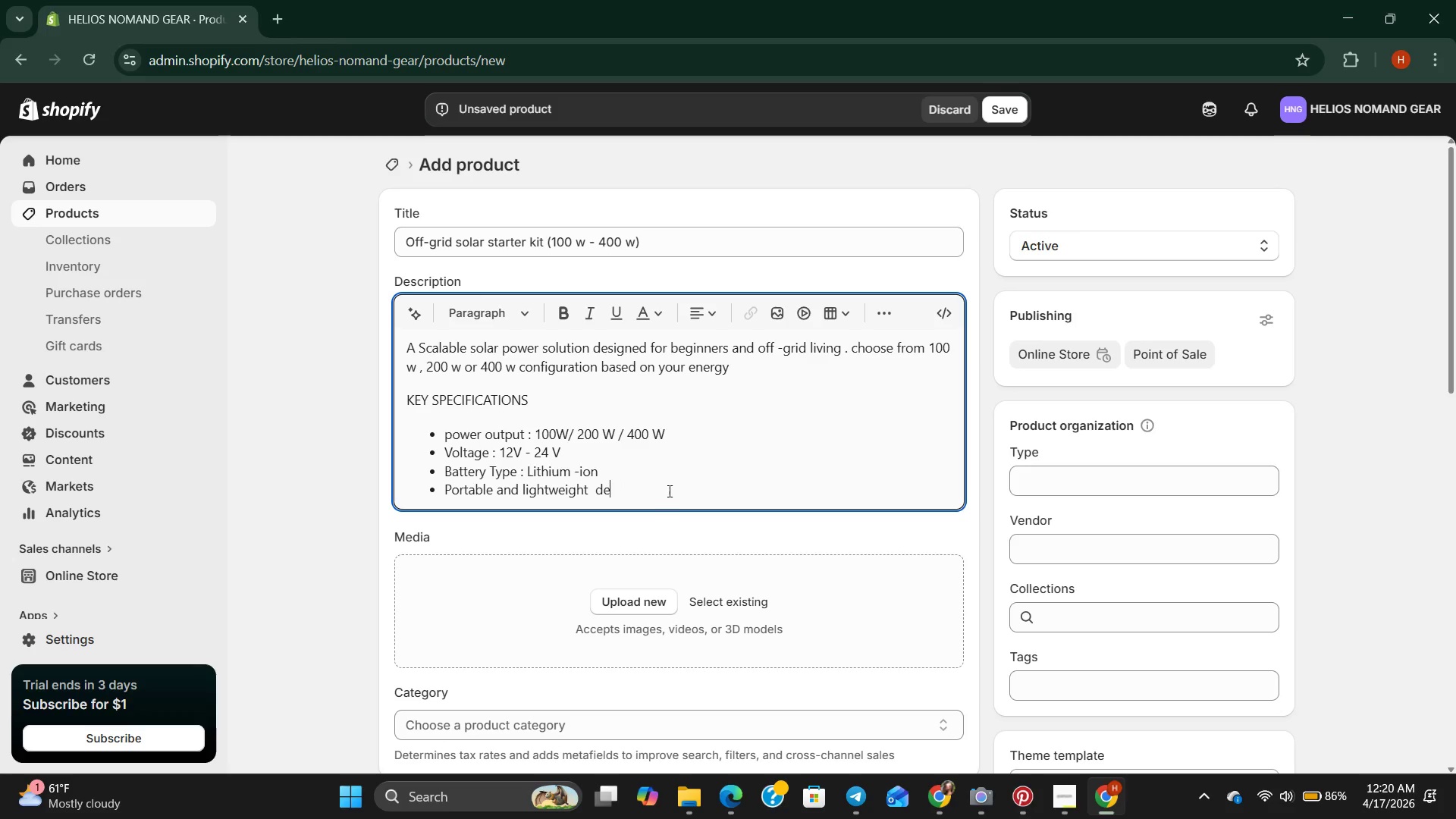 
key(Backspace)
key(Backspace)
key(Backspace)
type(design )
 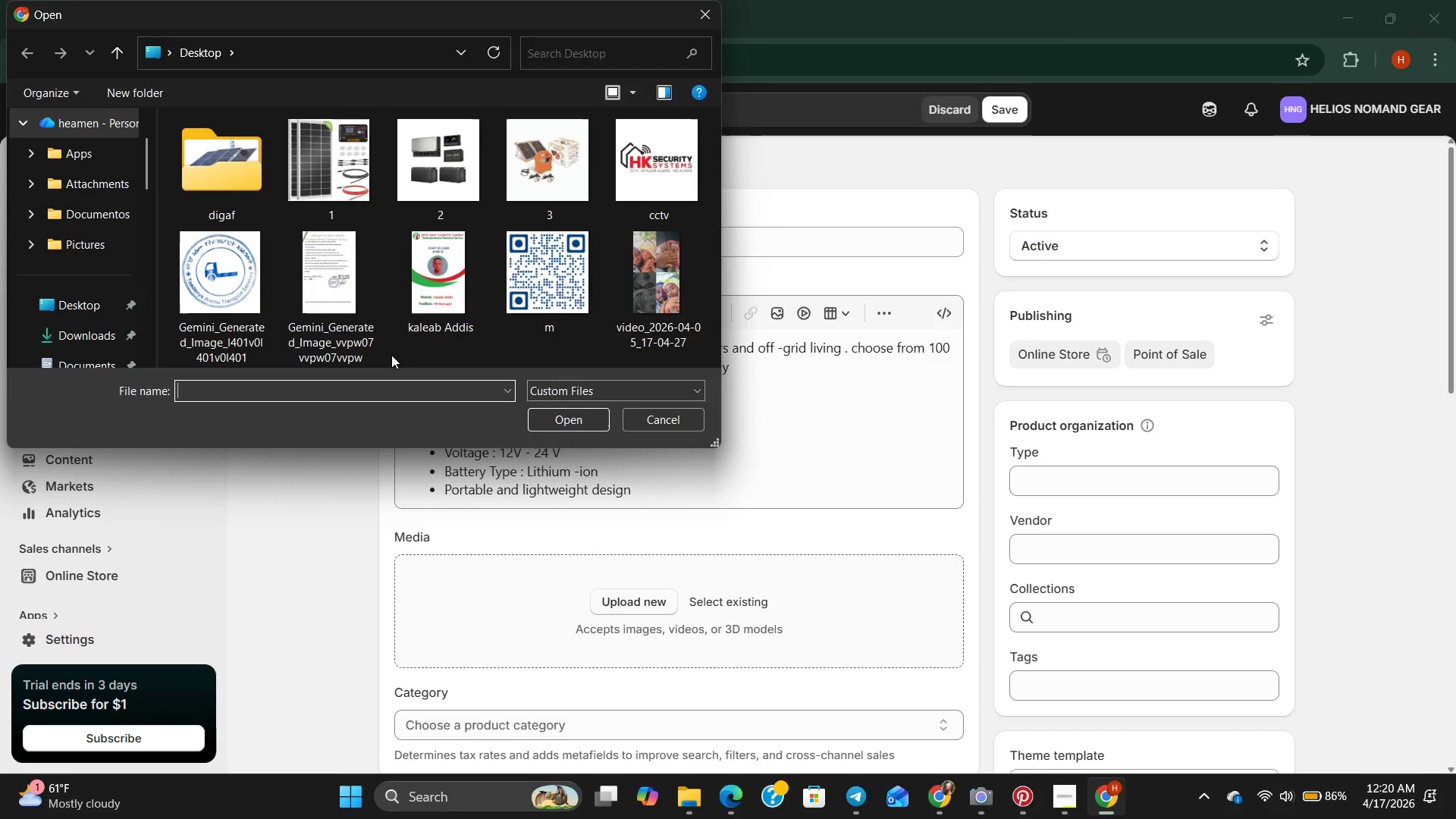 
wait(5.64)
 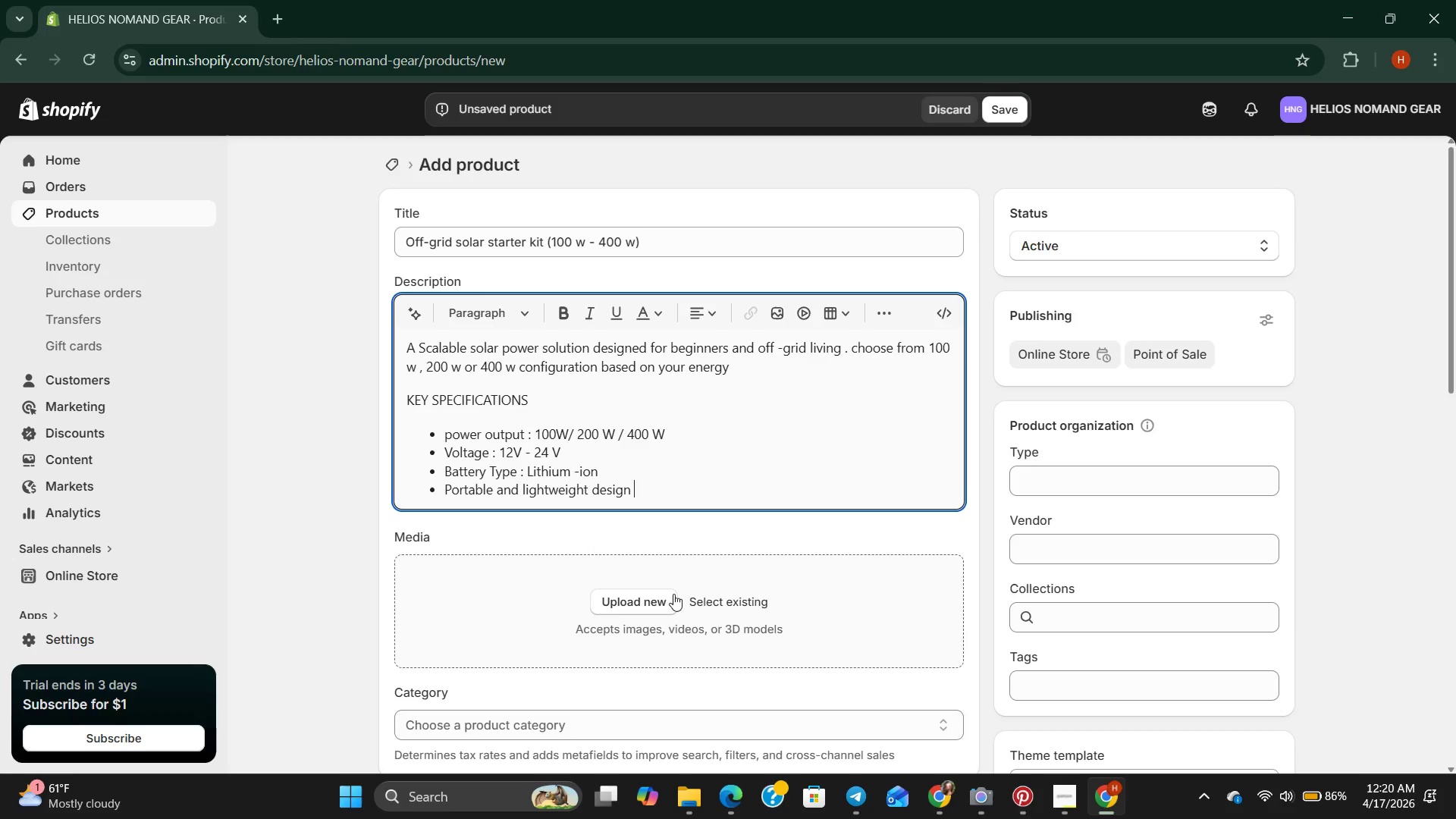 
left_click_drag(start_coordinate=[346, 167], to_coordinate=[347, 171])
 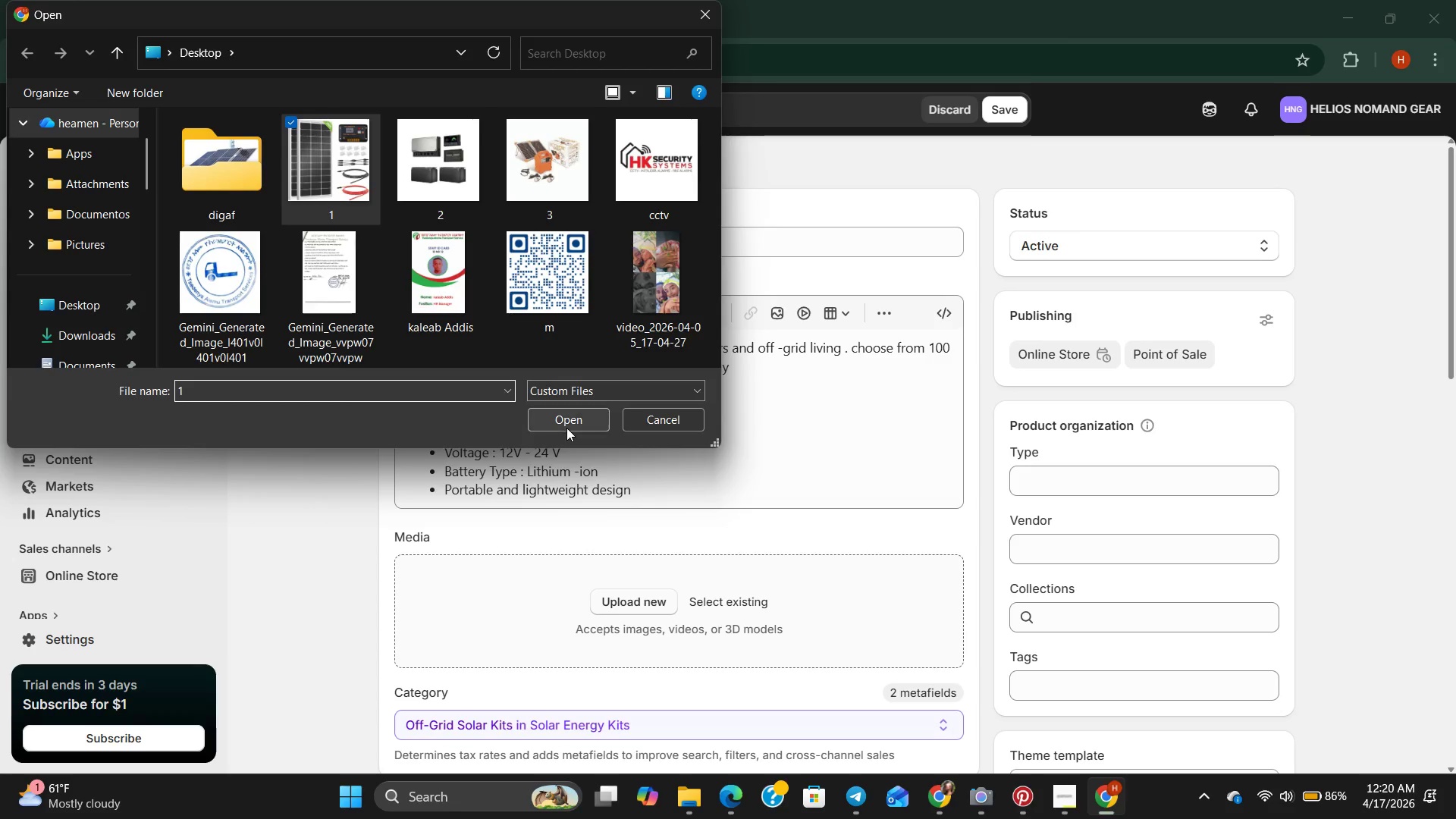 
left_click([570, 427])
 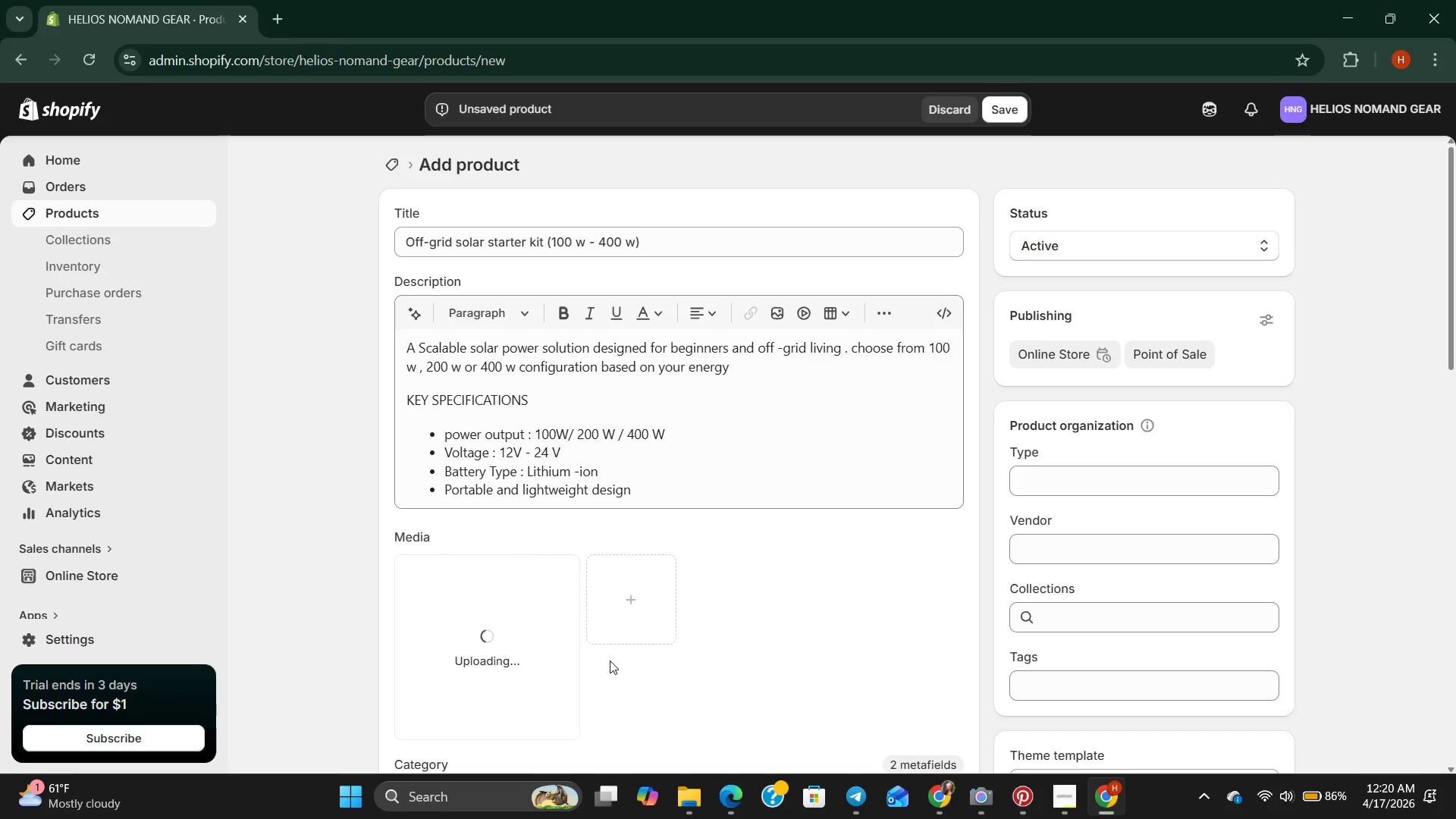 
scroll: coordinate [620, 630], scroll_direction: down, amount: 3.0
 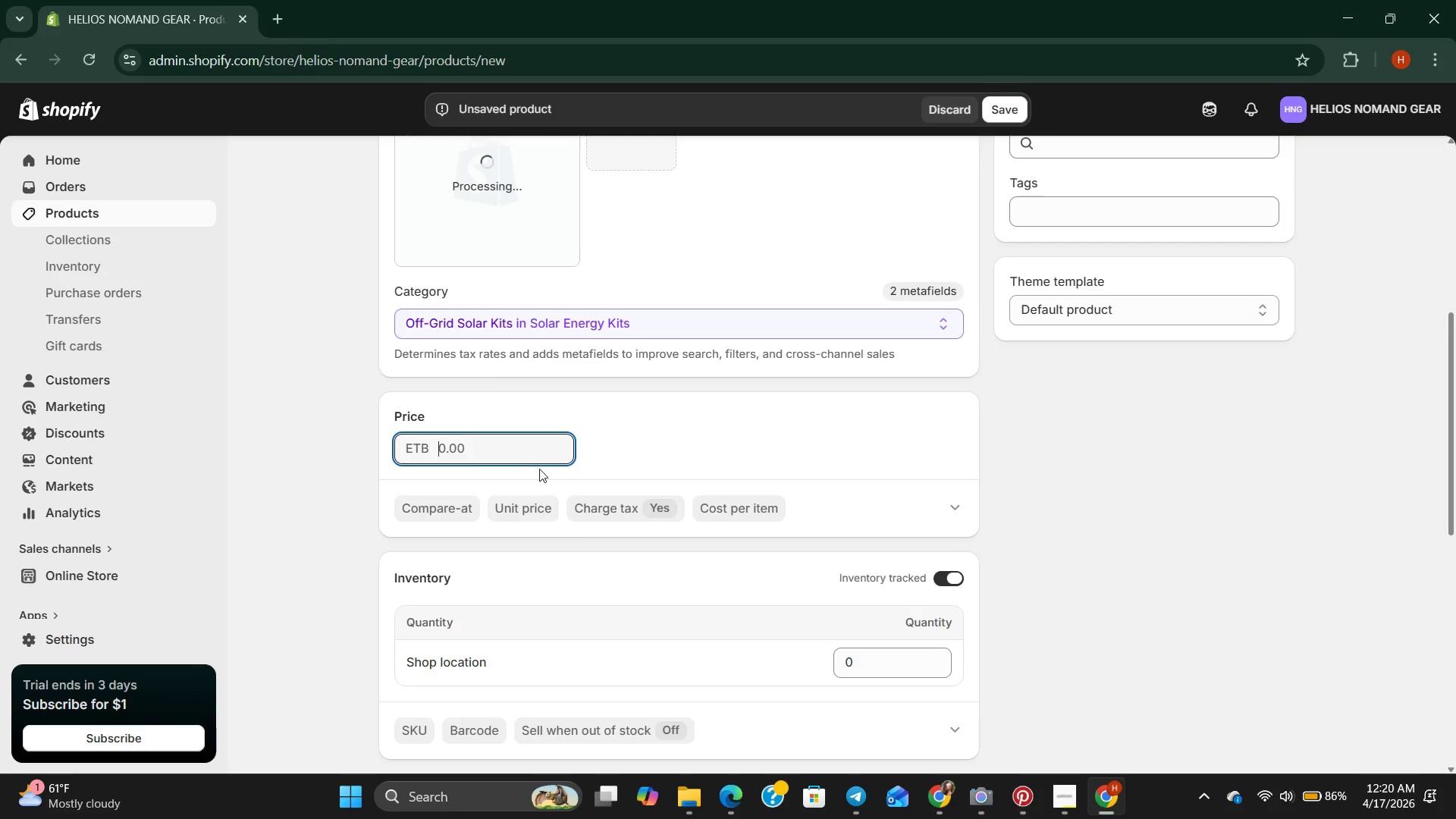 
key(3)
 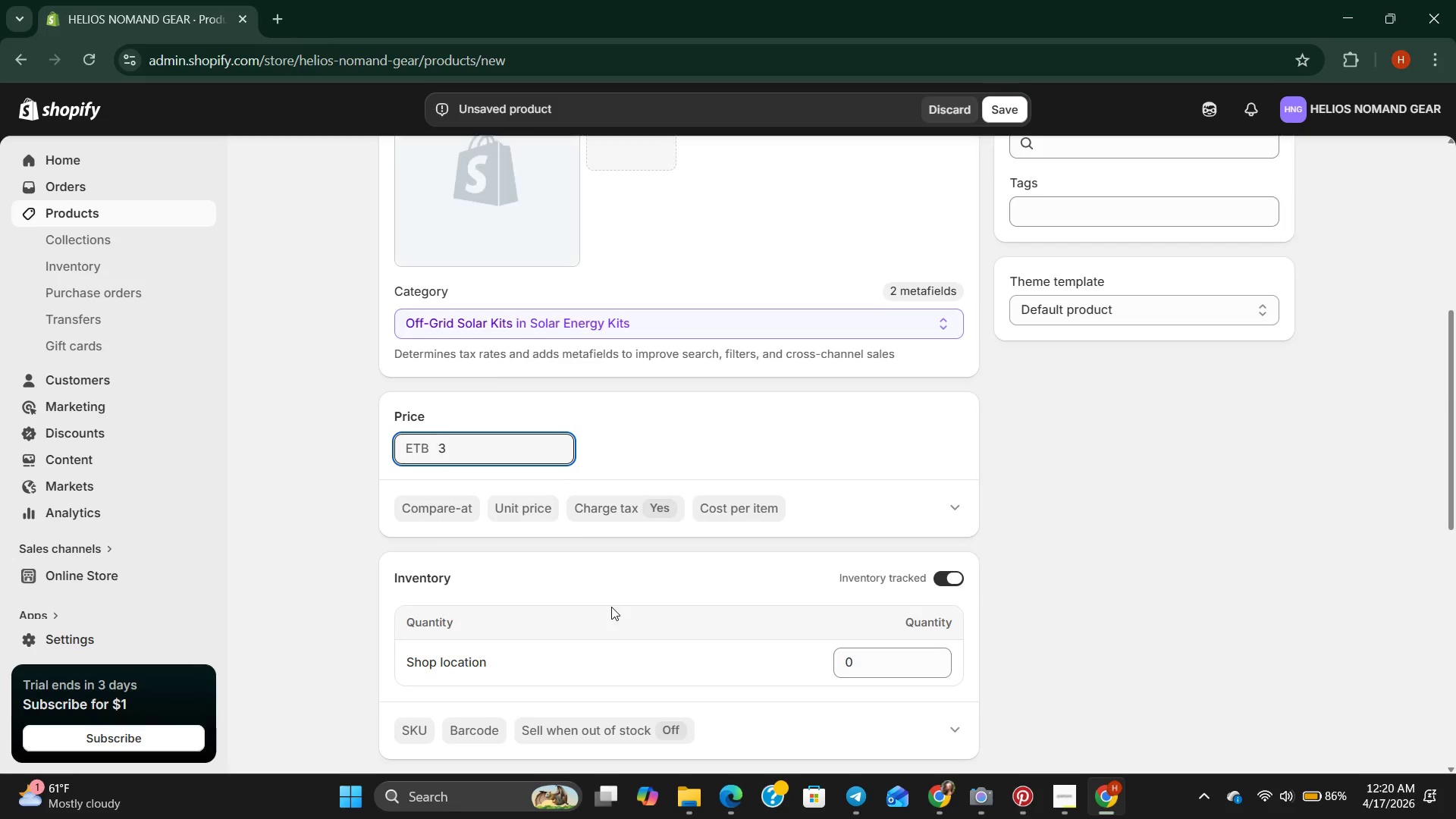 
type(00000)
 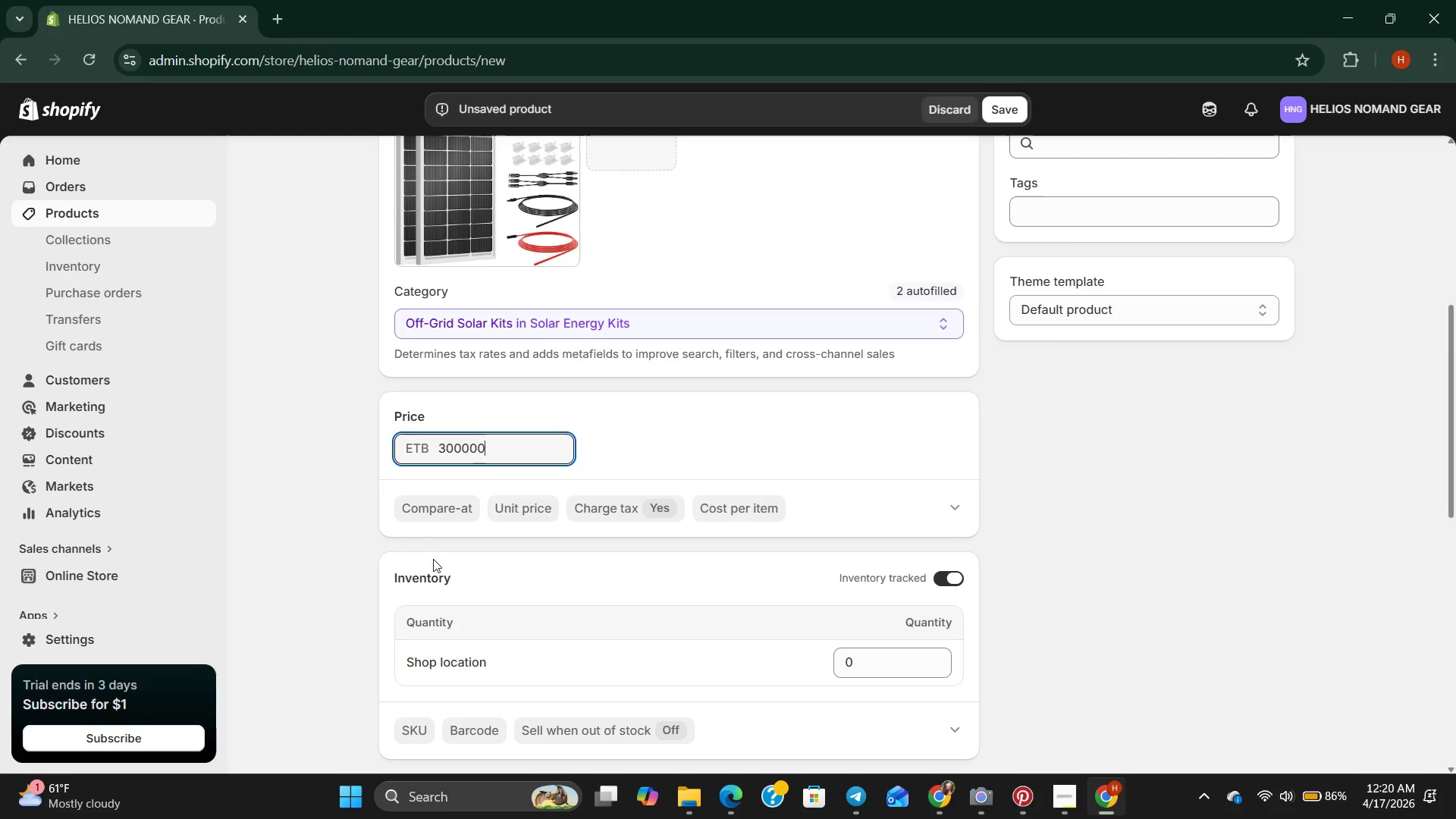 
wait(10.38)
 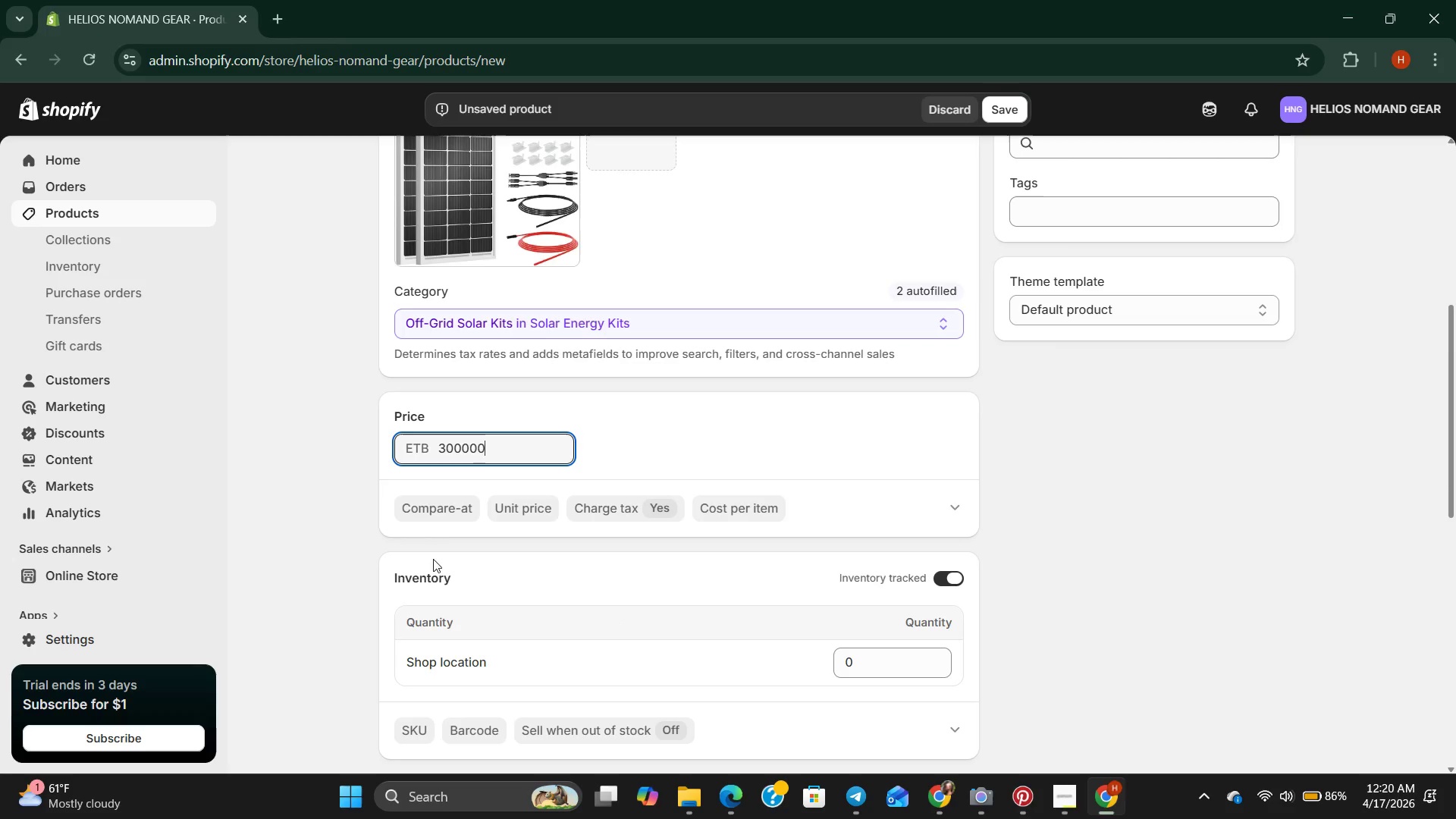 
scroll: coordinate [667, 558], scroll_direction: down, amount: 2.0
 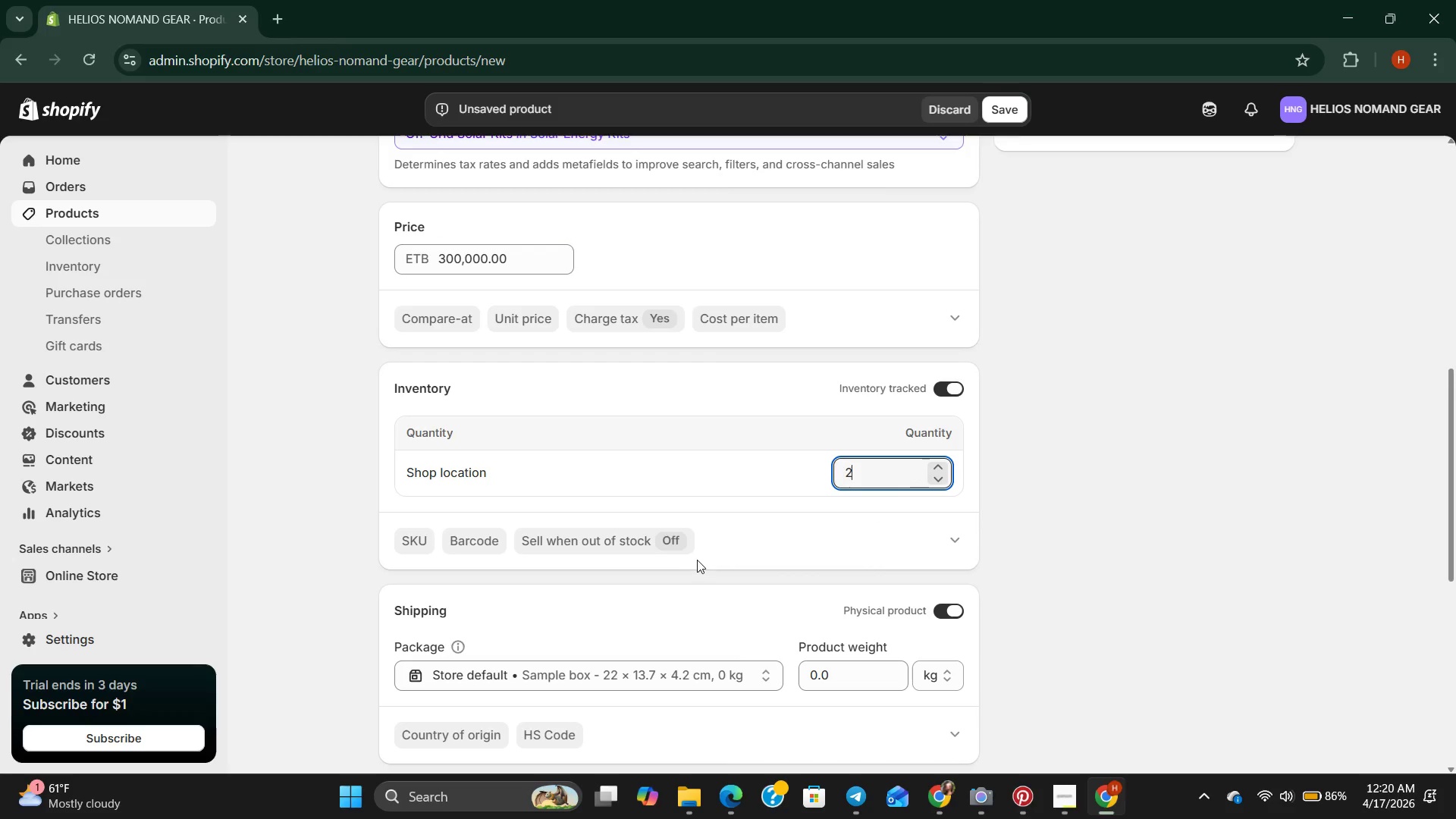 
wait(6.52)
 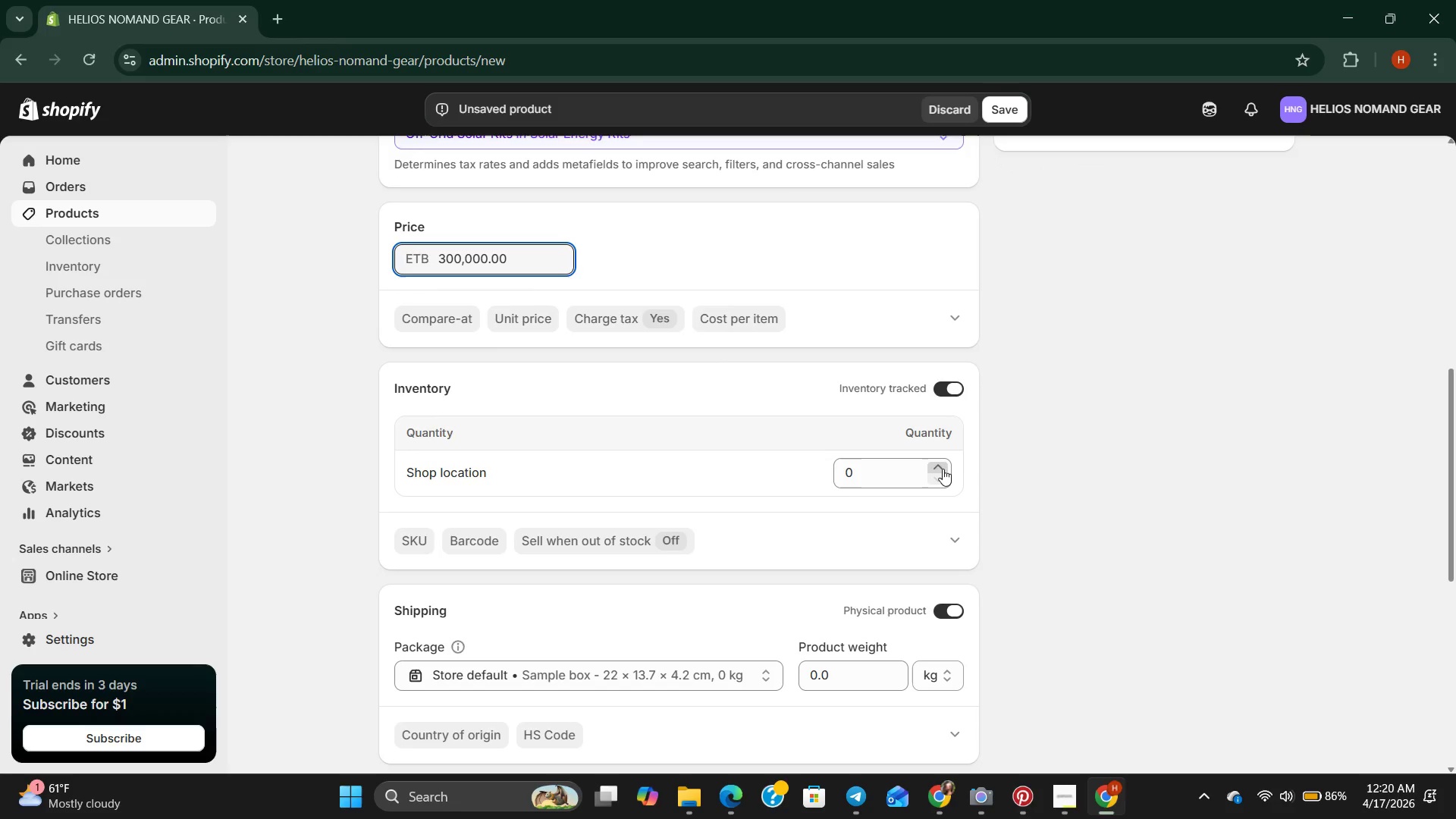 
left_click([938, 477])
 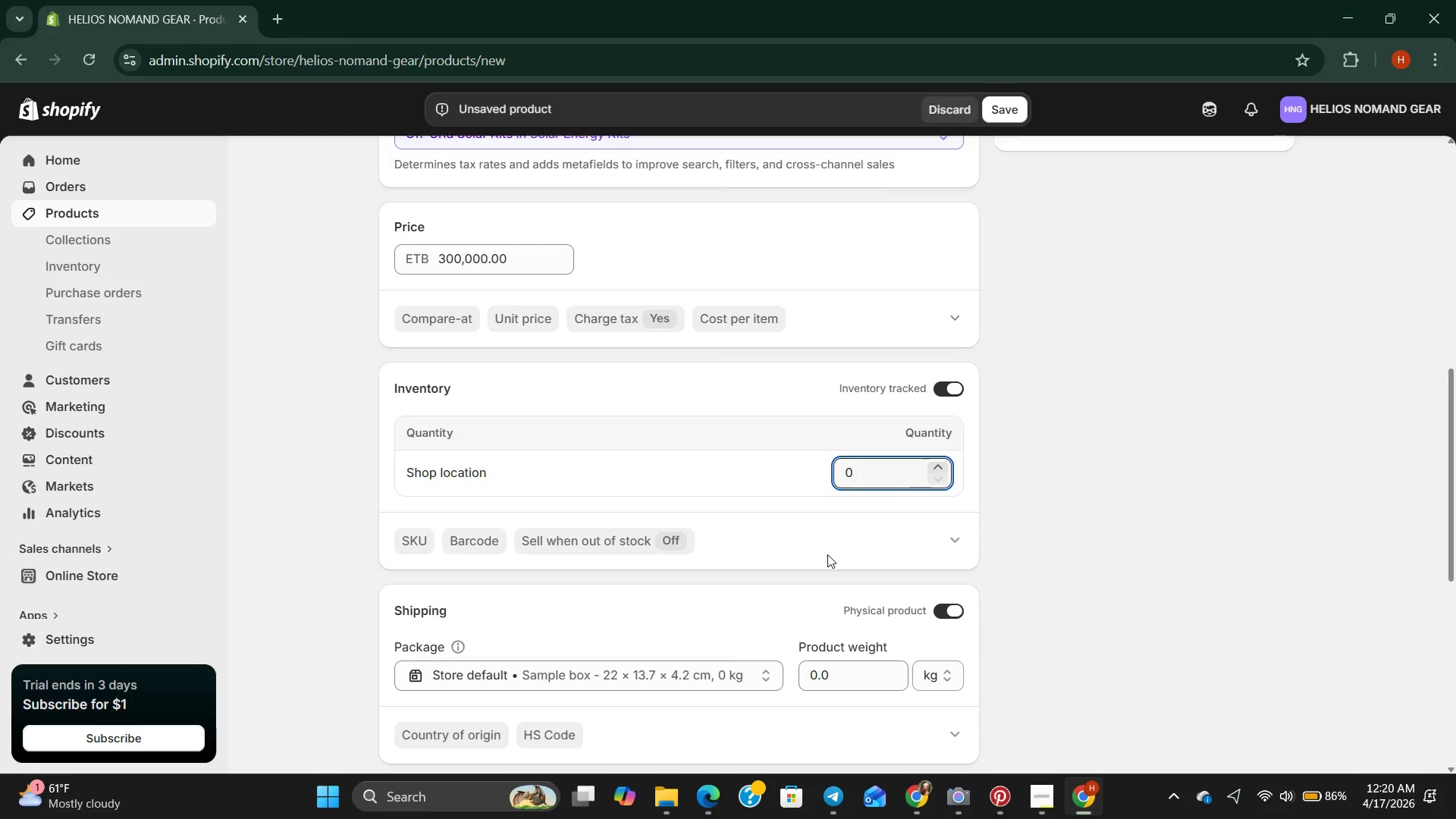 
scroll: coordinate [805, 563], scroll_direction: down, amount: 2.0
 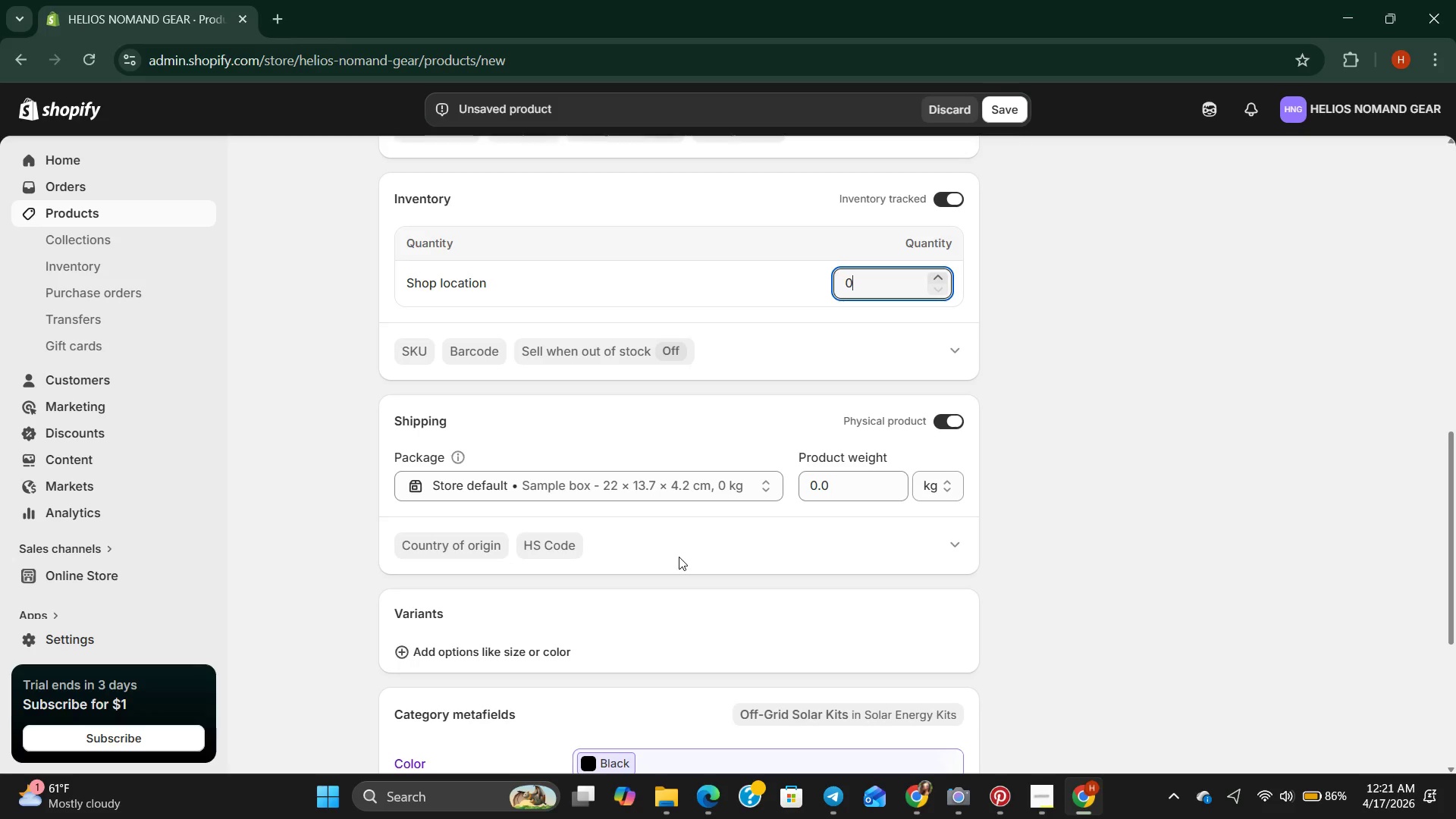 
wait(8.64)
 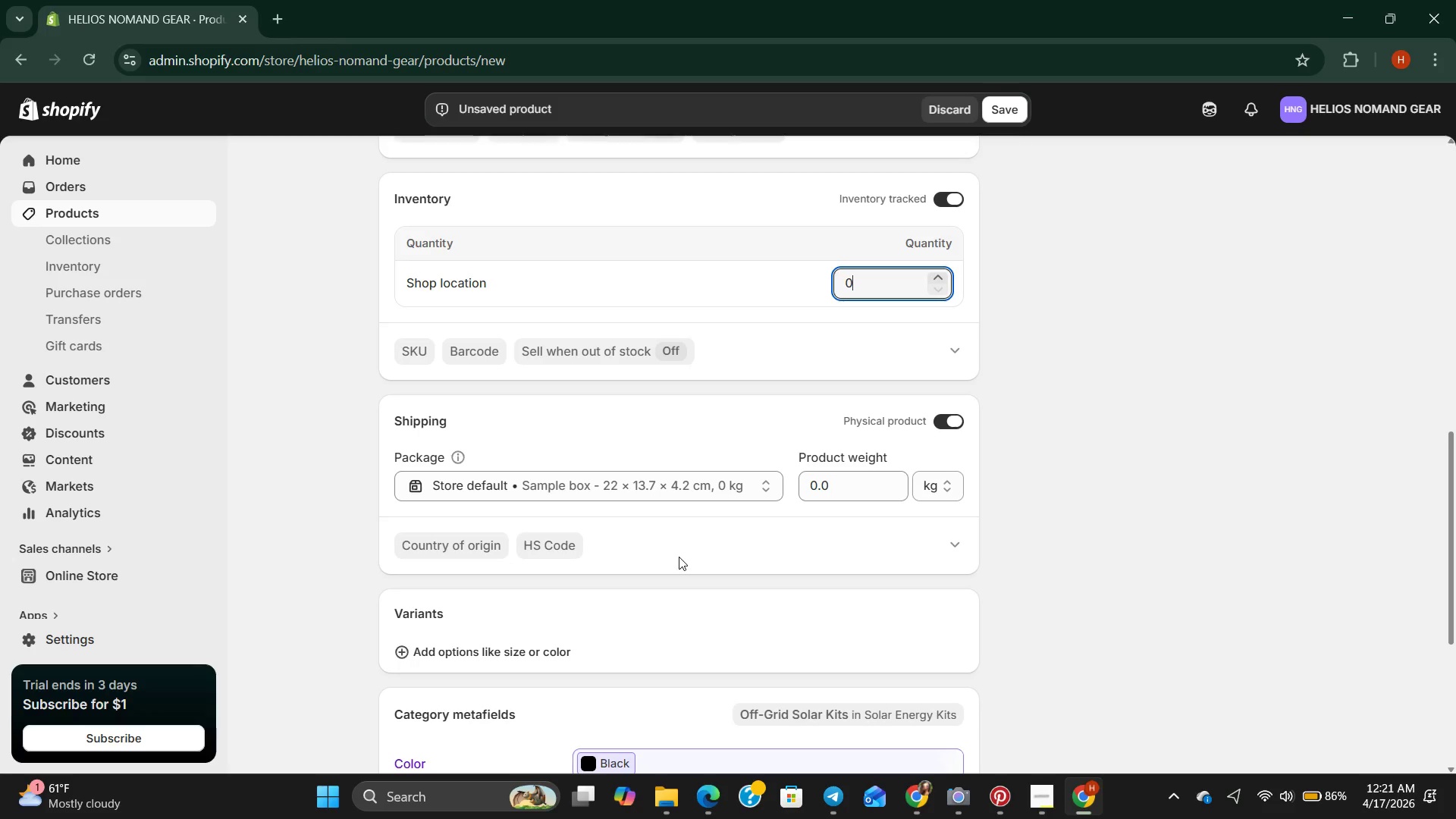 
key(Backspace)
 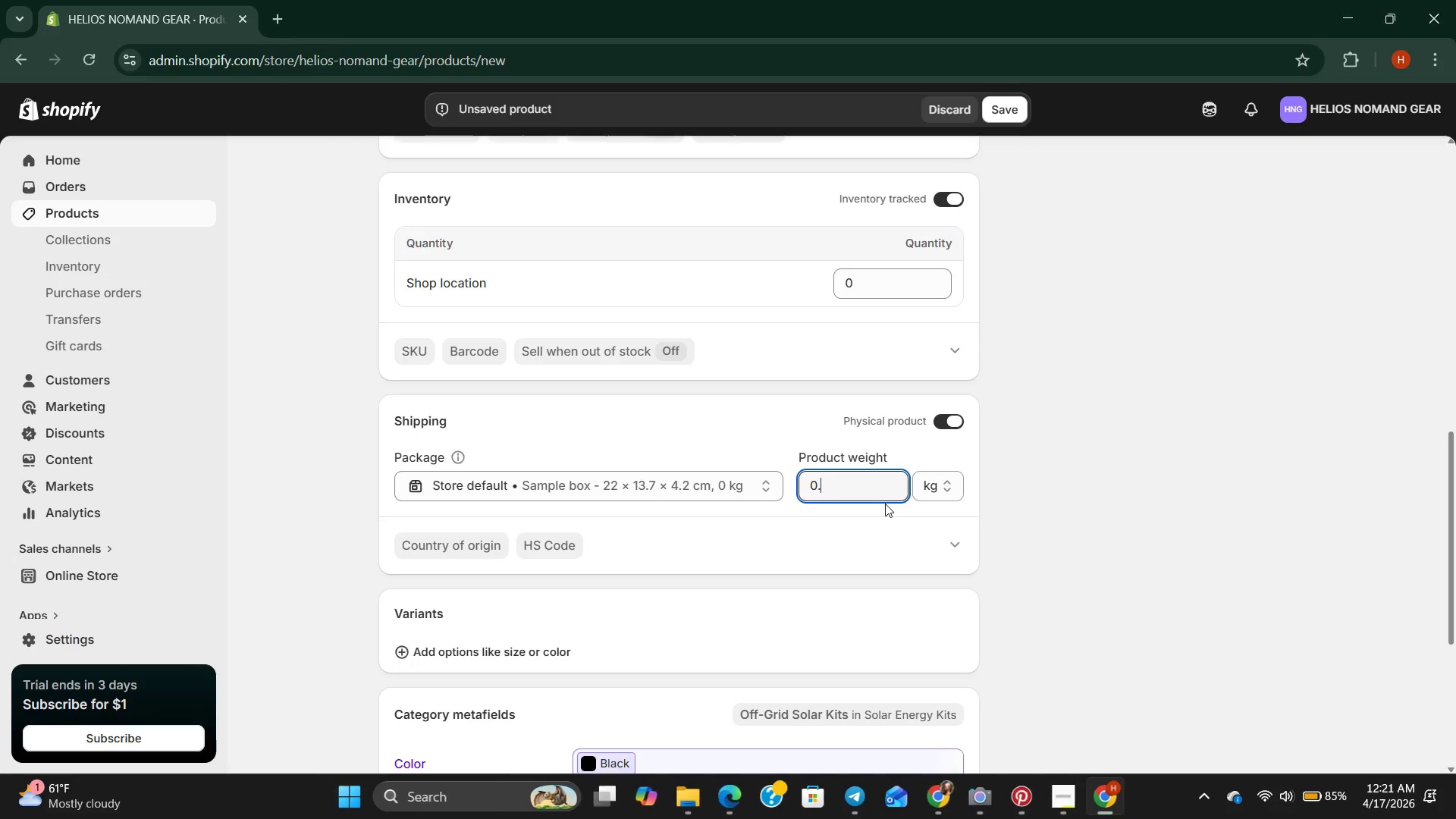 
key(Backspace)
 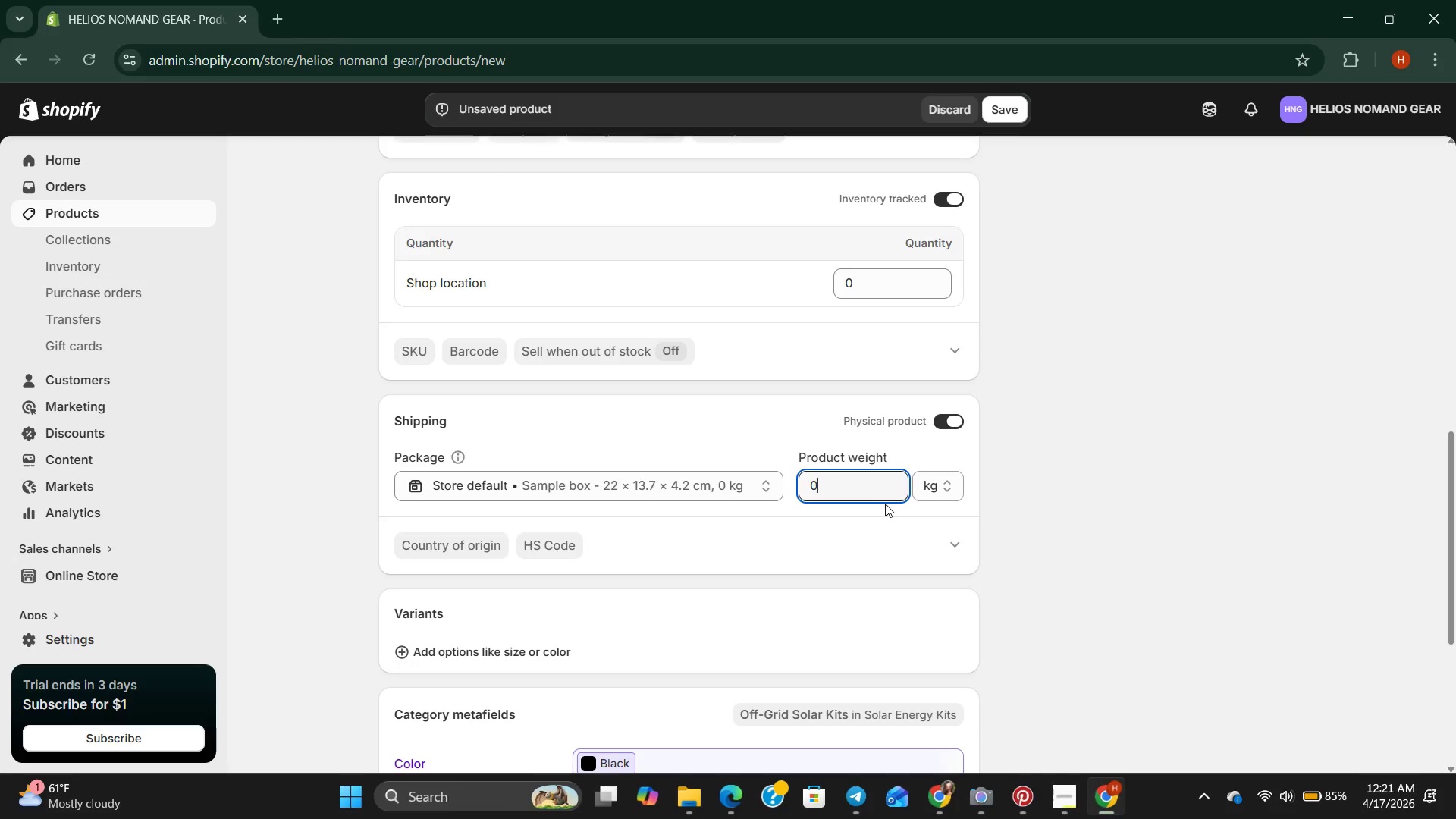 
key(Backspace)
 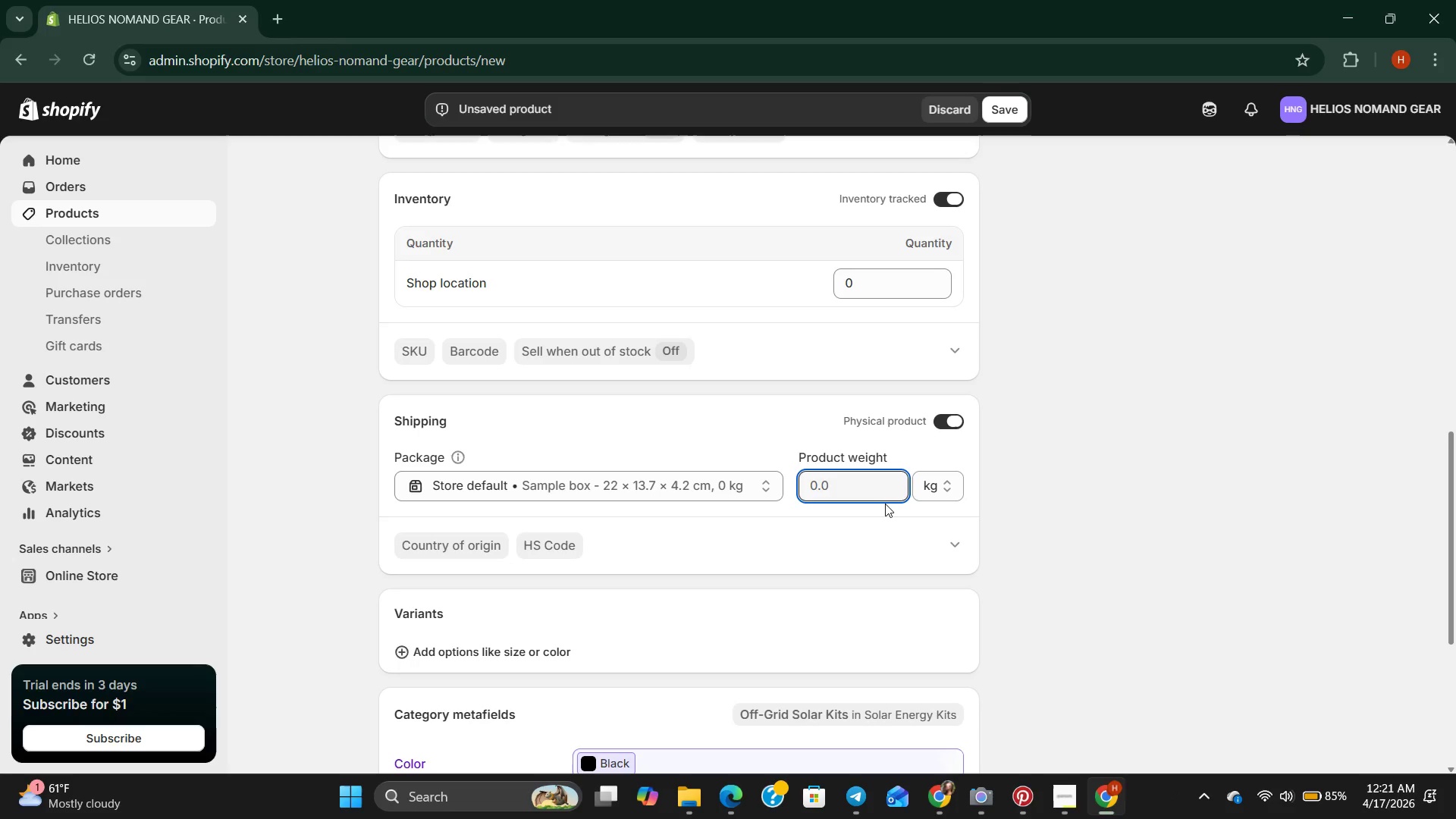 
key(4)
 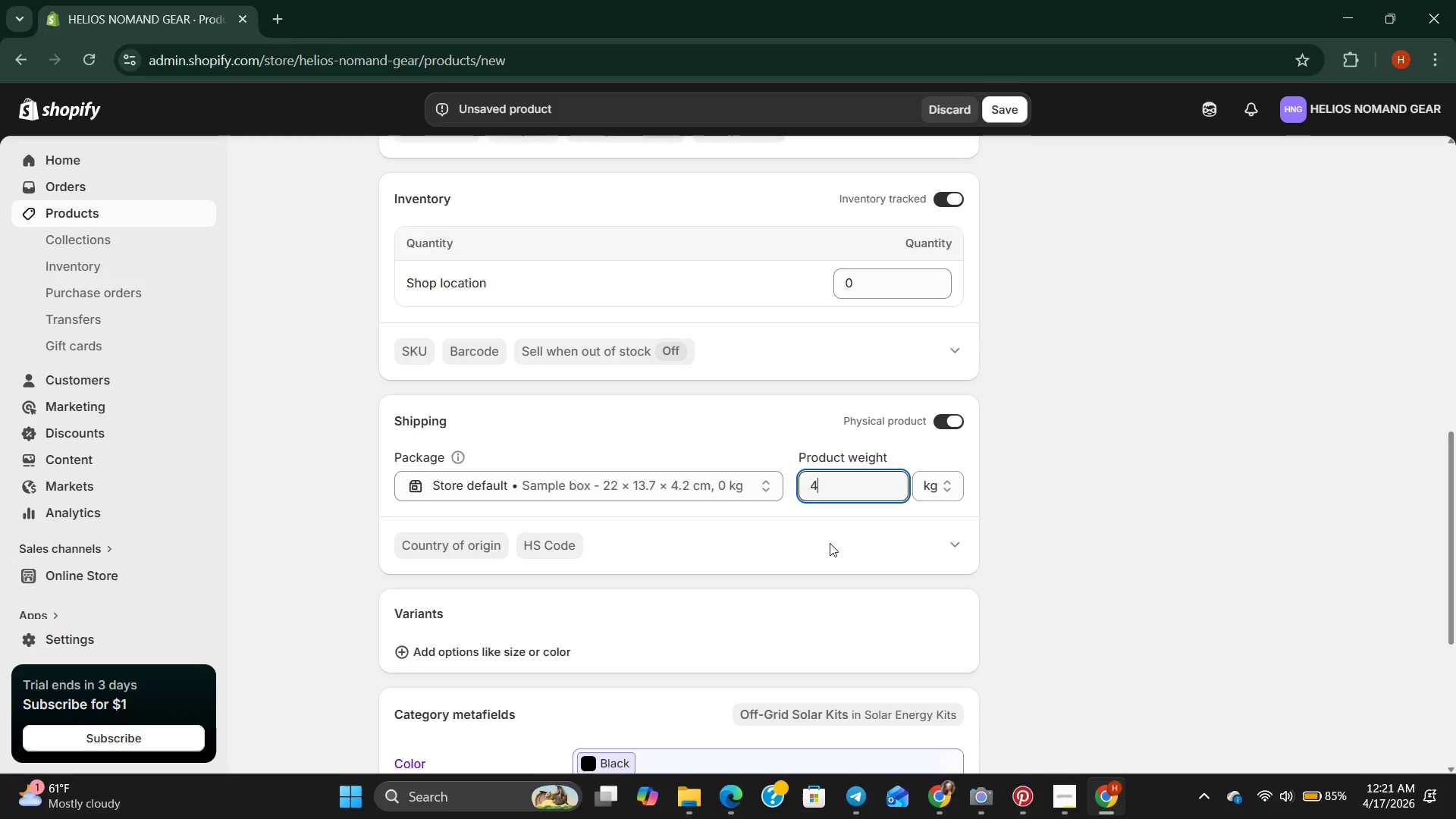 
scroll: coordinate [752, 593], scroll_direction: down, amount: 2.0
 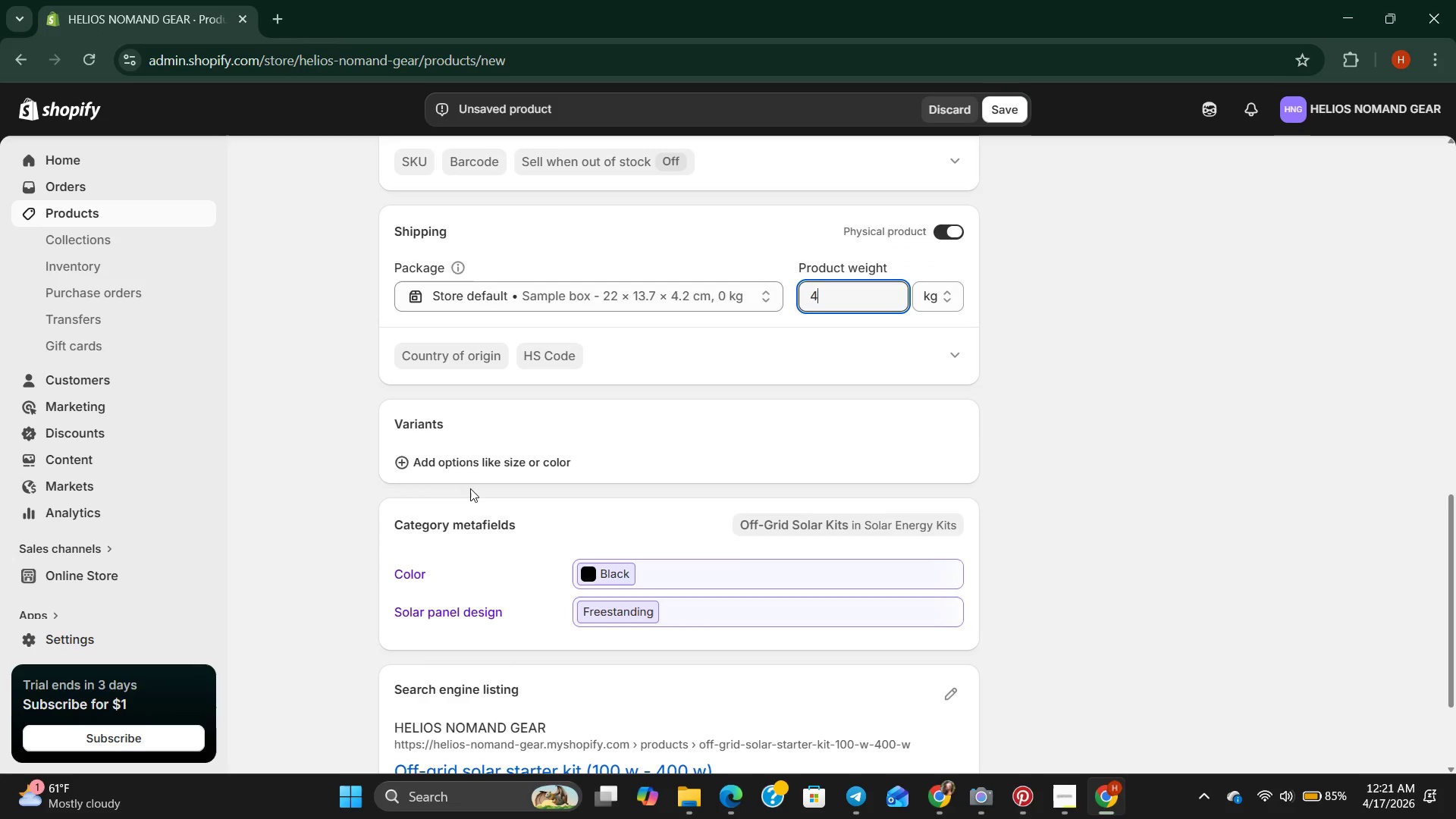 
mouse_move([512, 466])
 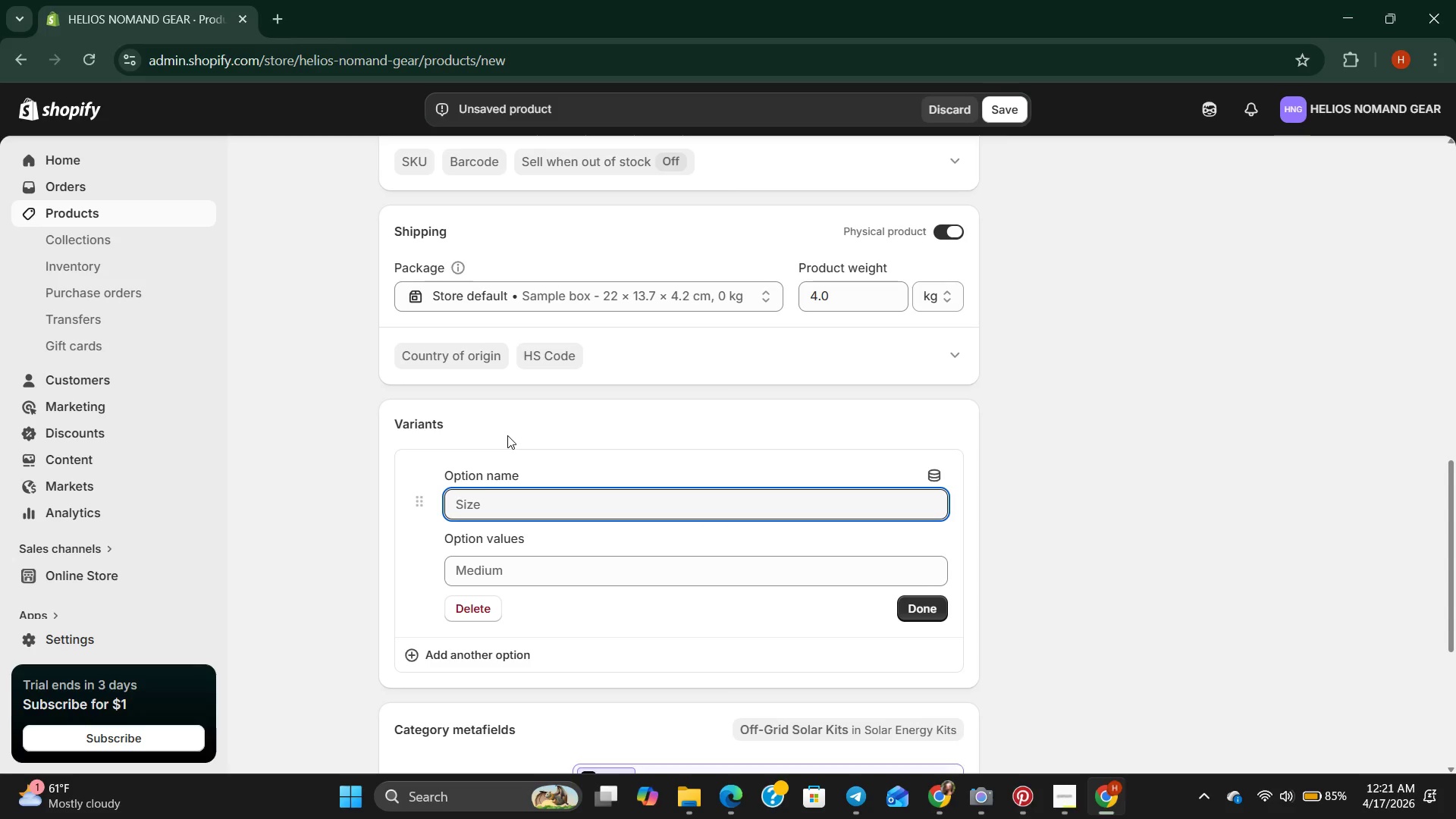 
wait(39.53)
 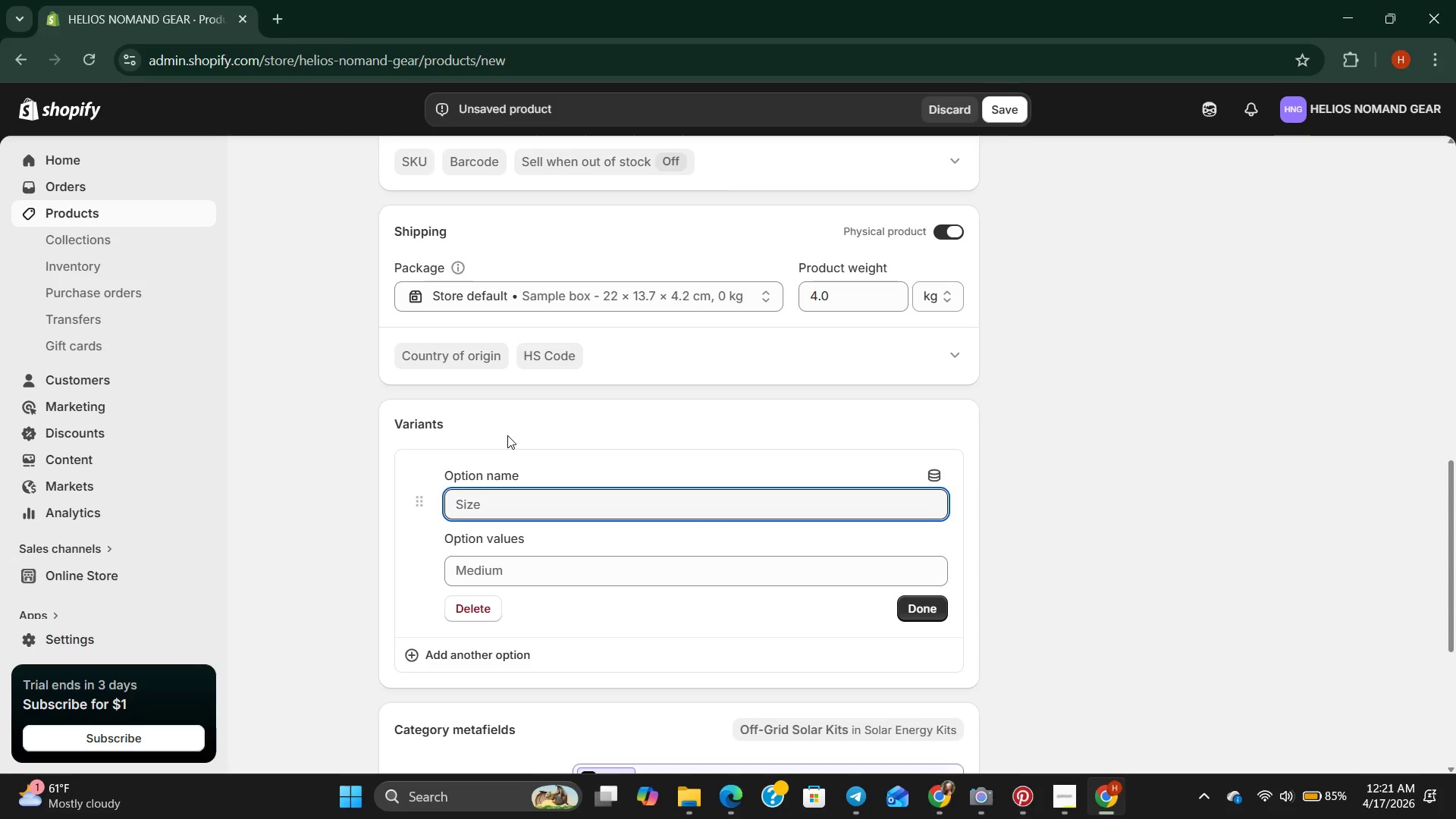 
type(power capacity )
 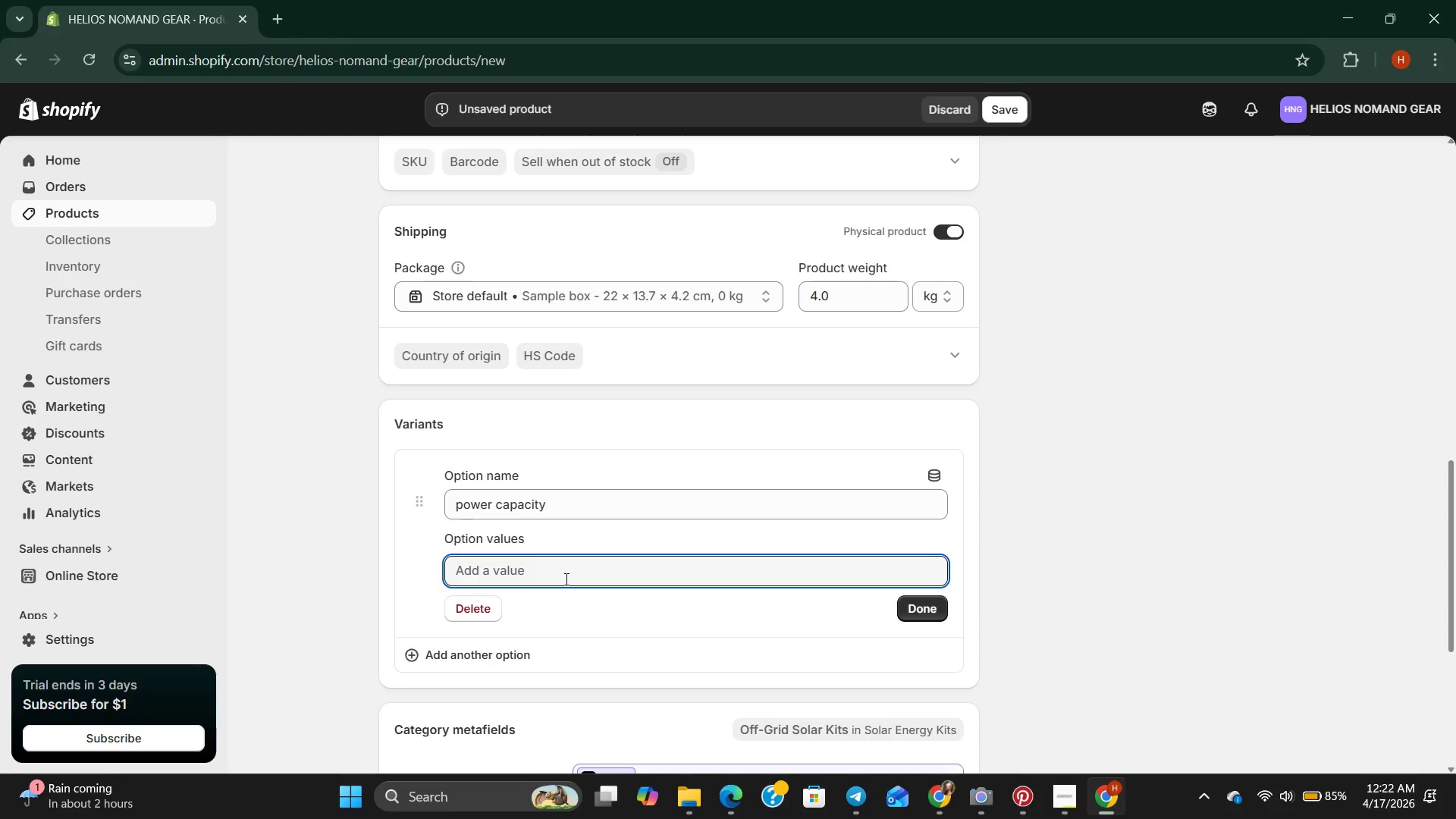 
wait(6.25)
 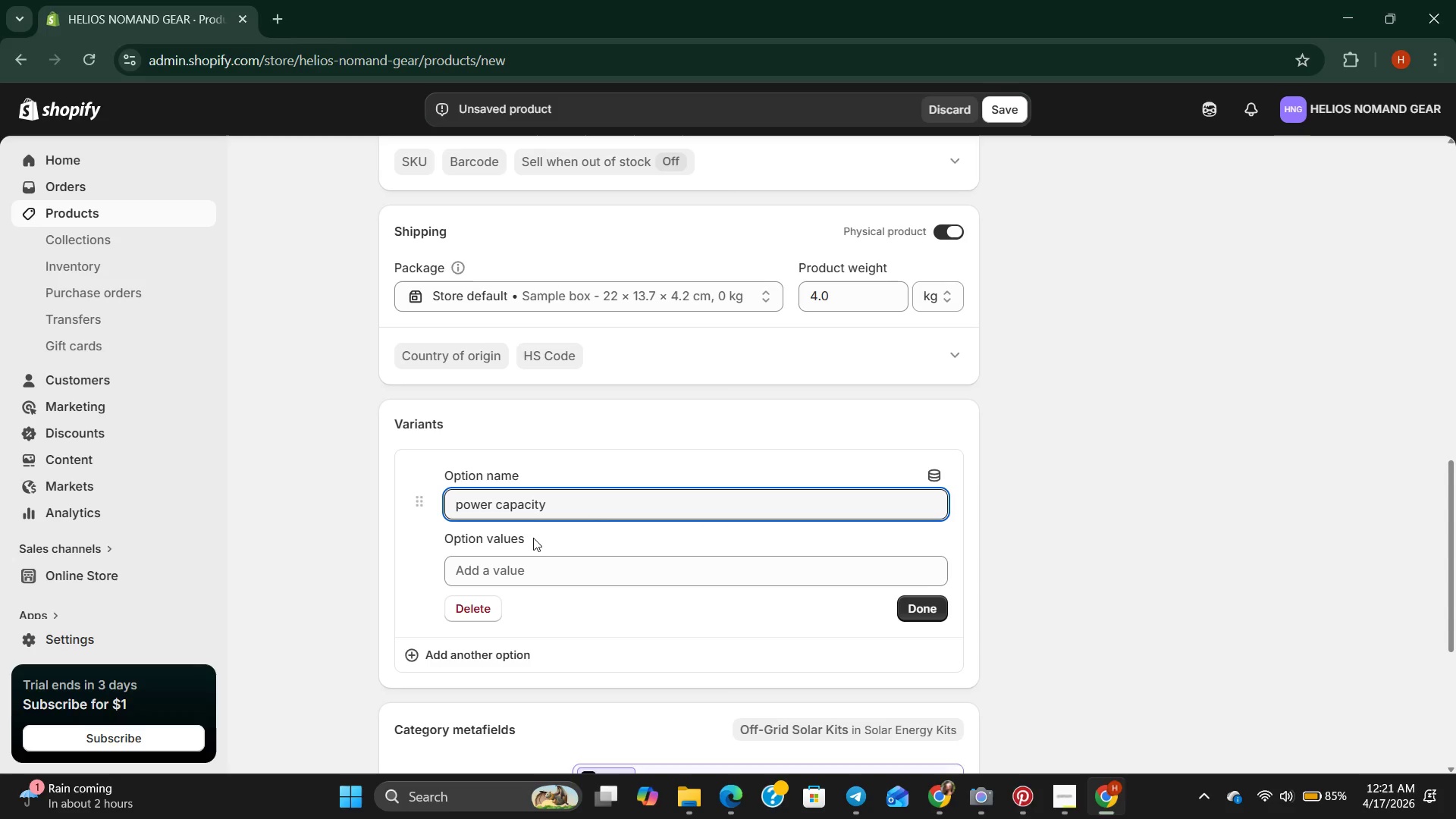 
scroll: coordinate [565, 585], scroll_direction: up, amount: 5.0
 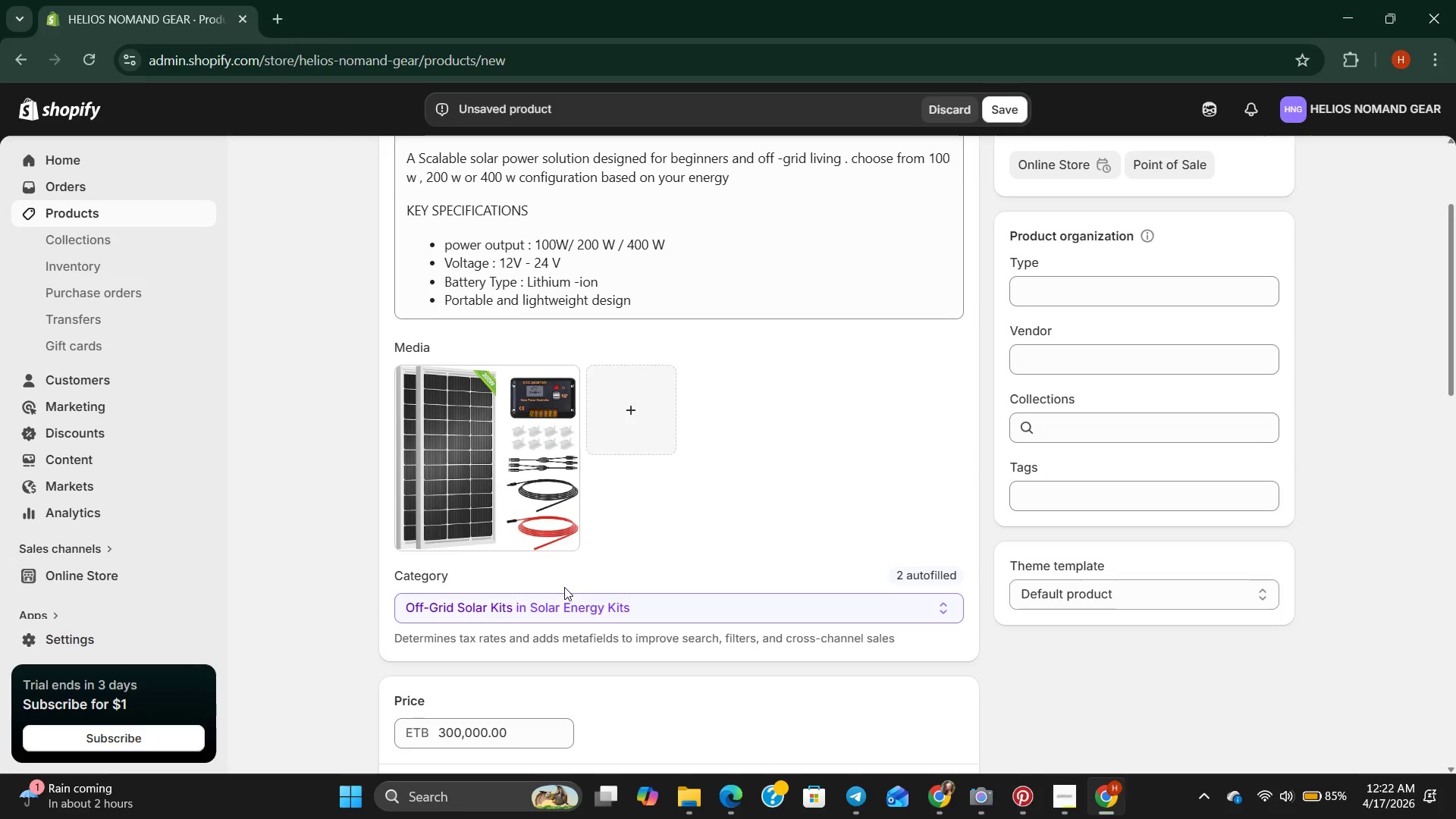 
scroll: coordinate [564, 588], scroll_direction: down, amount: 9.0
 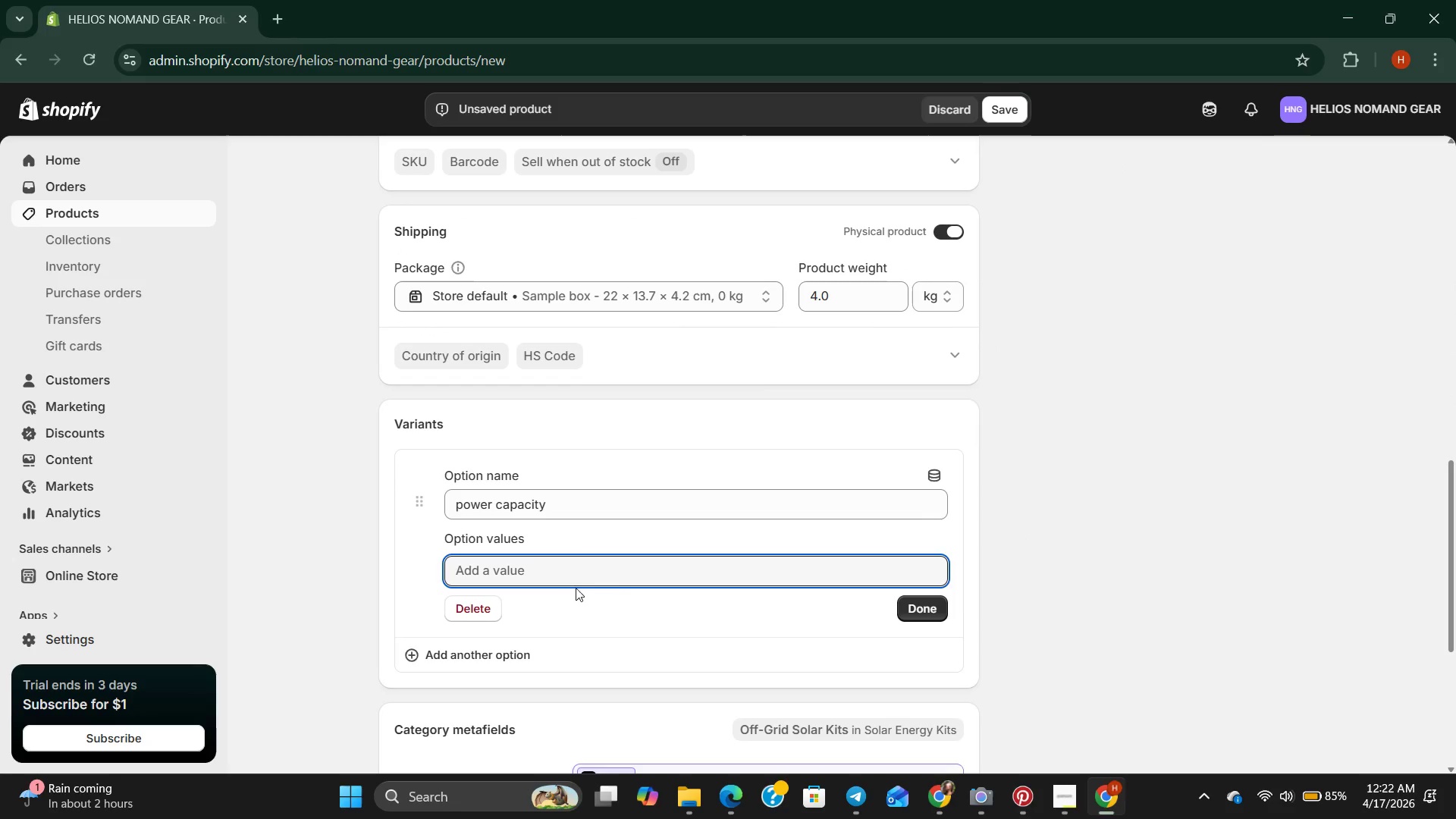 
type(100 )
 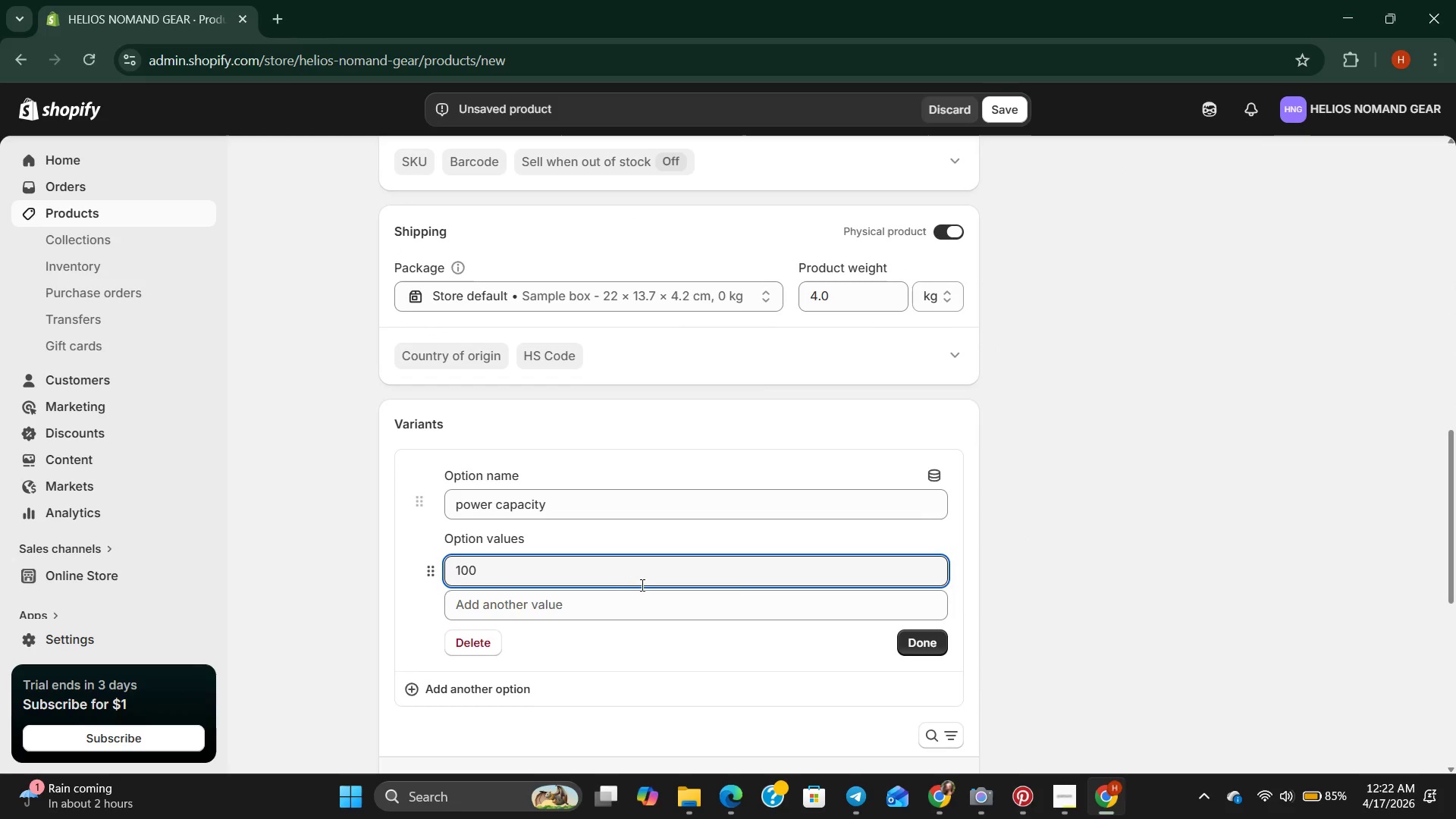 
hold_key(key=CapsLock, duration=0.89)
 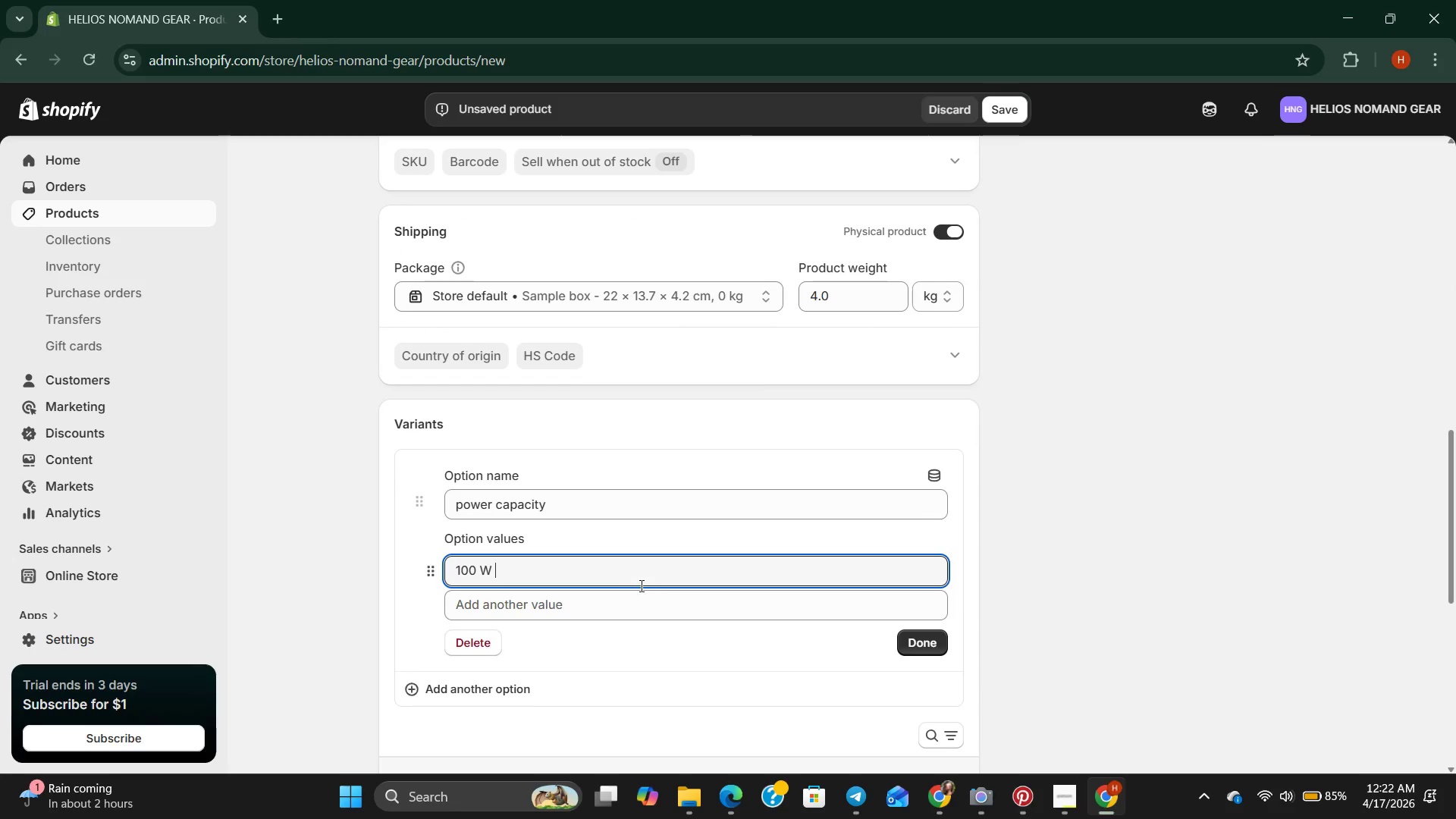 
key(W)
 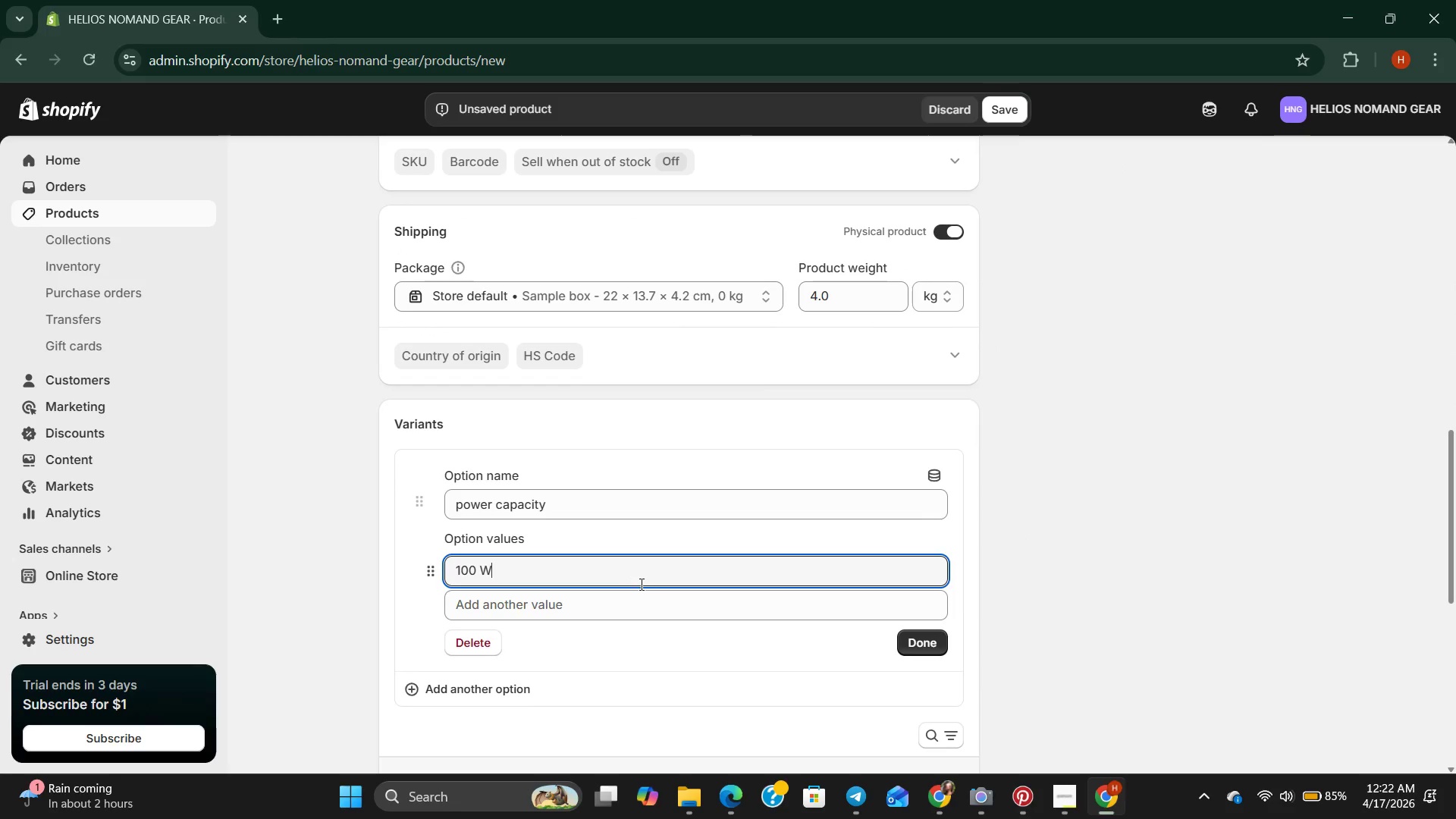 
key(Space)
 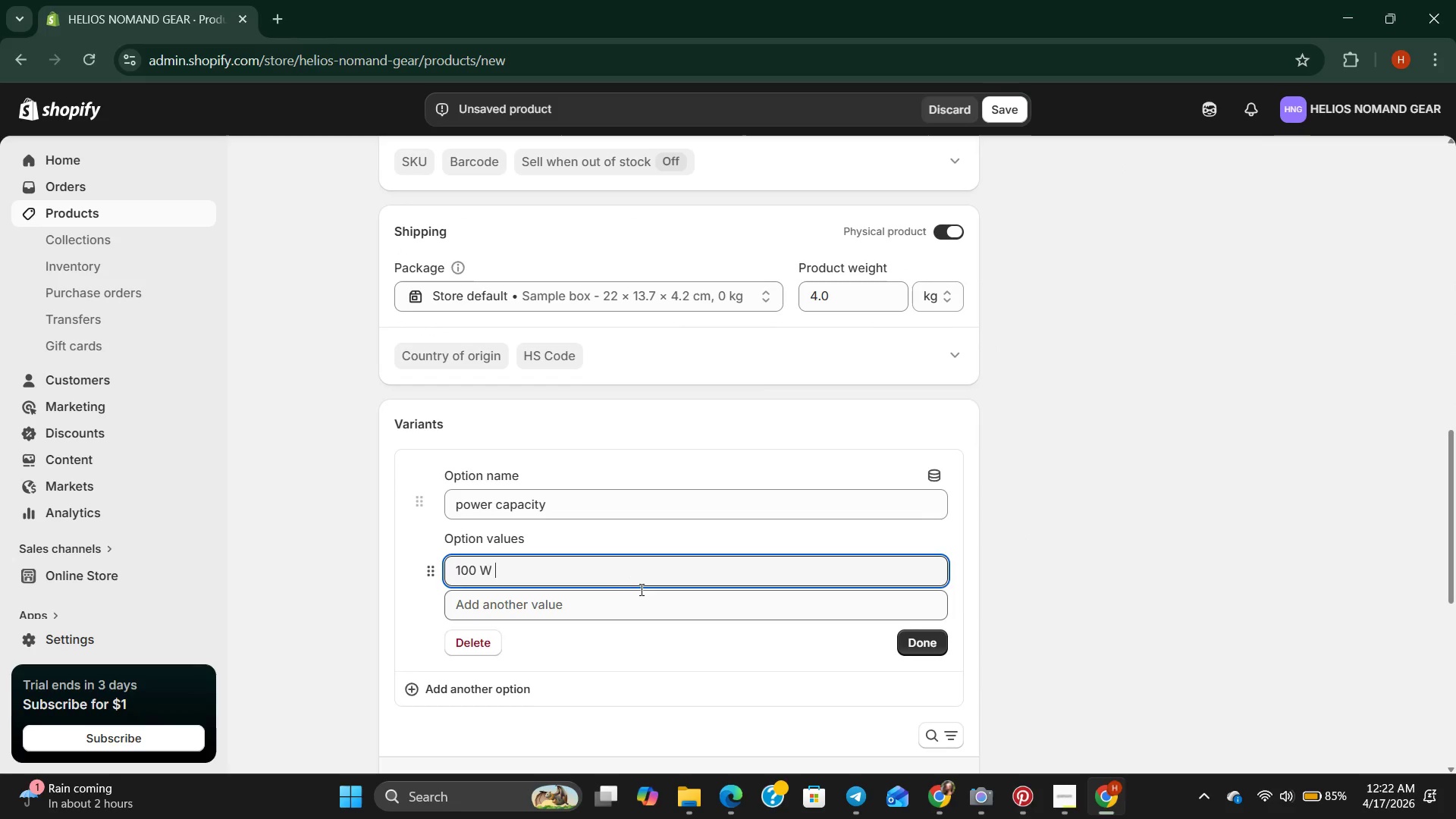 
key(Enter)
 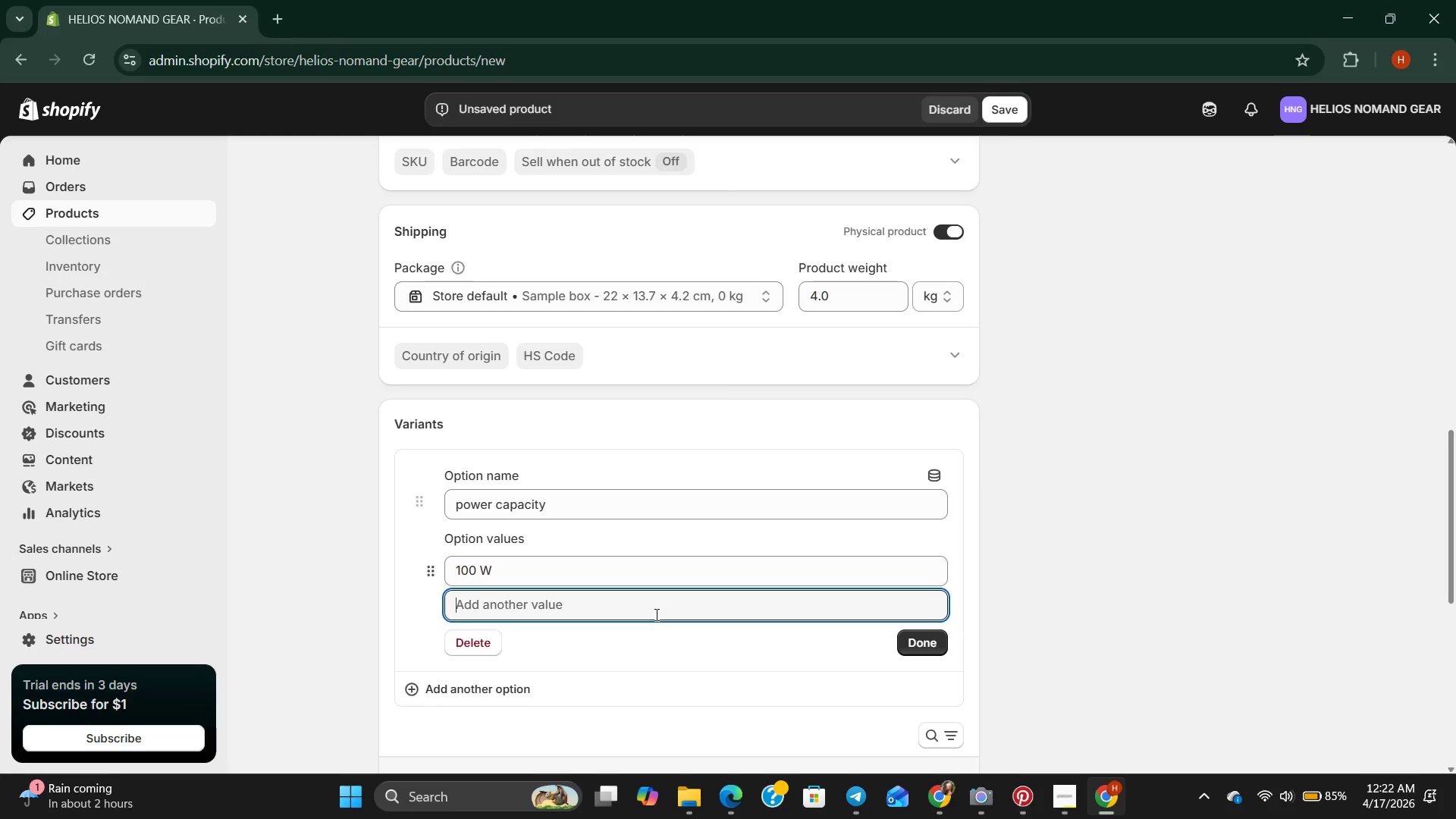 
wait(8.53)
 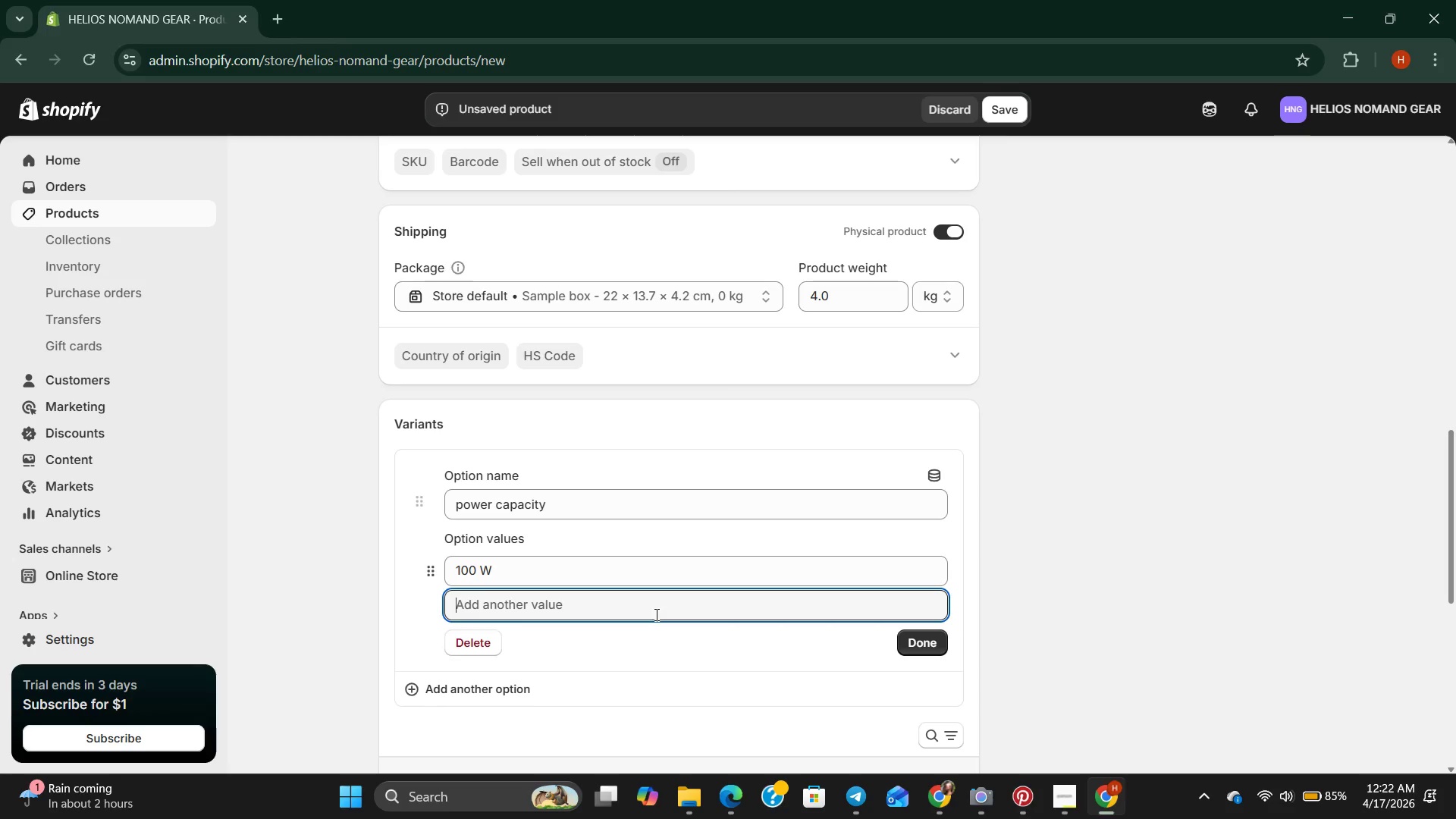 
type(200 W )
 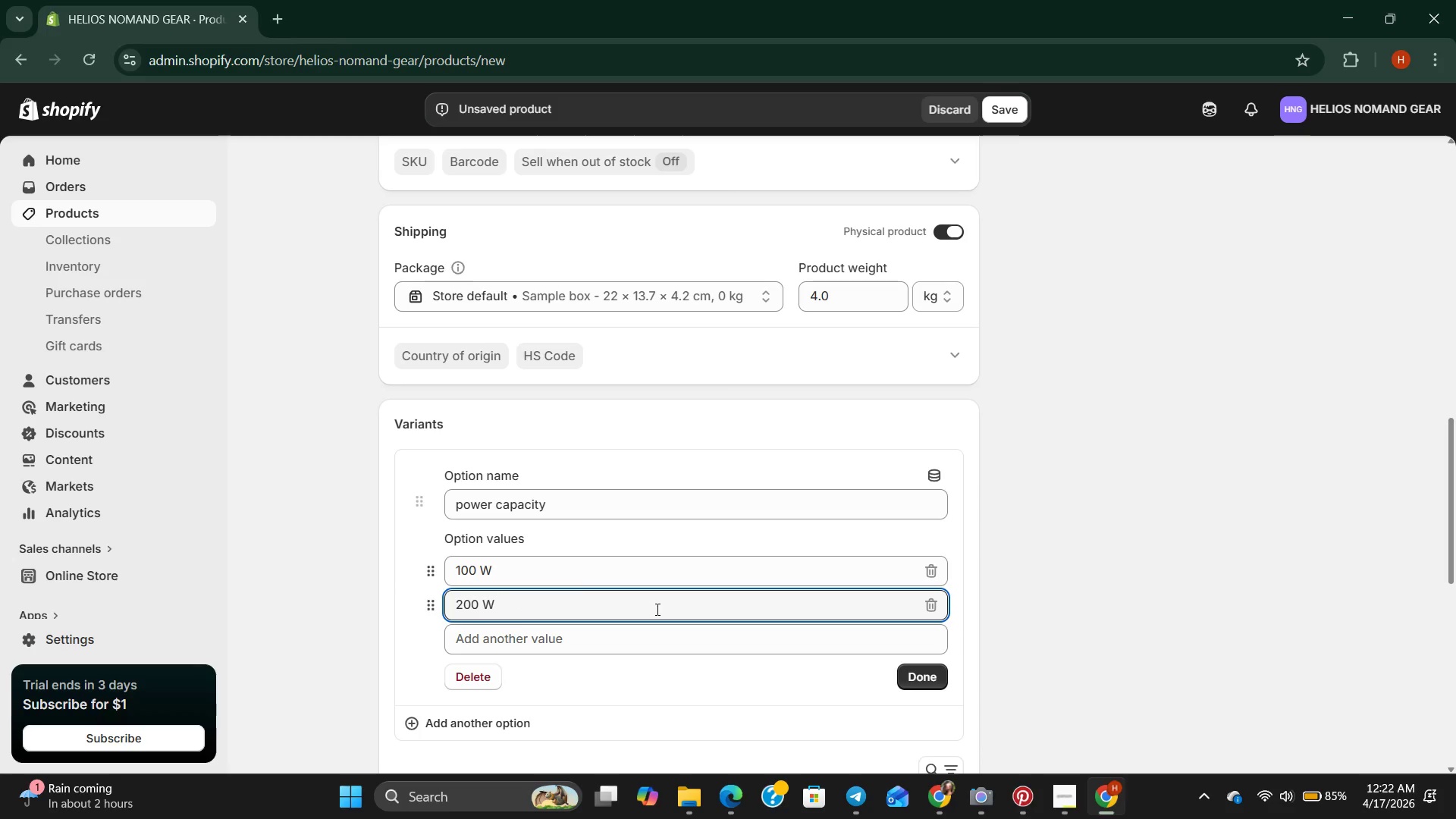 
key(Enter)
 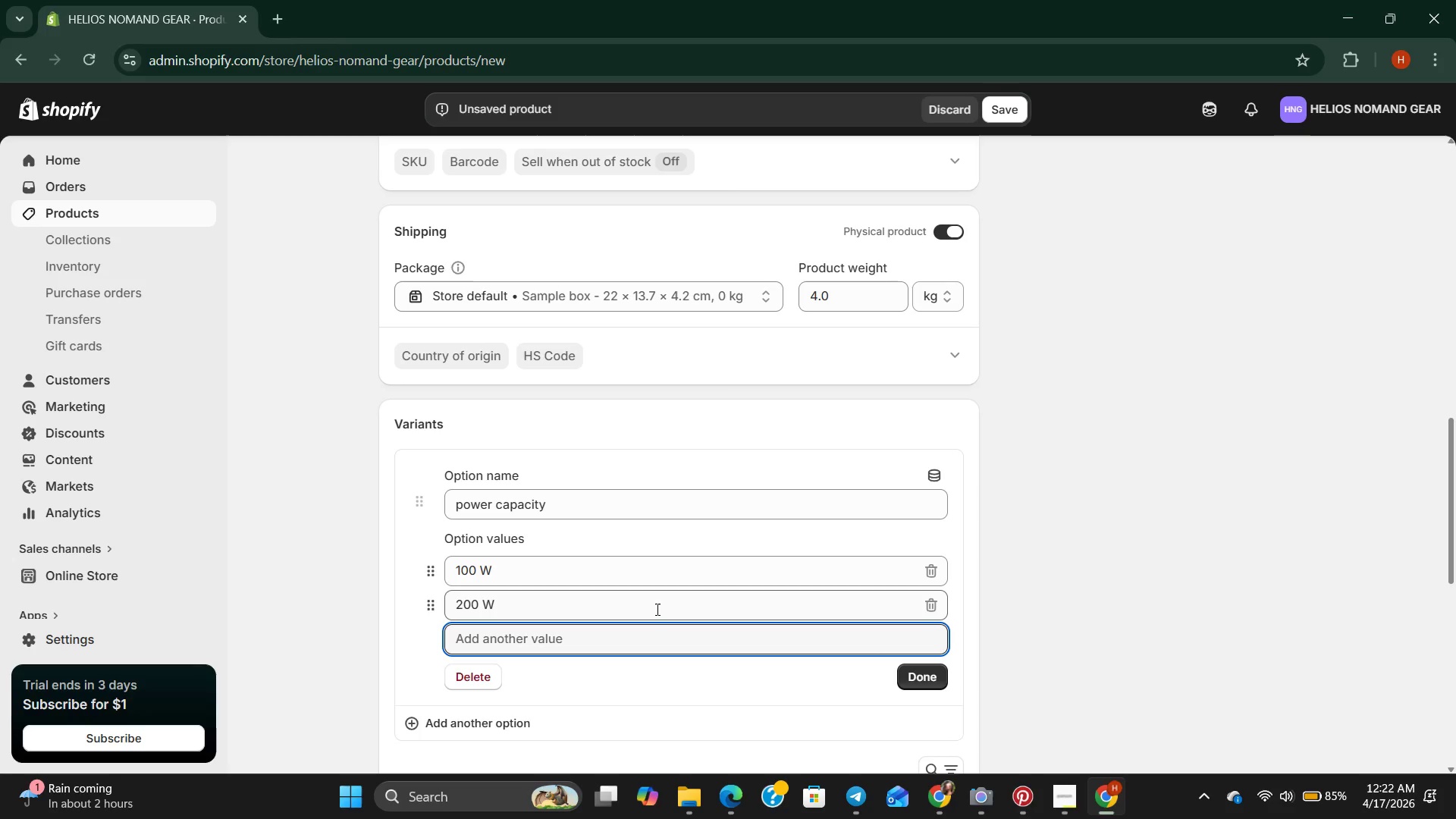 
type(400 W )
 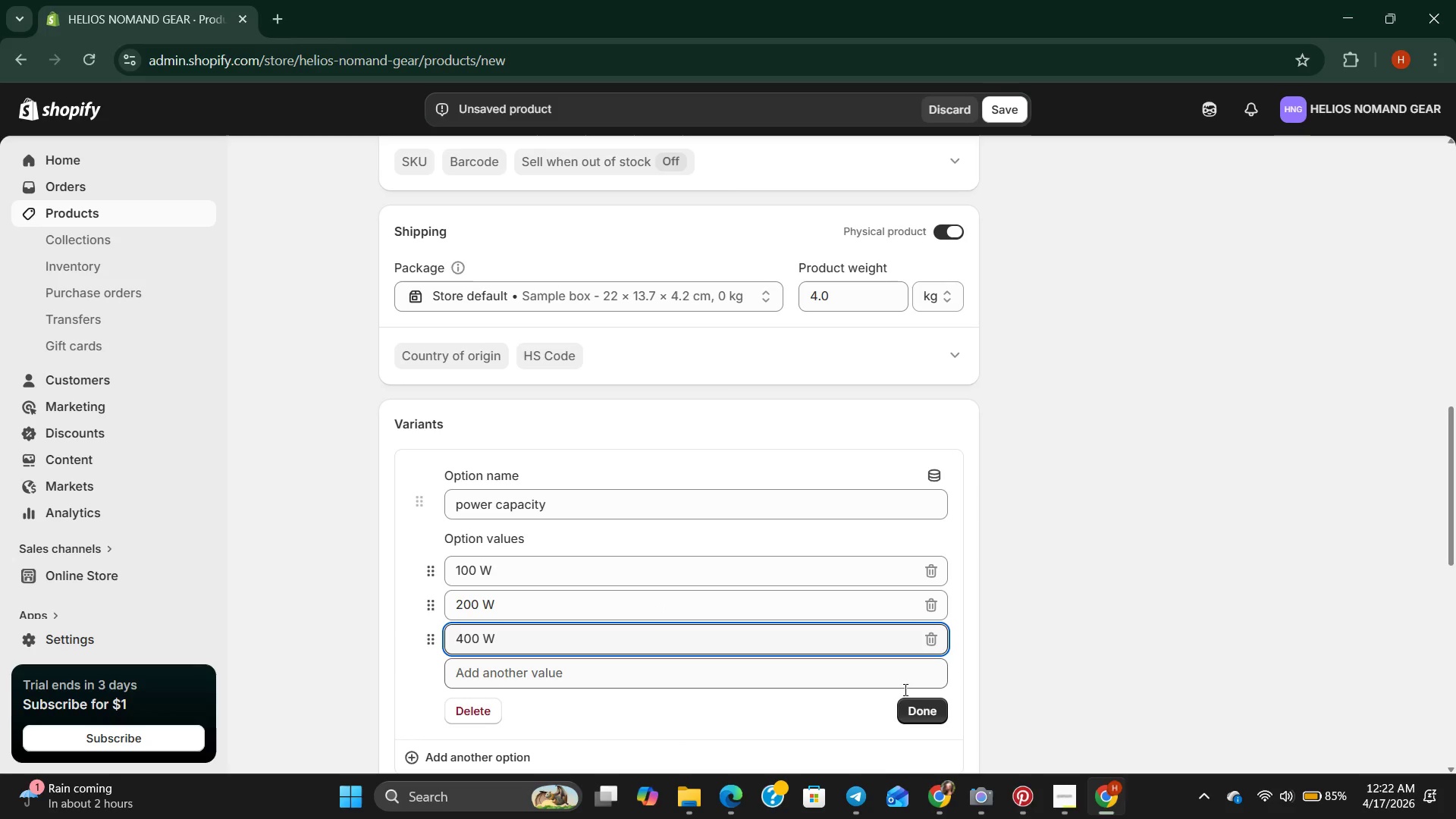 
left_click_drag(start_coordinate=[918, 704], to_coordinate=[918, 708])
 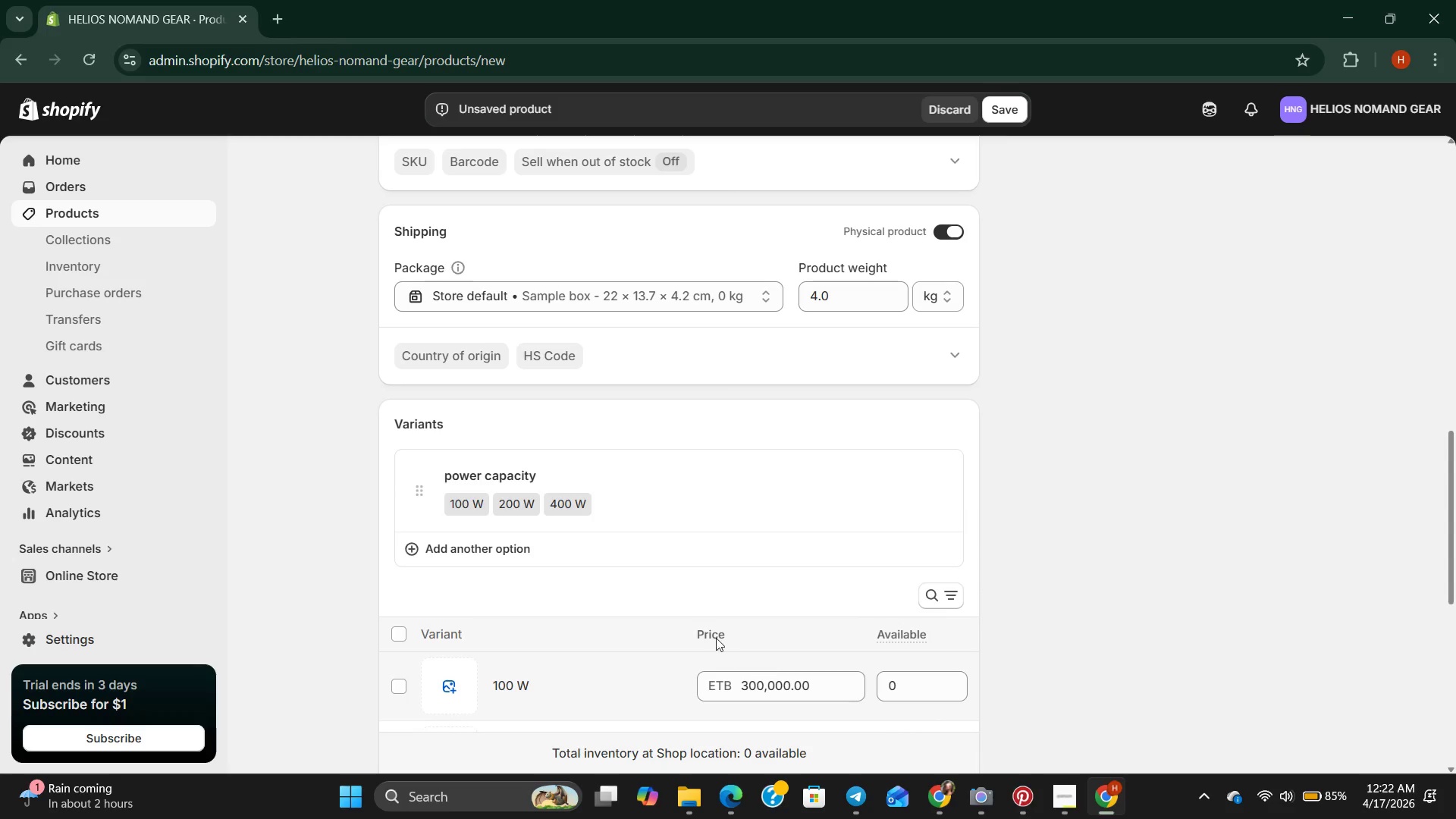 
scroll: coordinate [712, 635], scroll_direction: down, amount: 1.0
 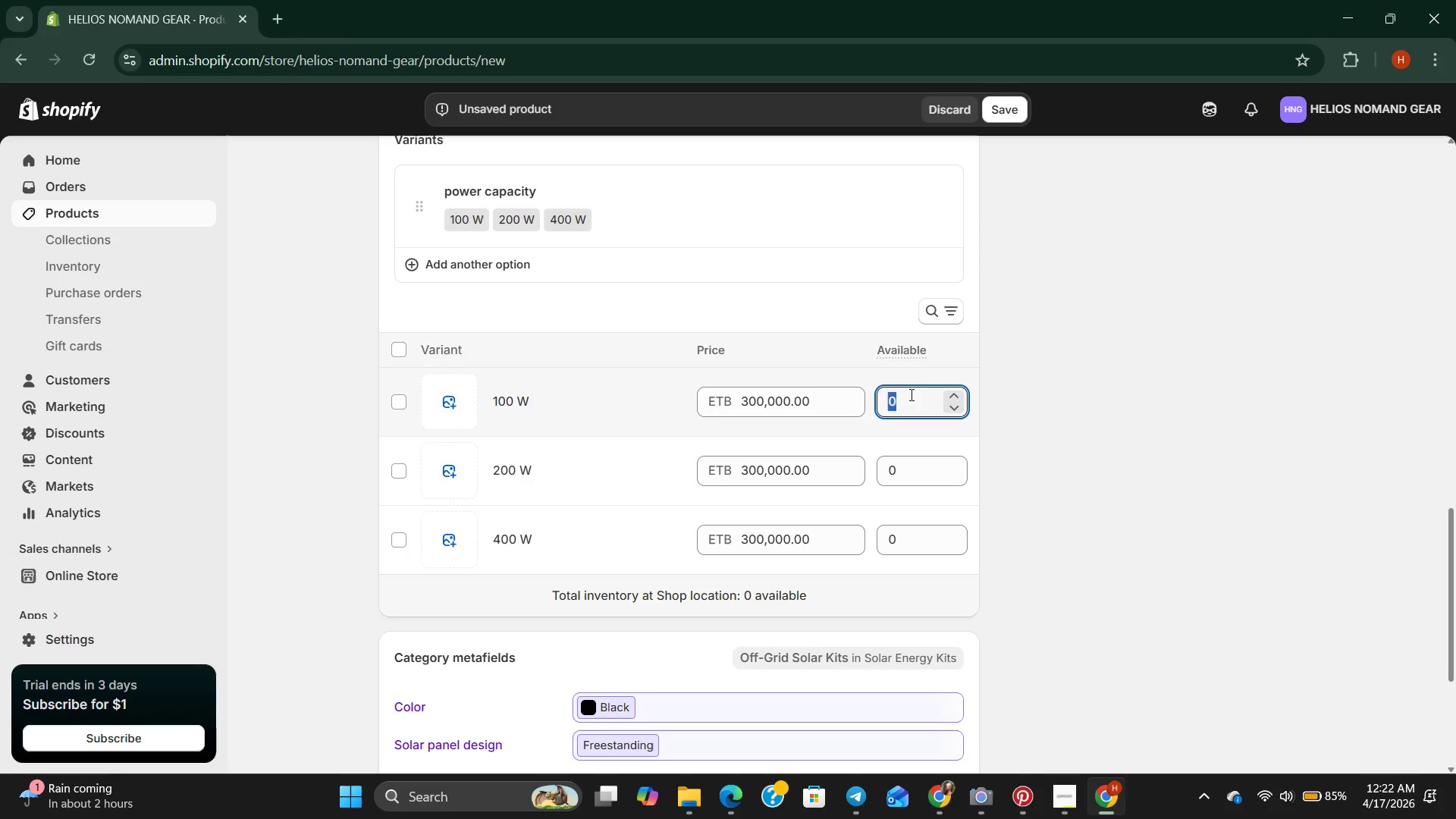 
left_click([956, 397])
 